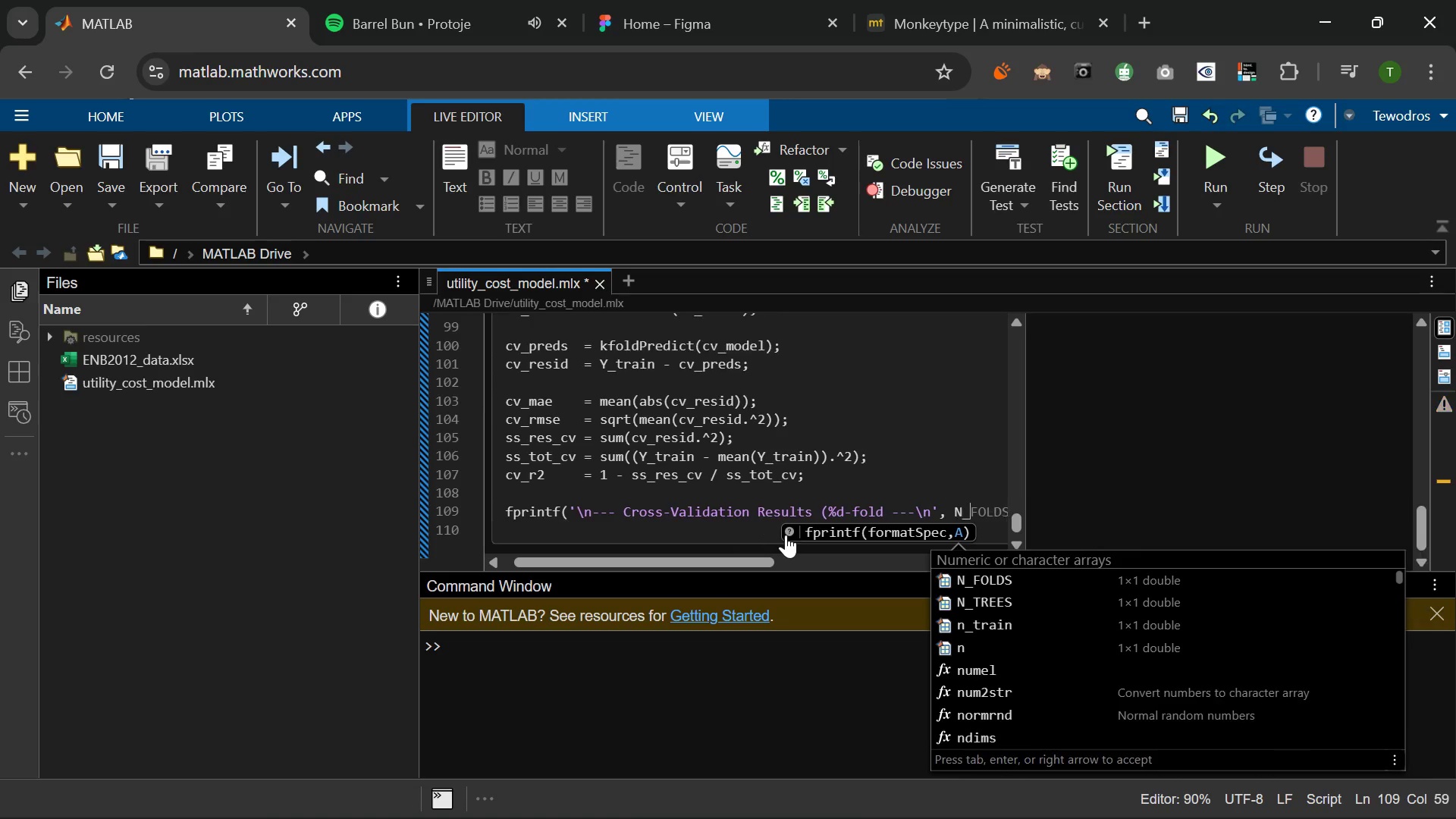 
key(Shift+Minus)
 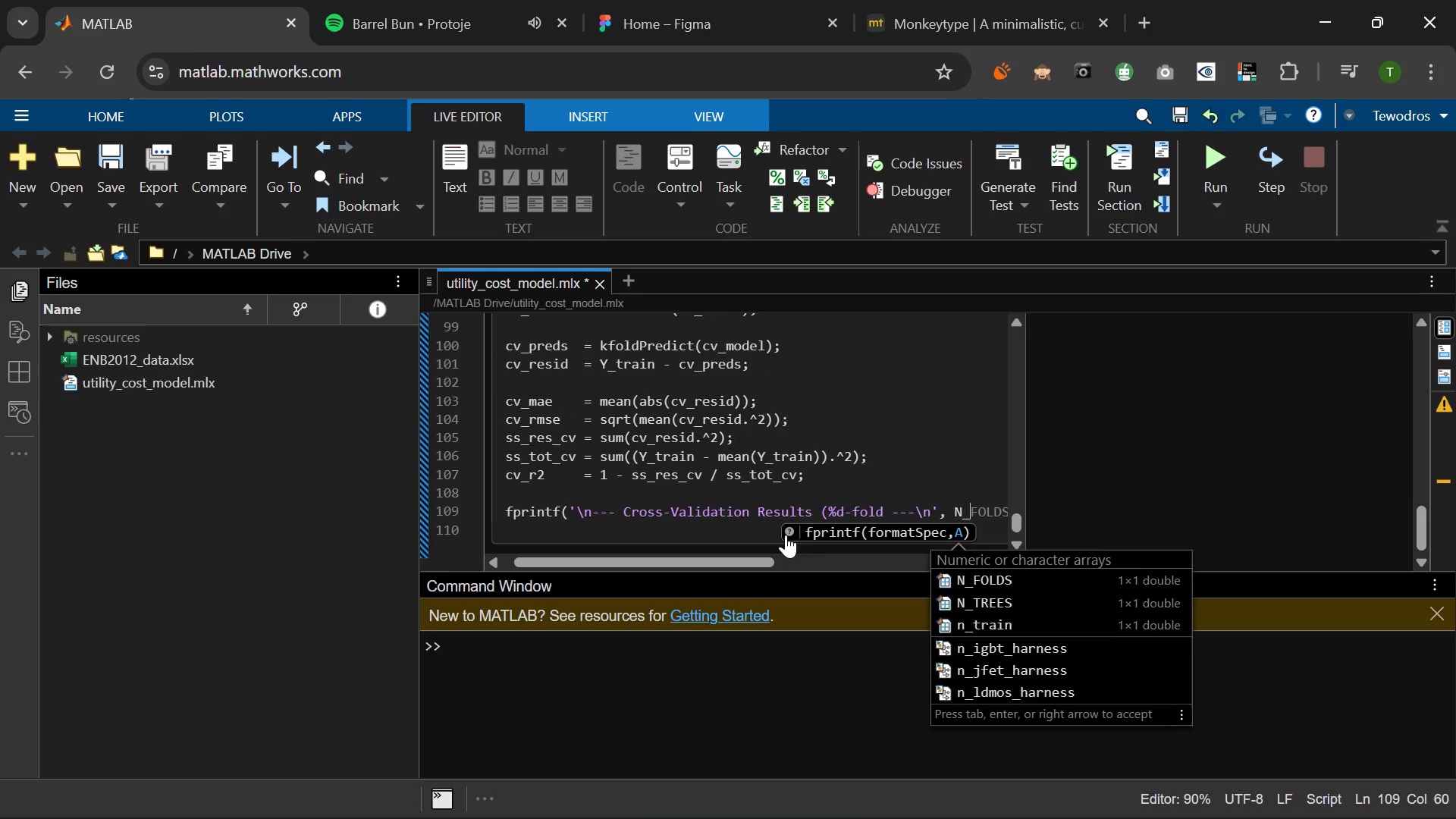 
key(Tab)
 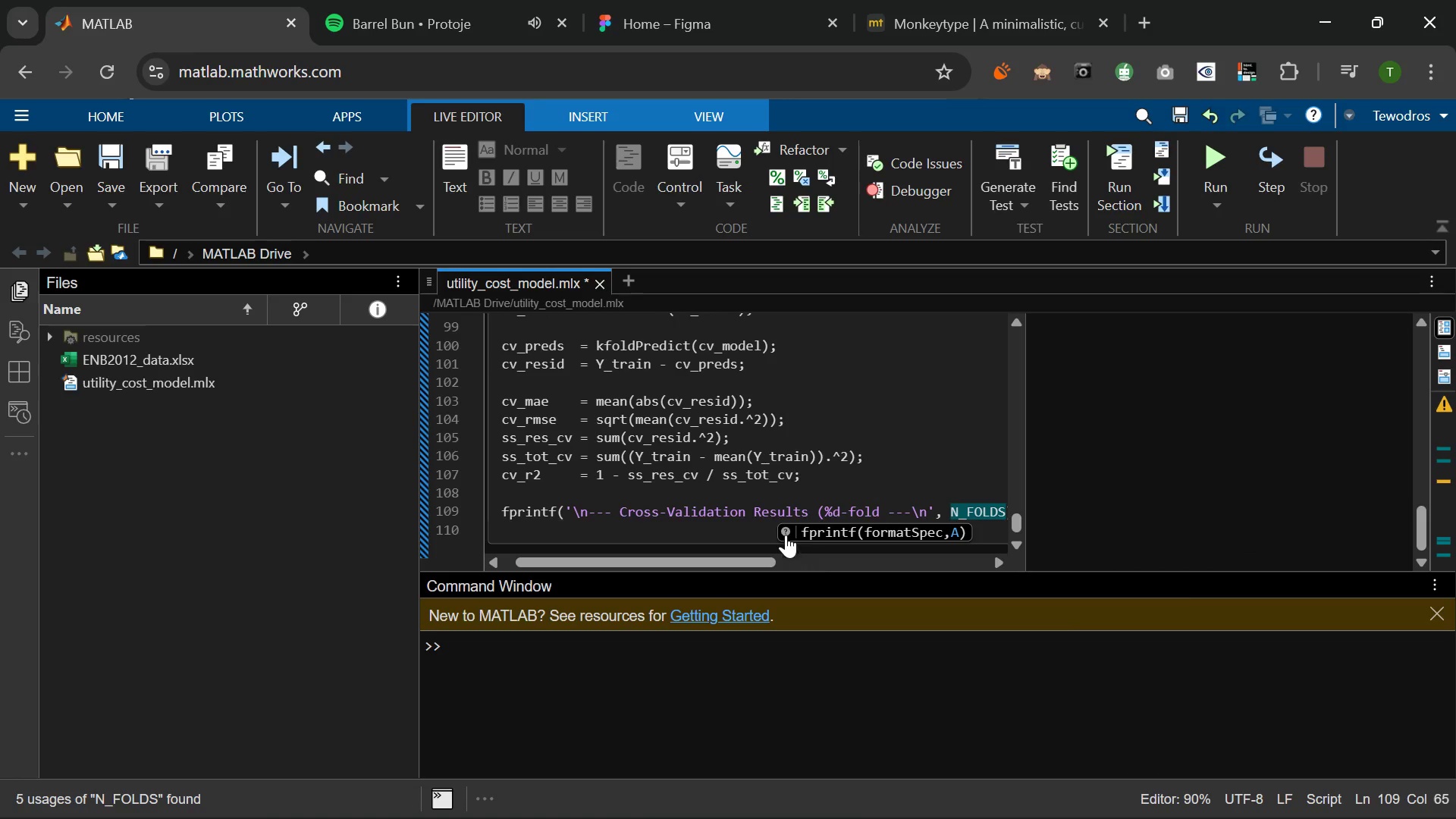 
key(ArrowRight)
 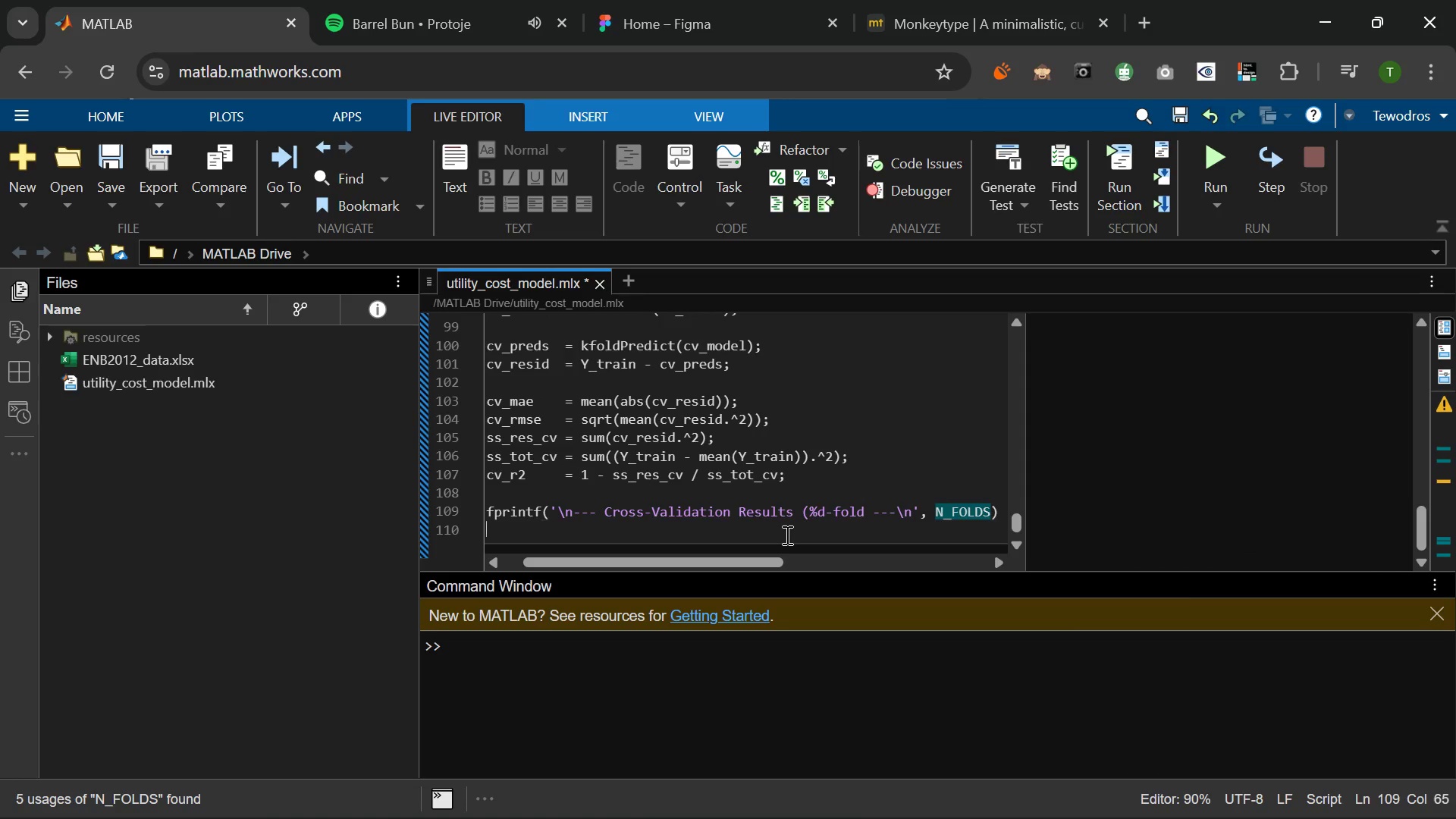 
key(ArrowRight)
 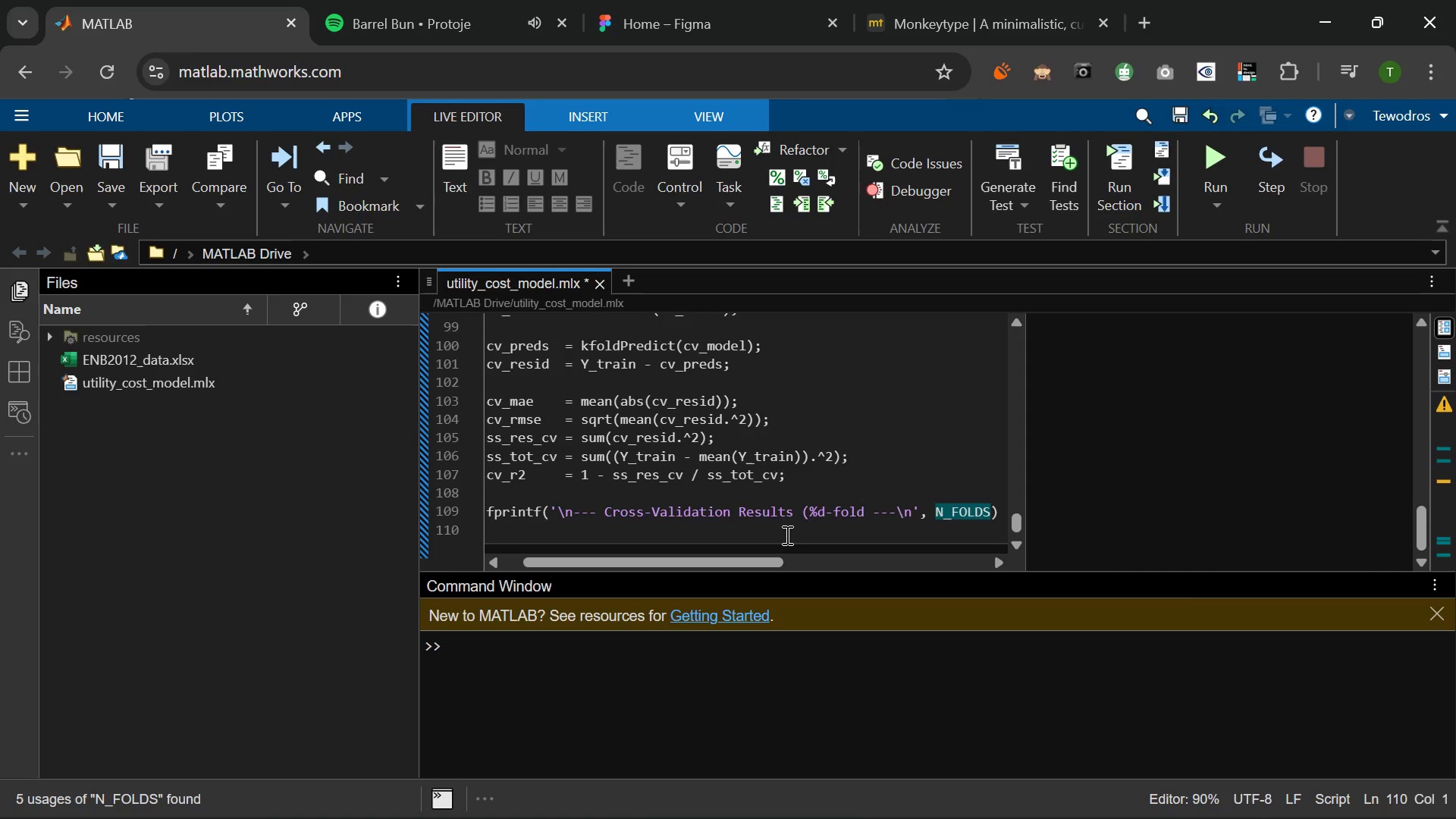 
key(Backspace)
 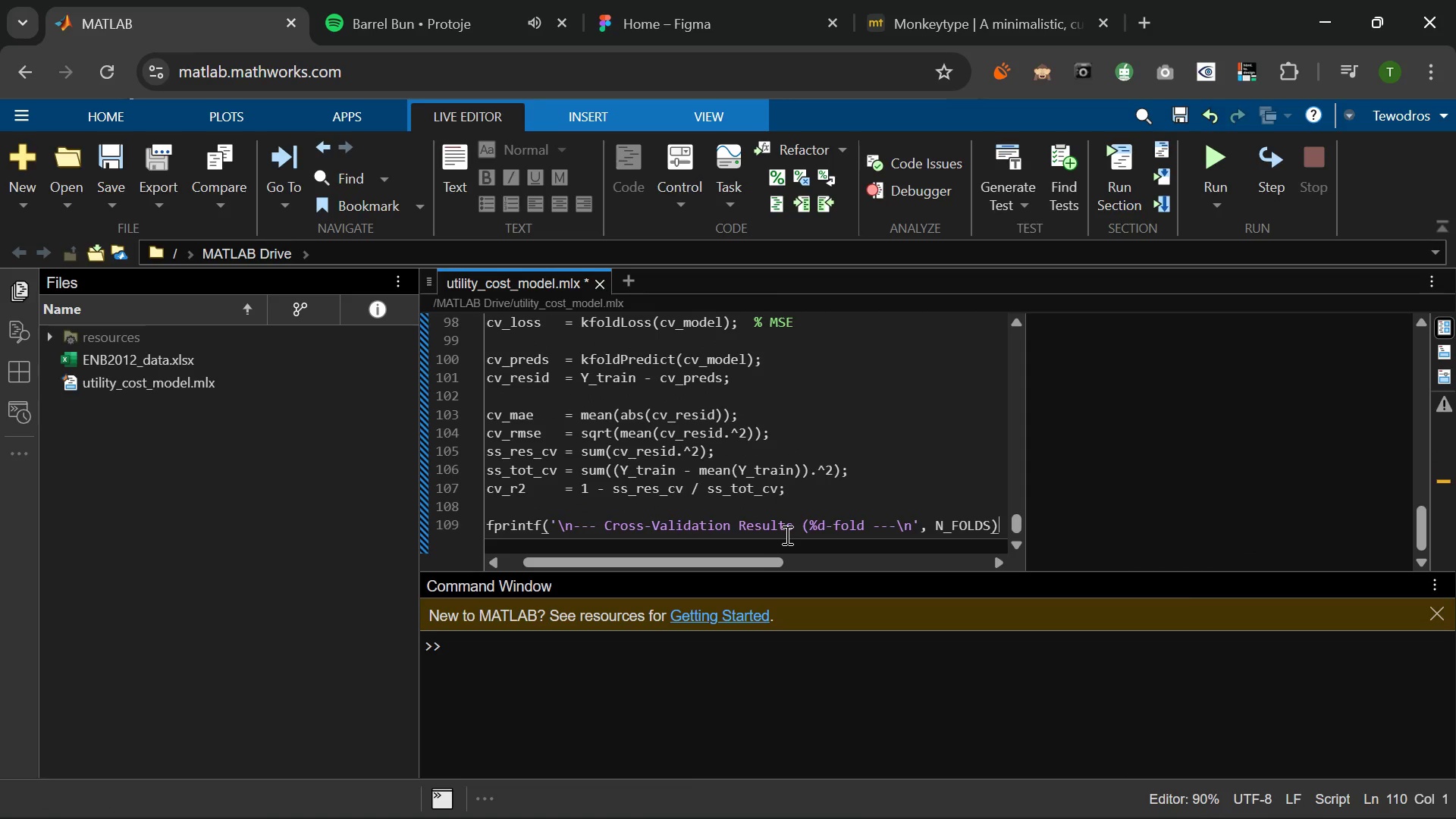 
key(Semicolon)
 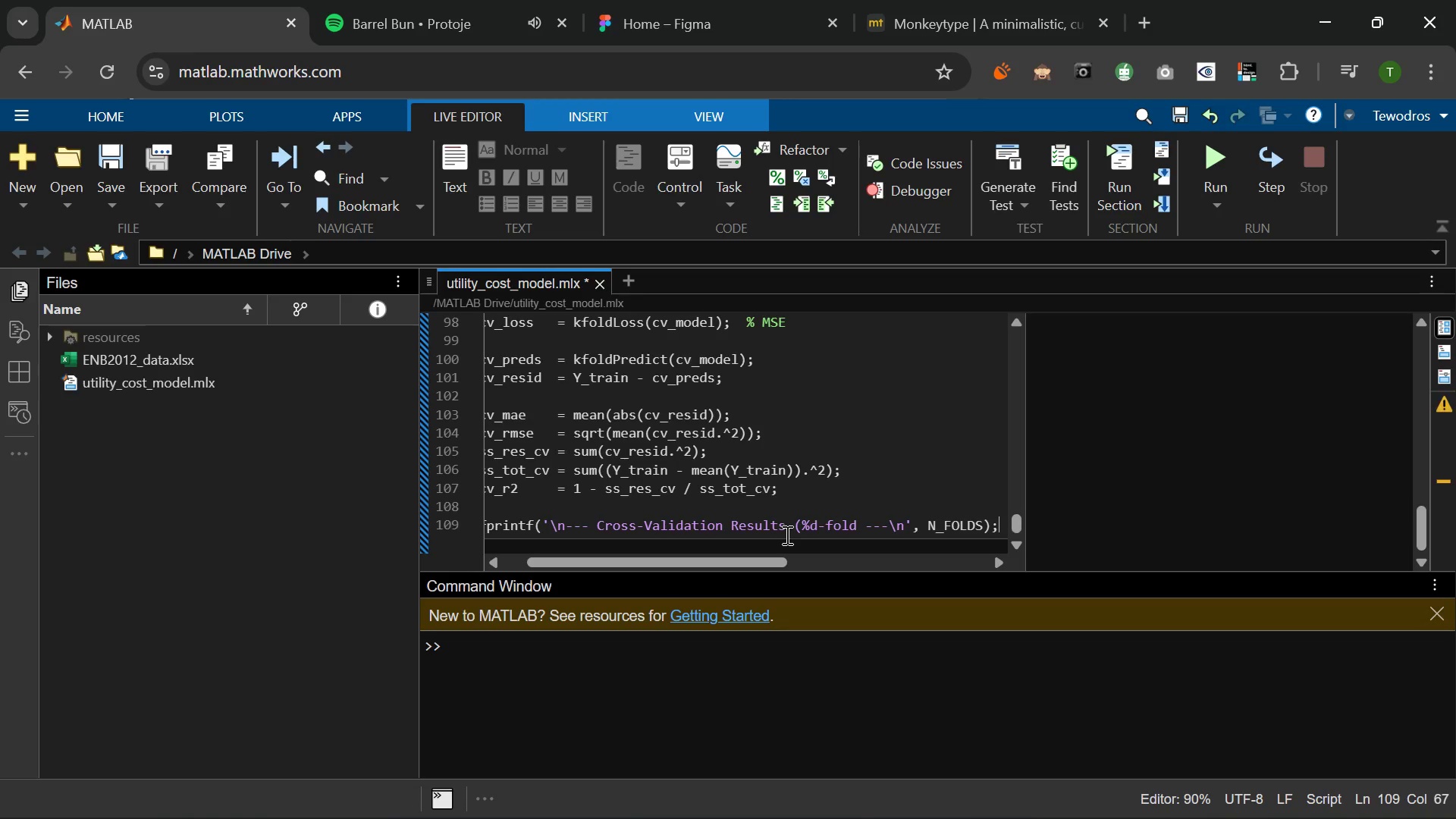 
key(Enter)
 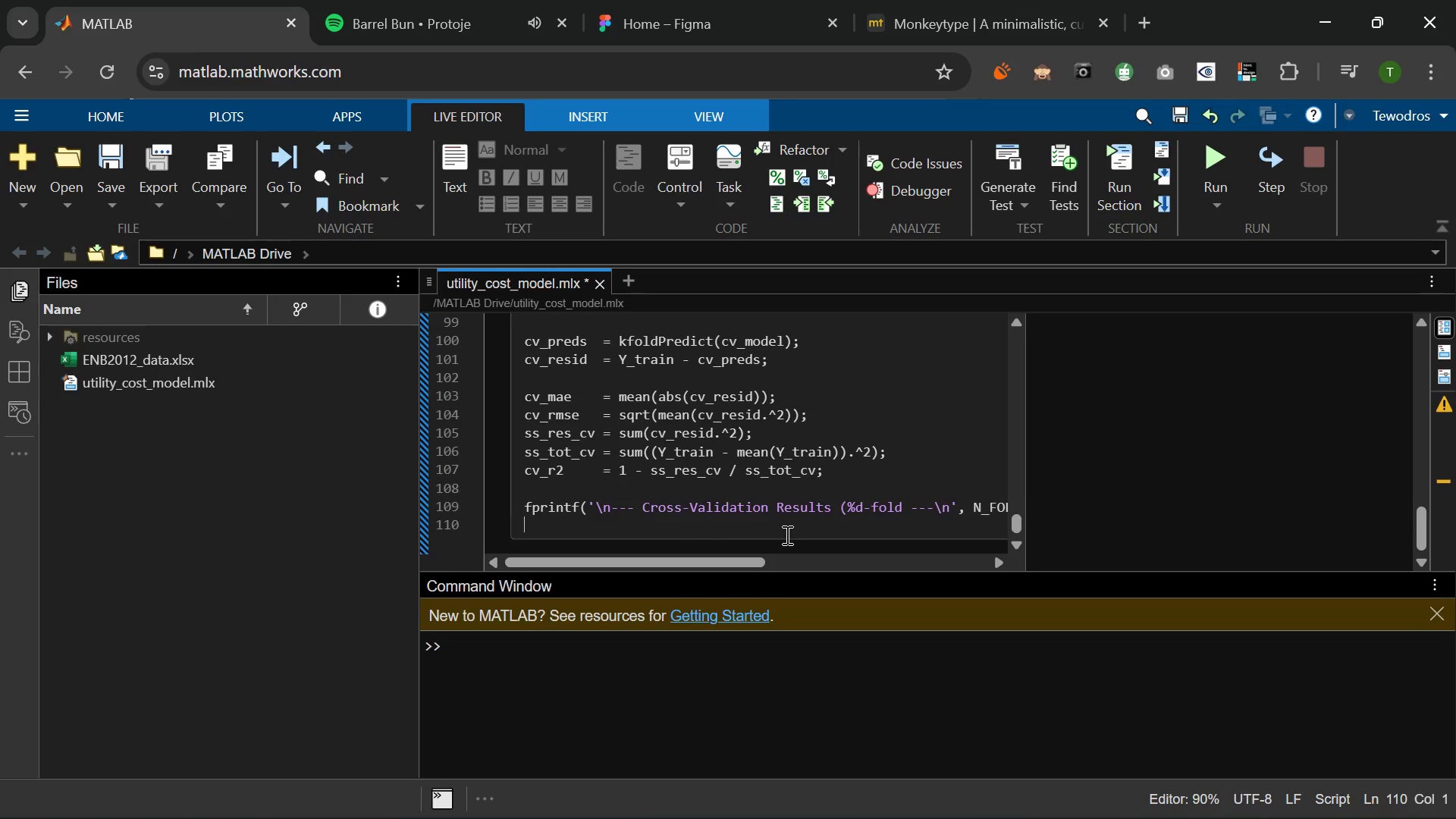 
type(fprintf(' MSE  : %.4f)
 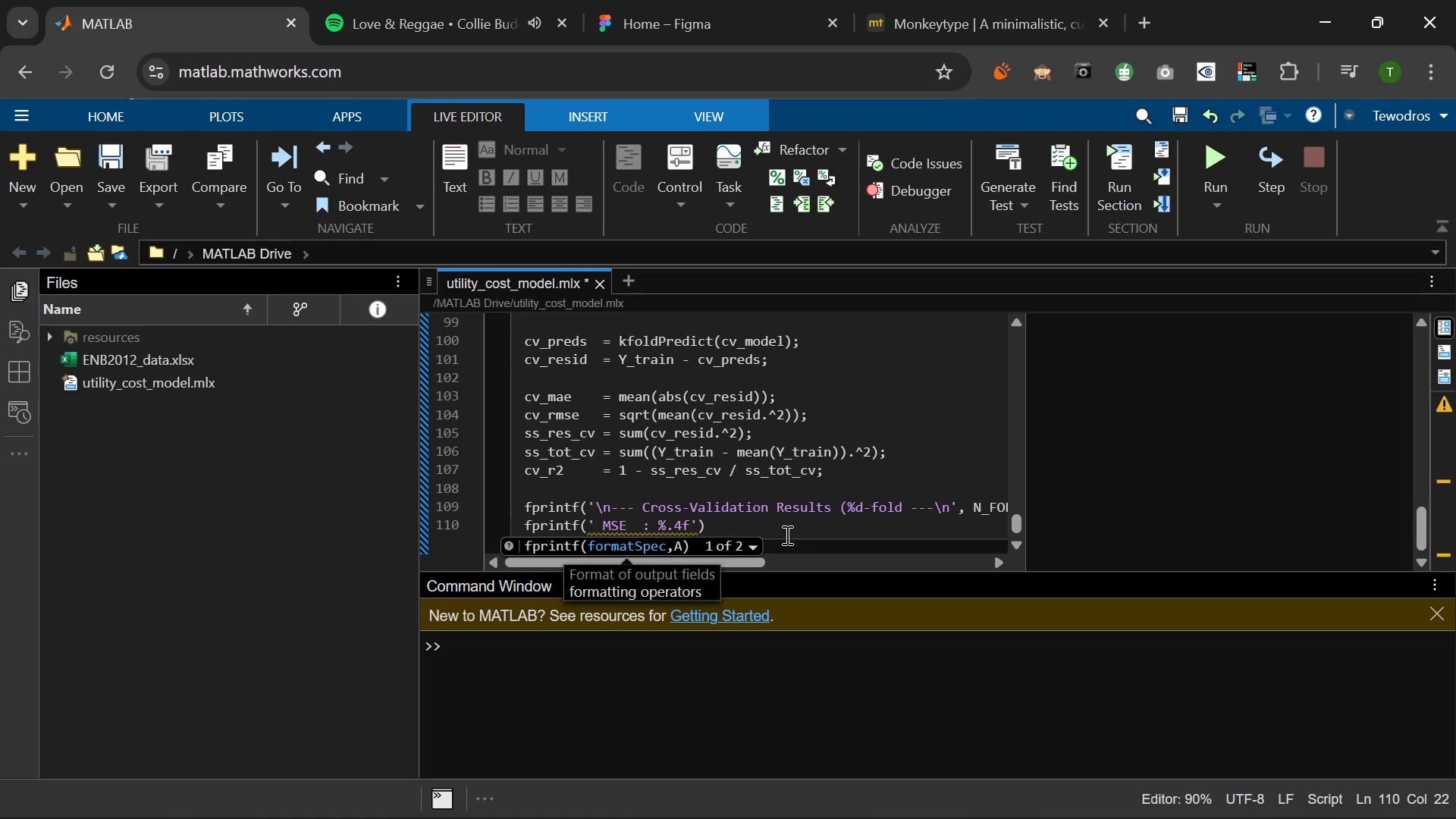 
key(Backslash)
 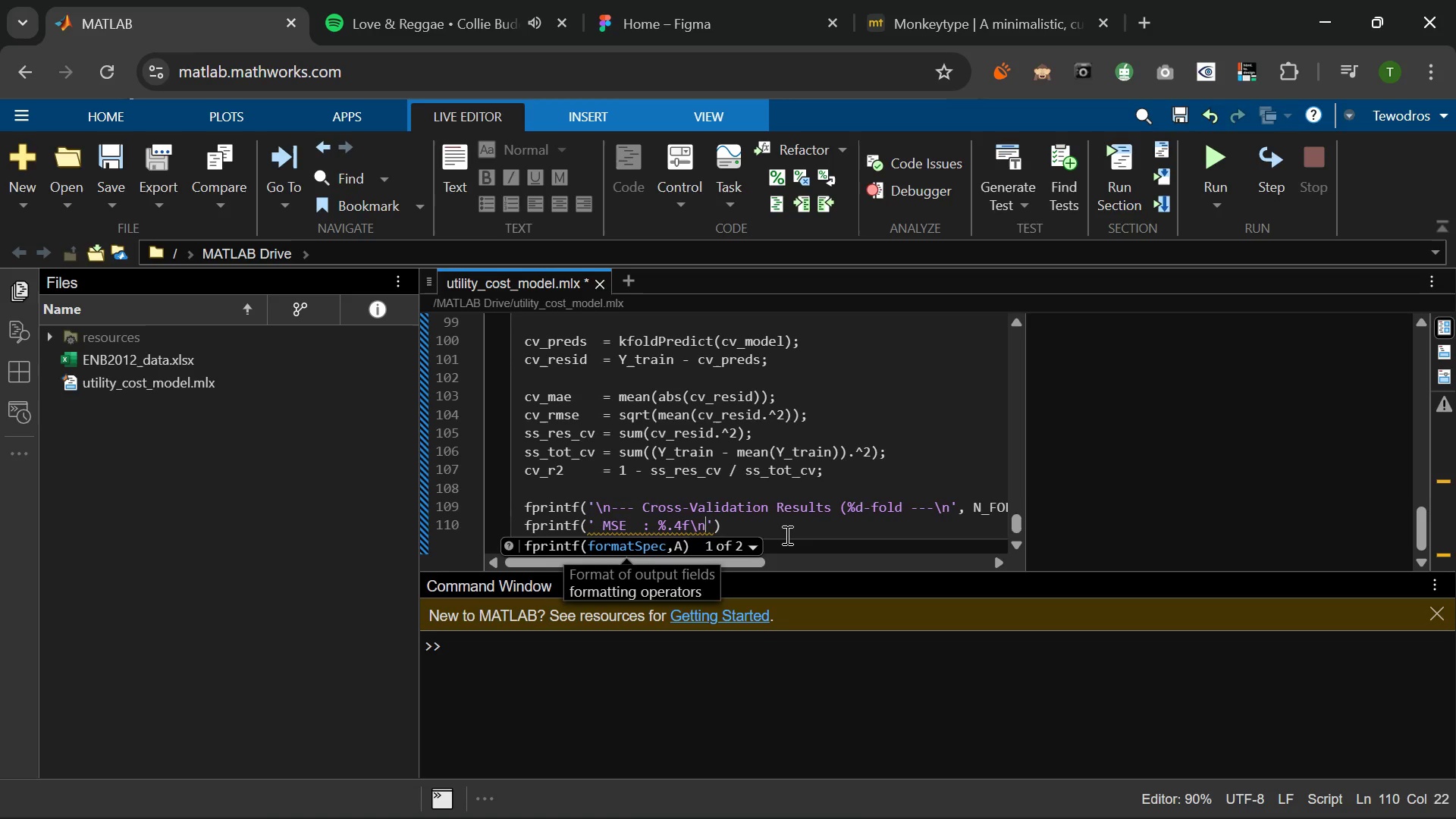 
key(N)
 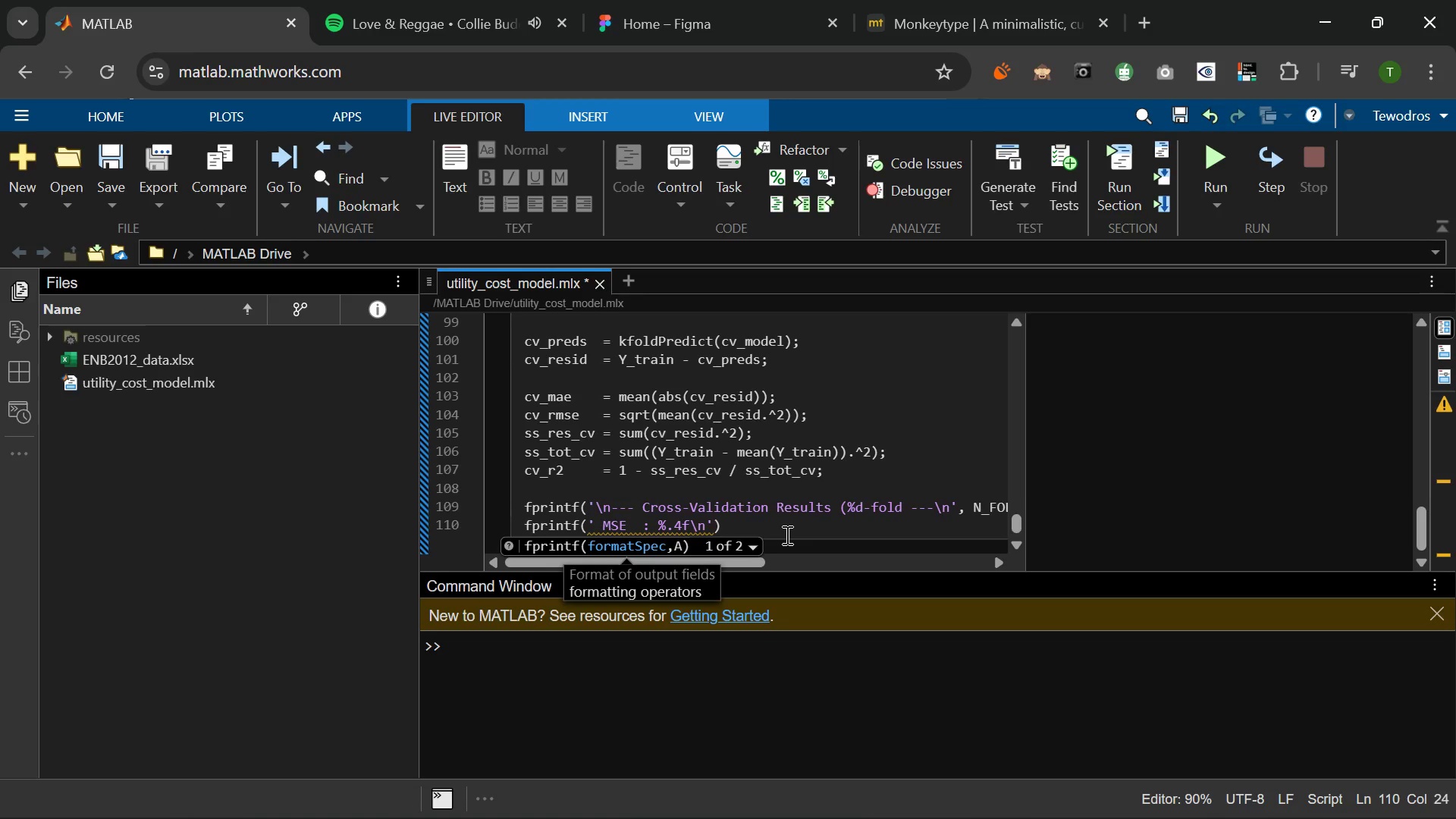 
key(ArrowRight)
 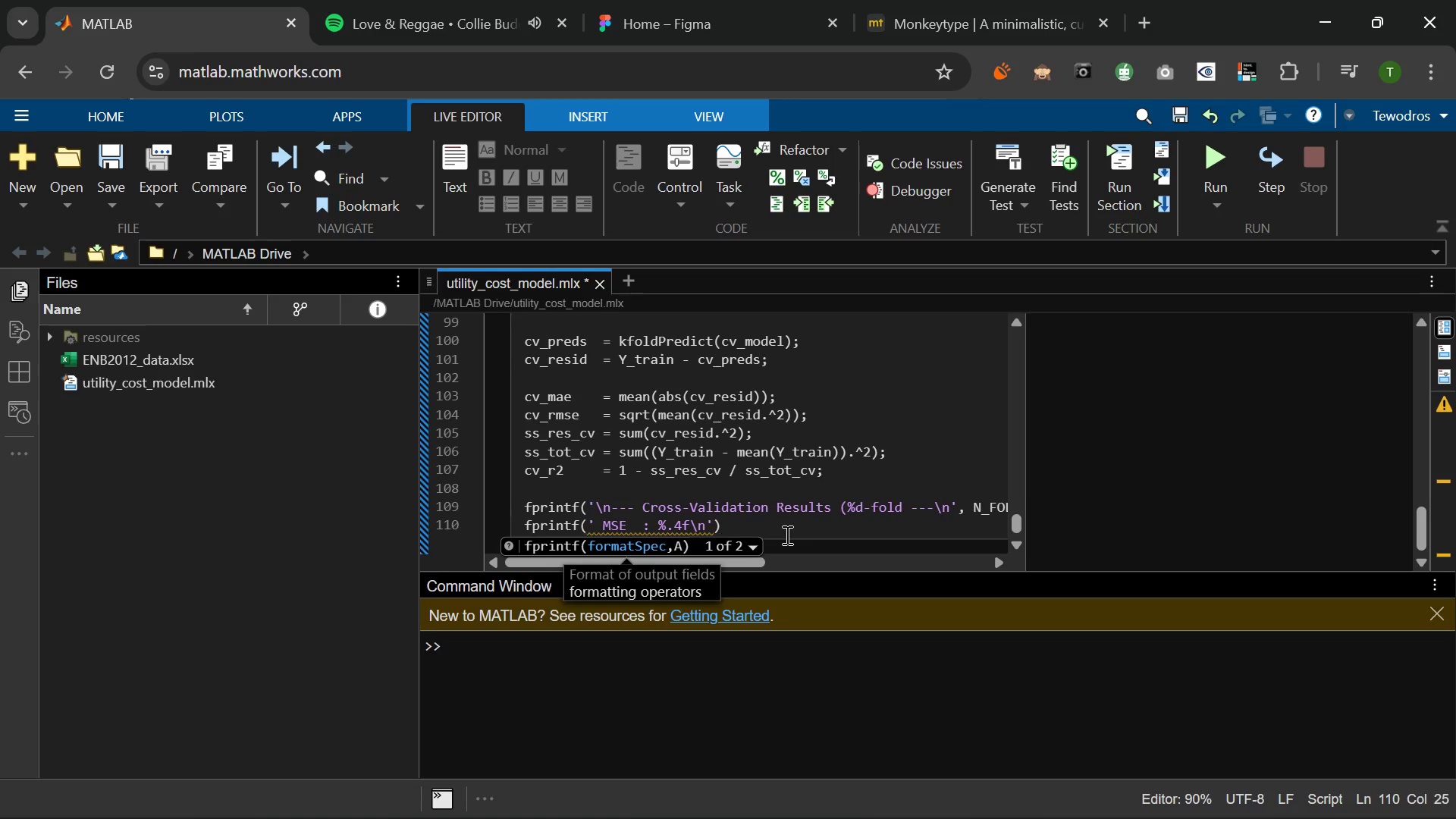 
type(, cv_loss)
 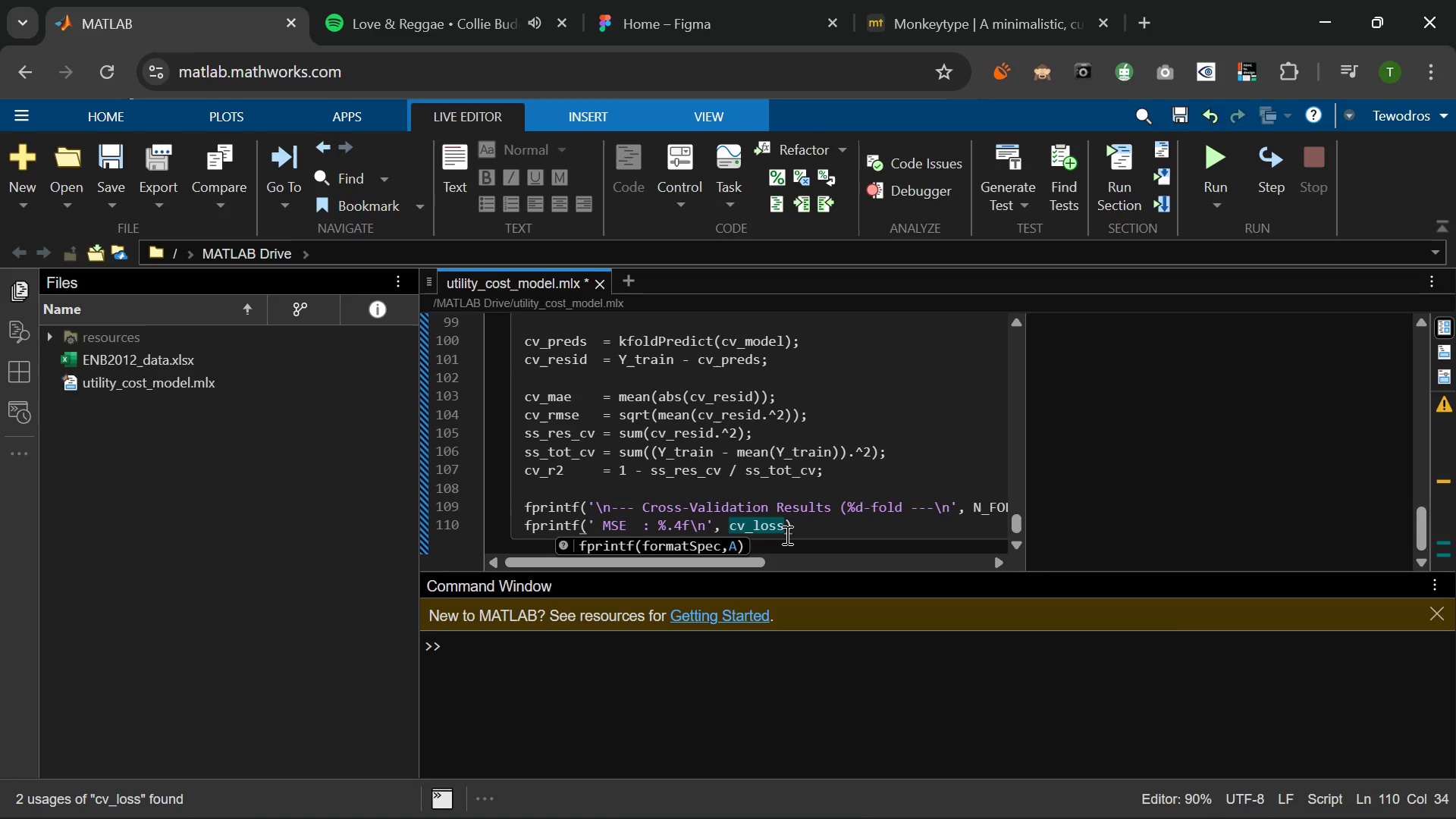 
key(ArrowRight)
 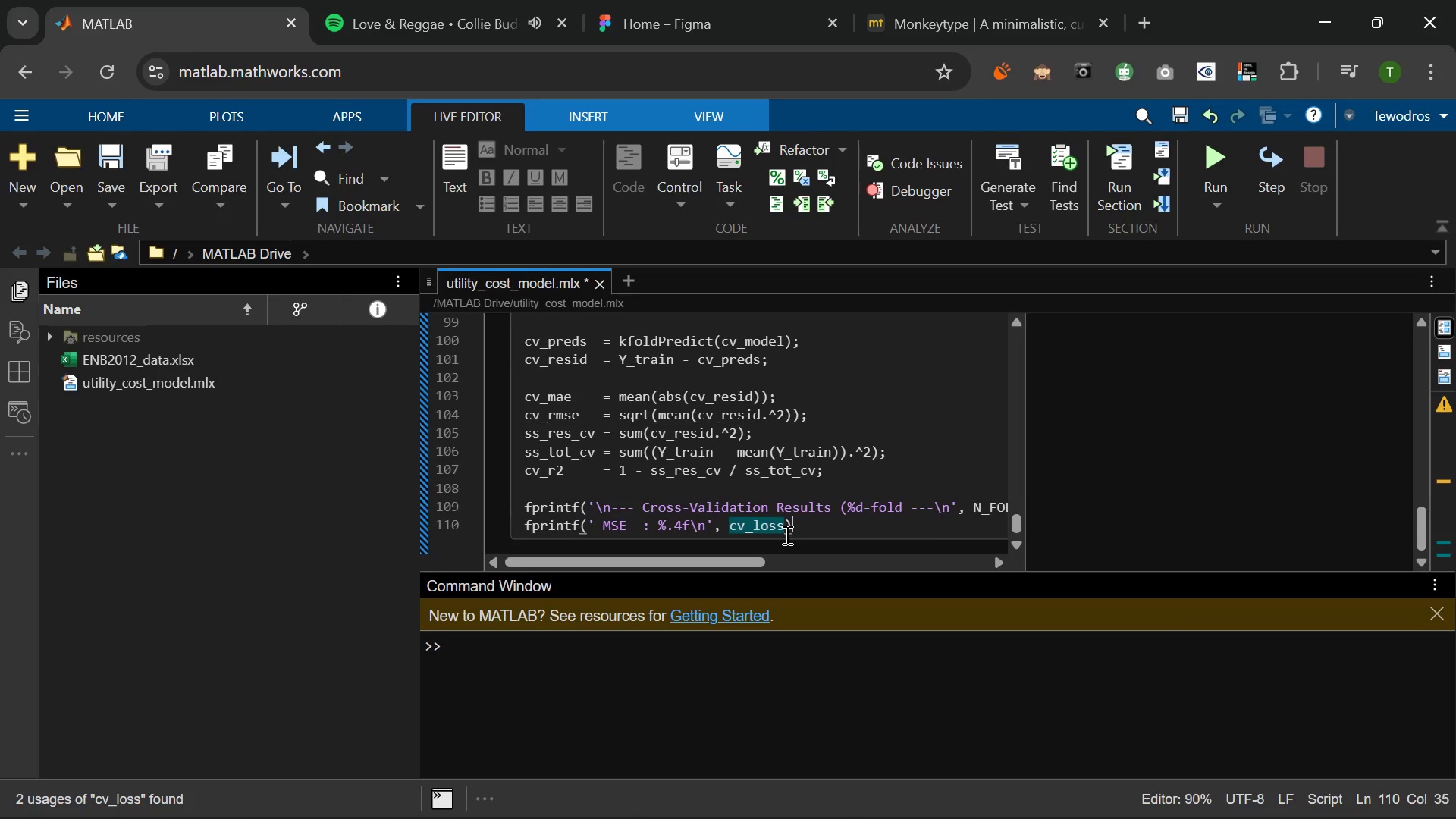 
key(Semicolon)
 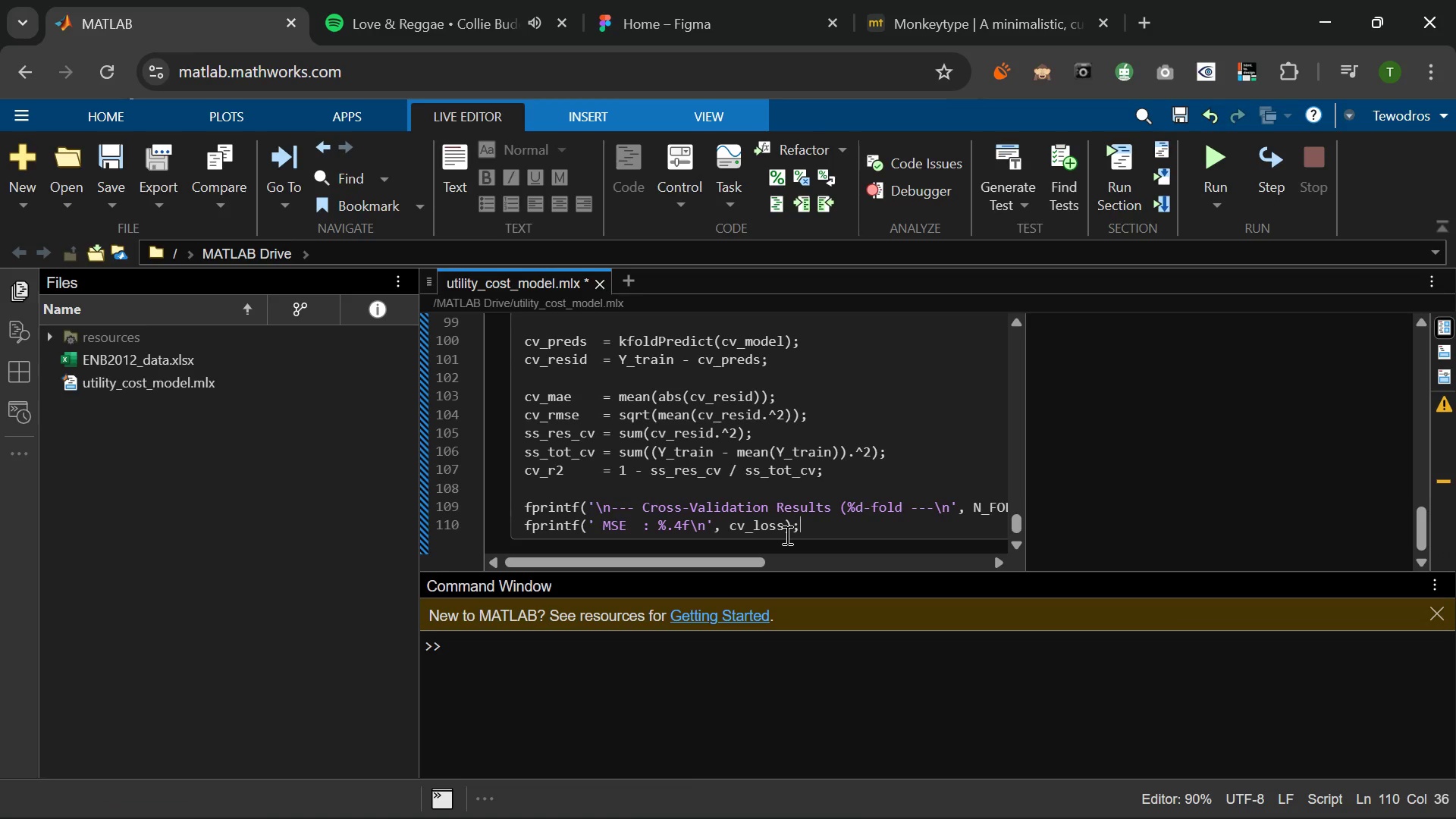 
key(Enter)
 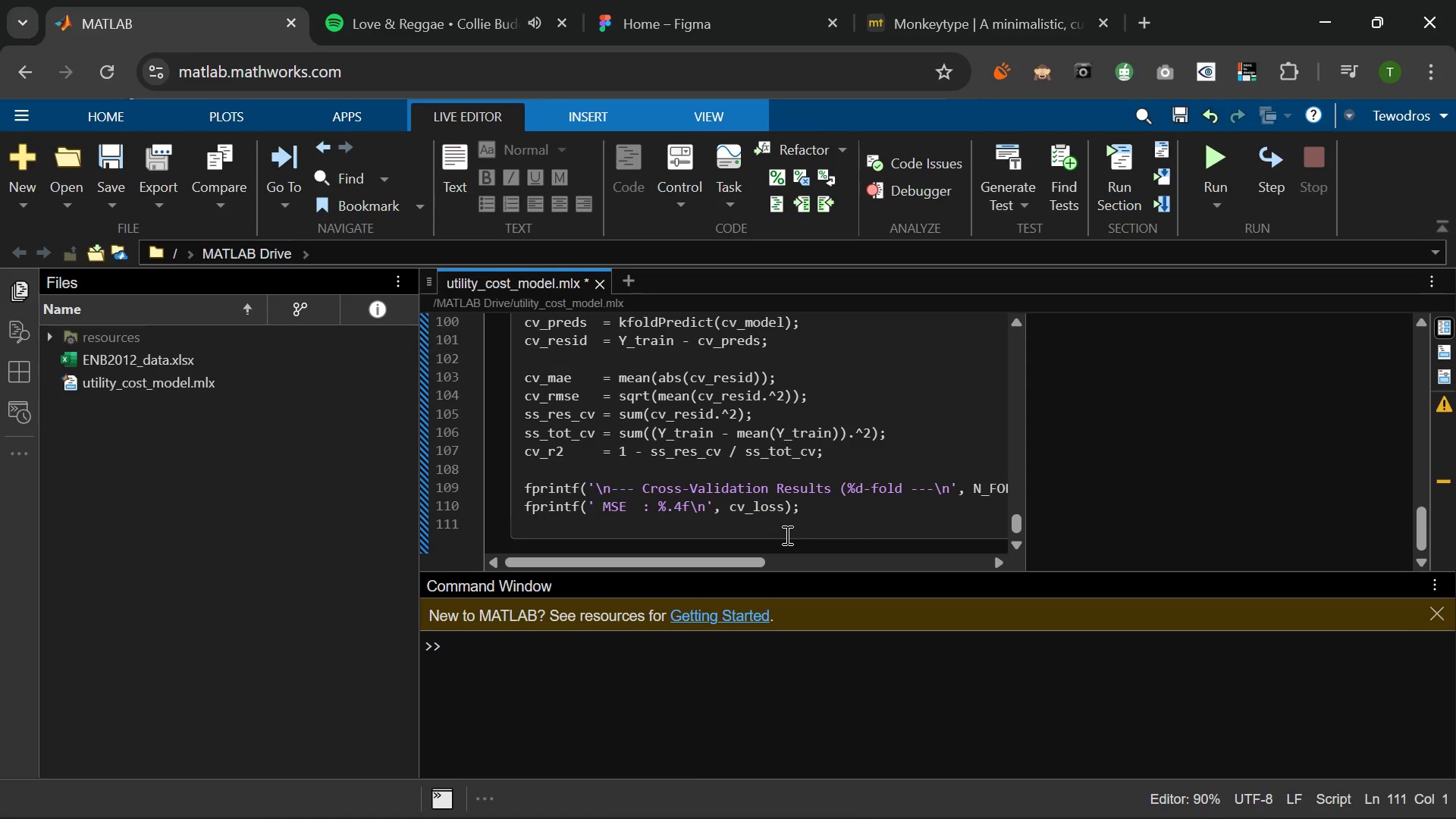 
type(fprintf(' RMSE :)
 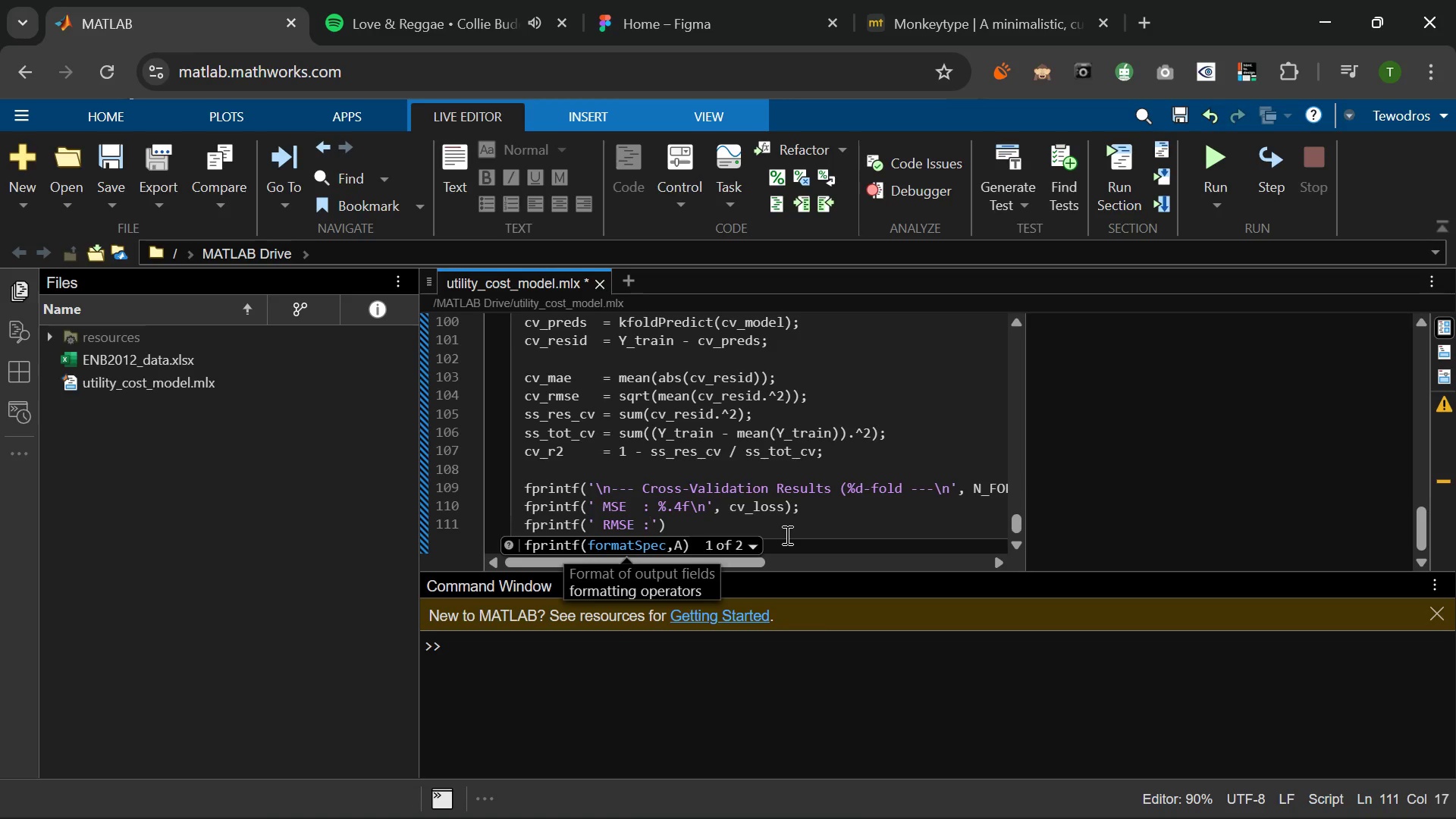 
key(Enter)
 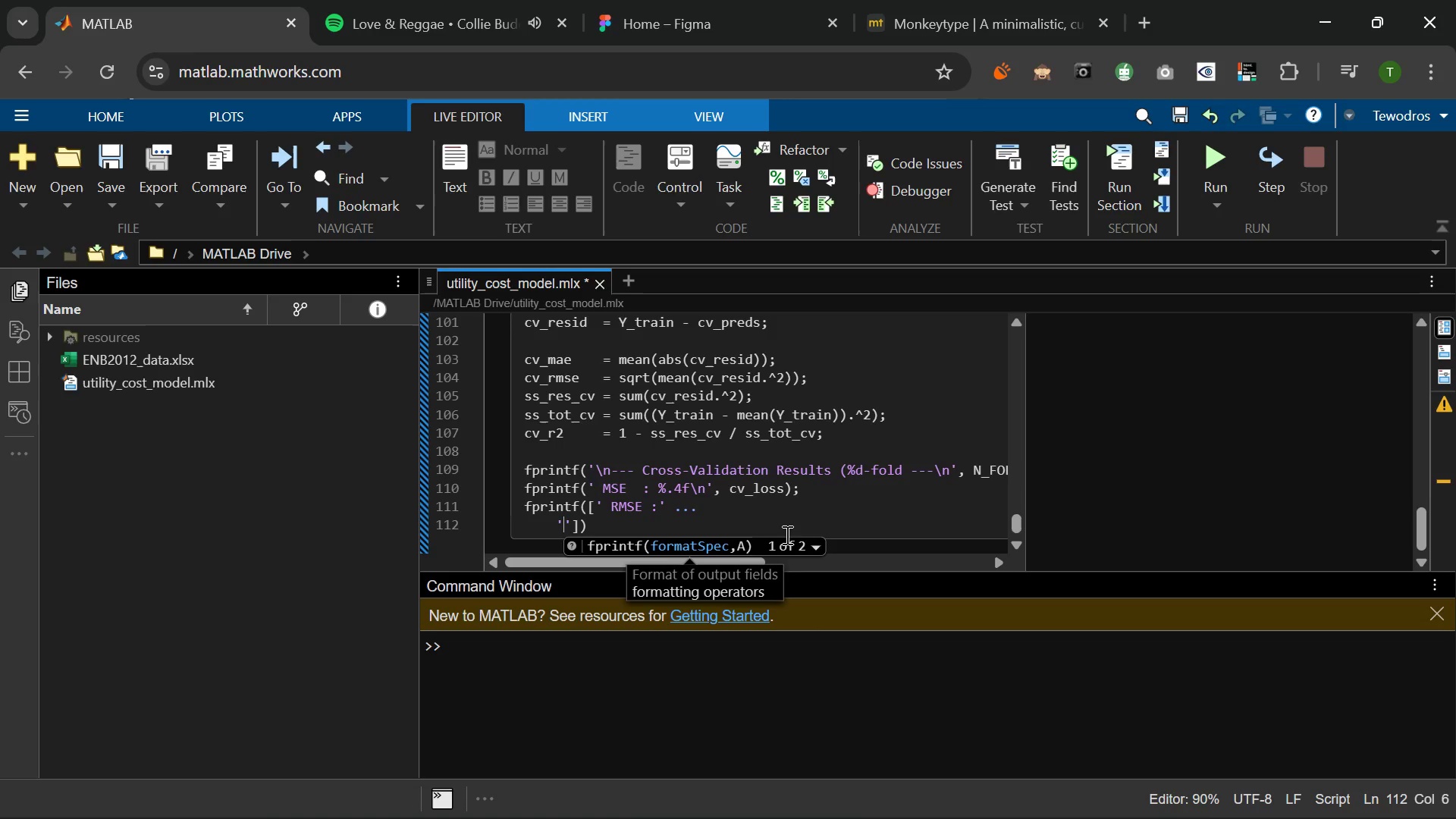 
key(Backspace)
 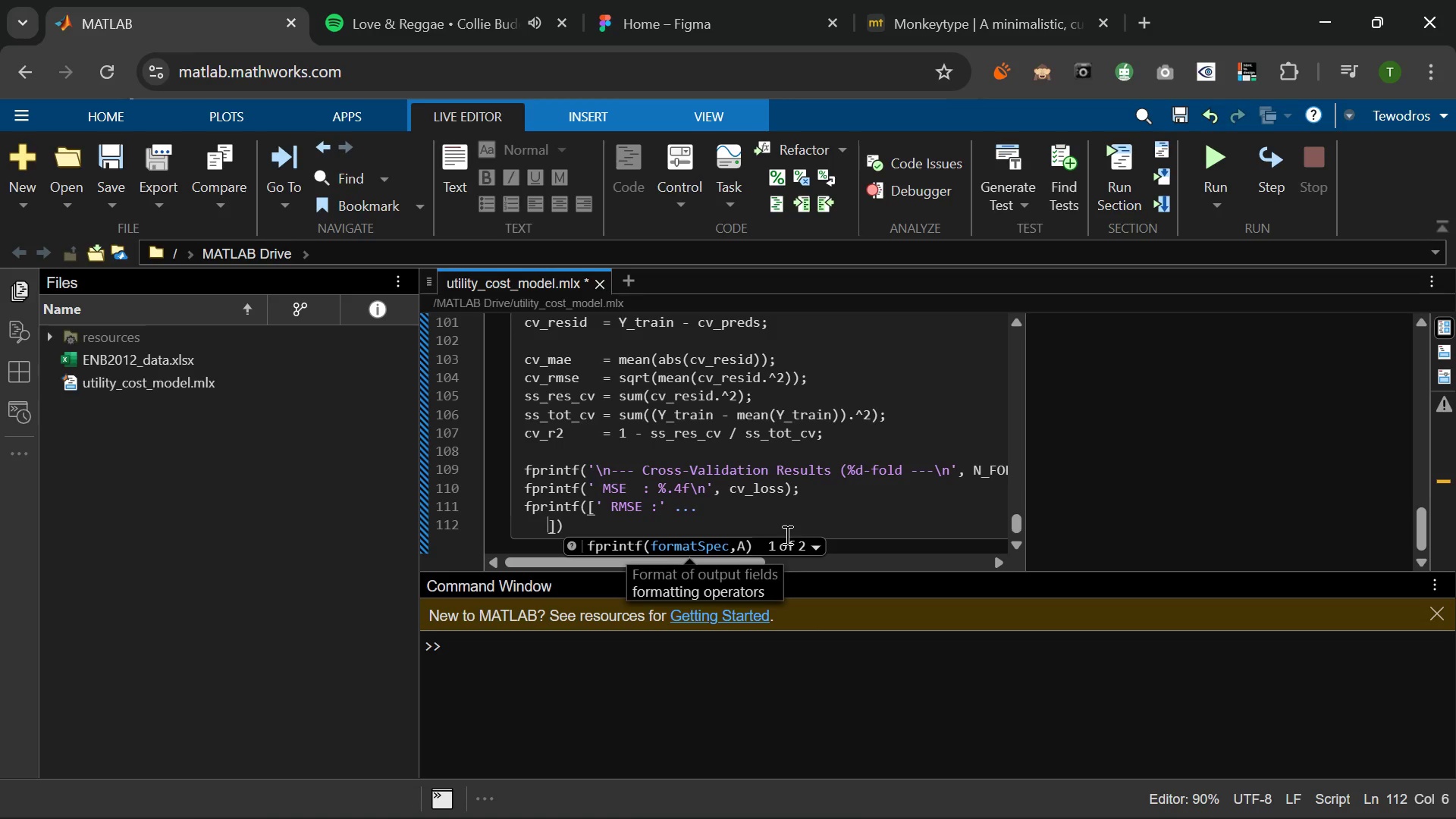 
key(Backspace)
 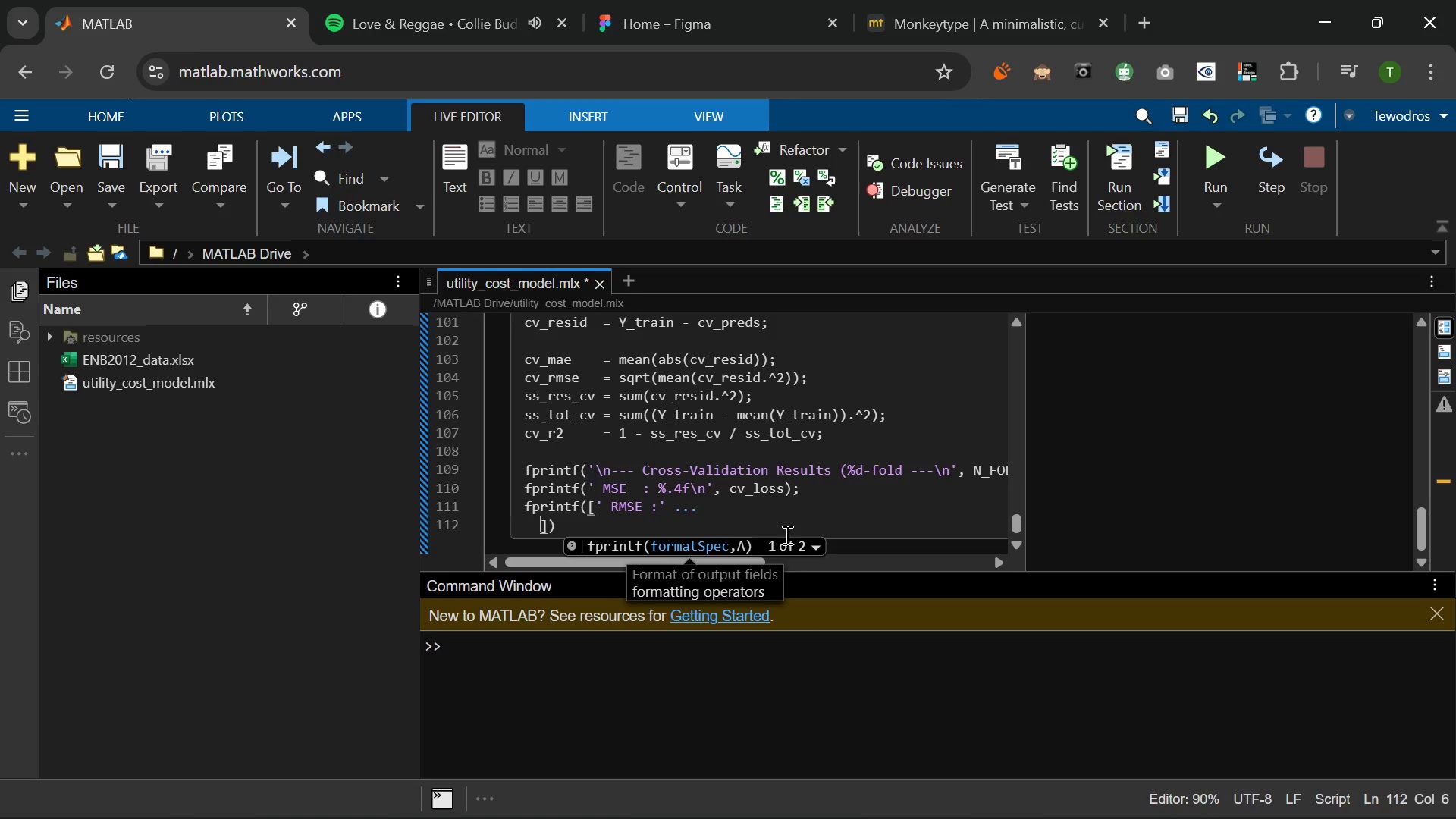 
key(Backspace)
 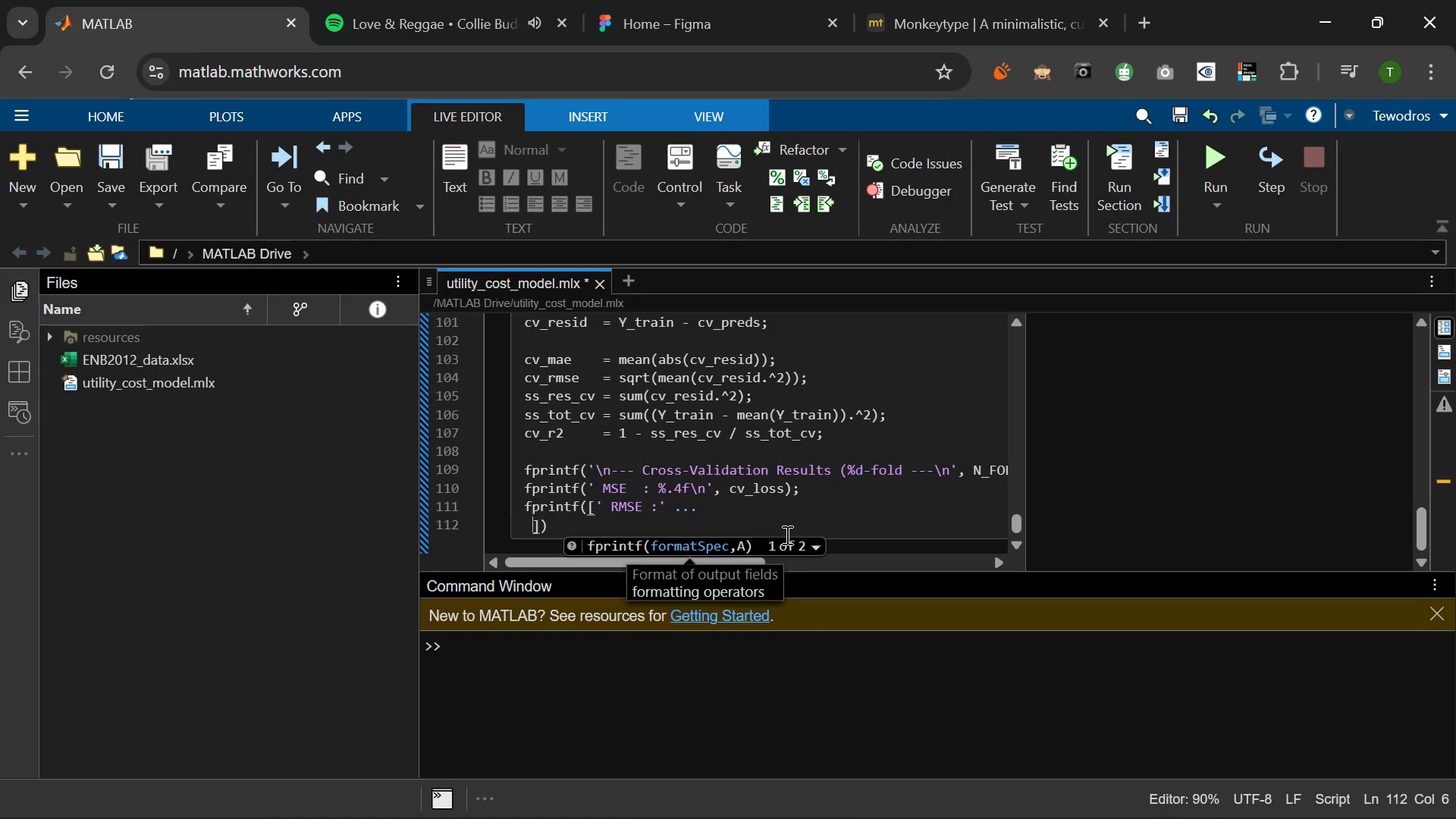 
key(Backspace)
 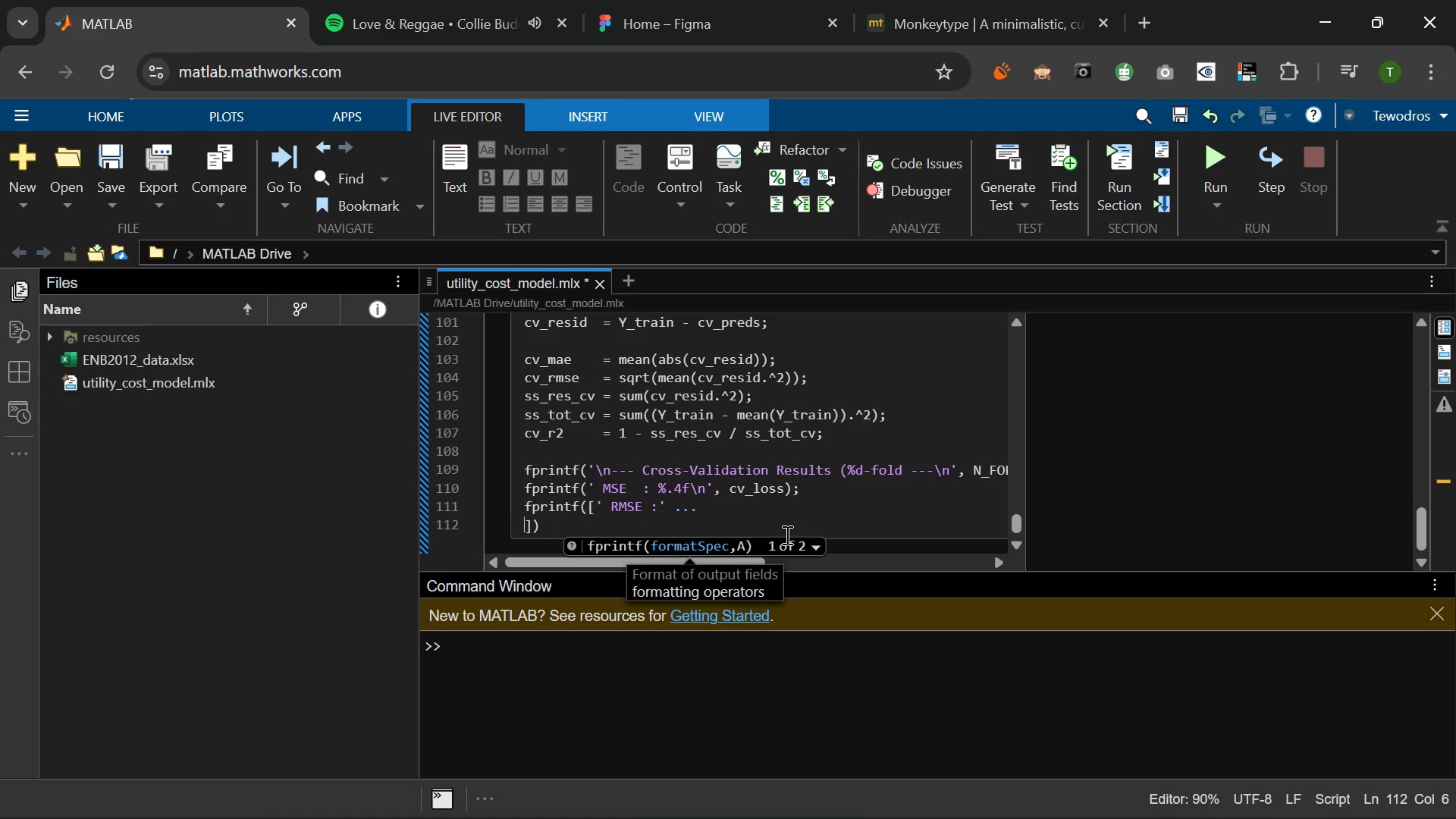 
key(Backspace)
 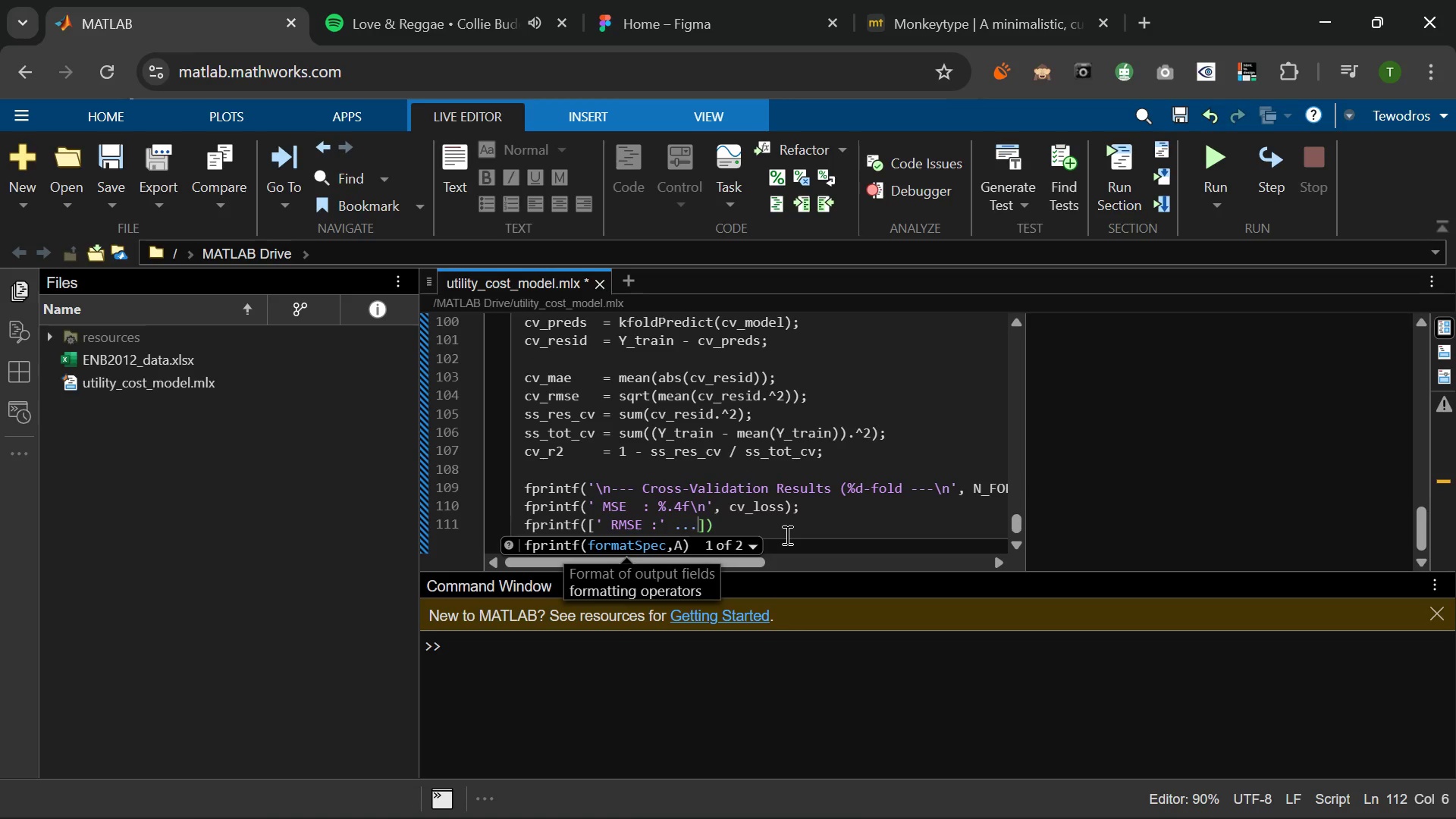 
key(Backspace)
 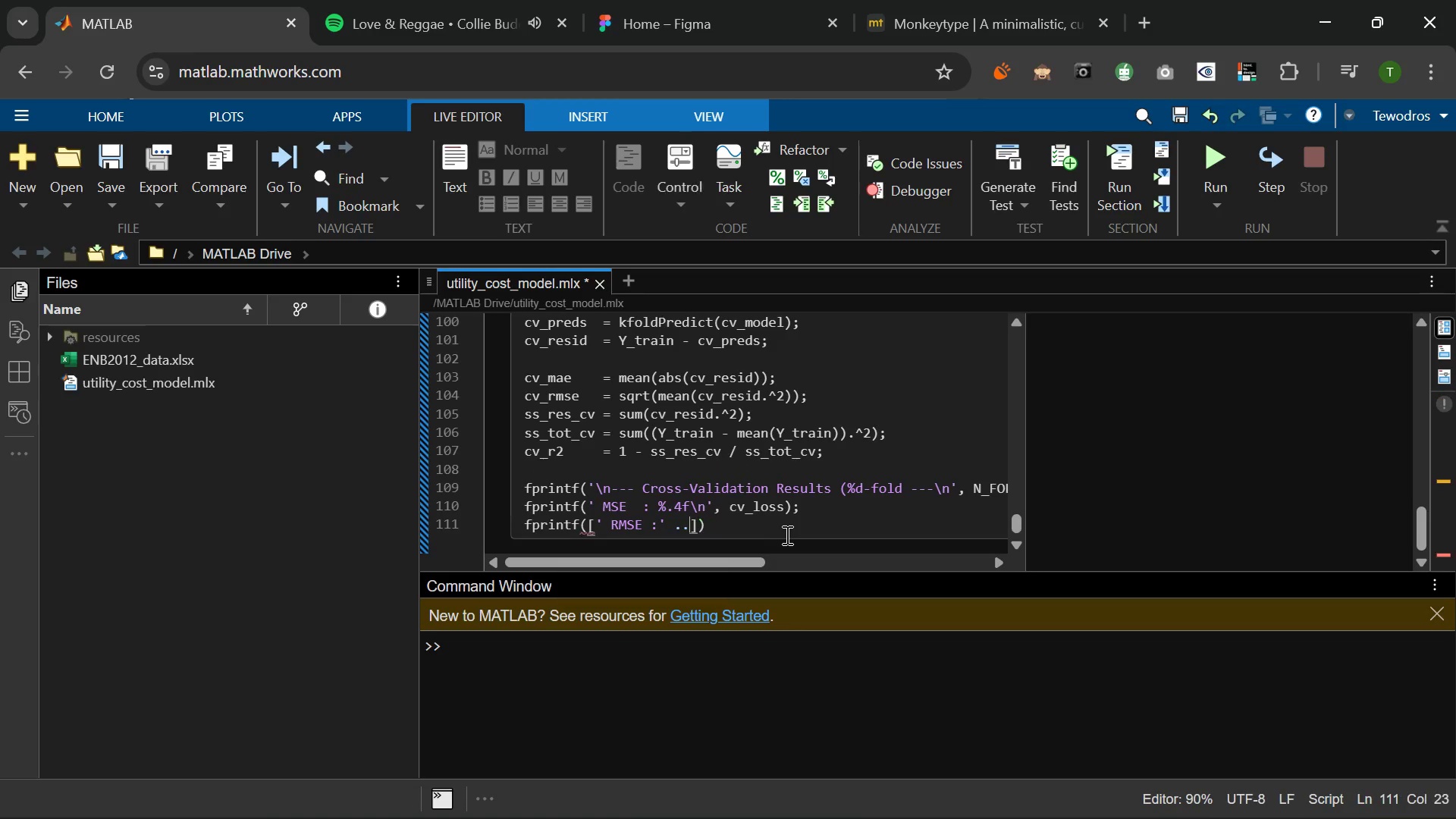 
key(Backspace)
 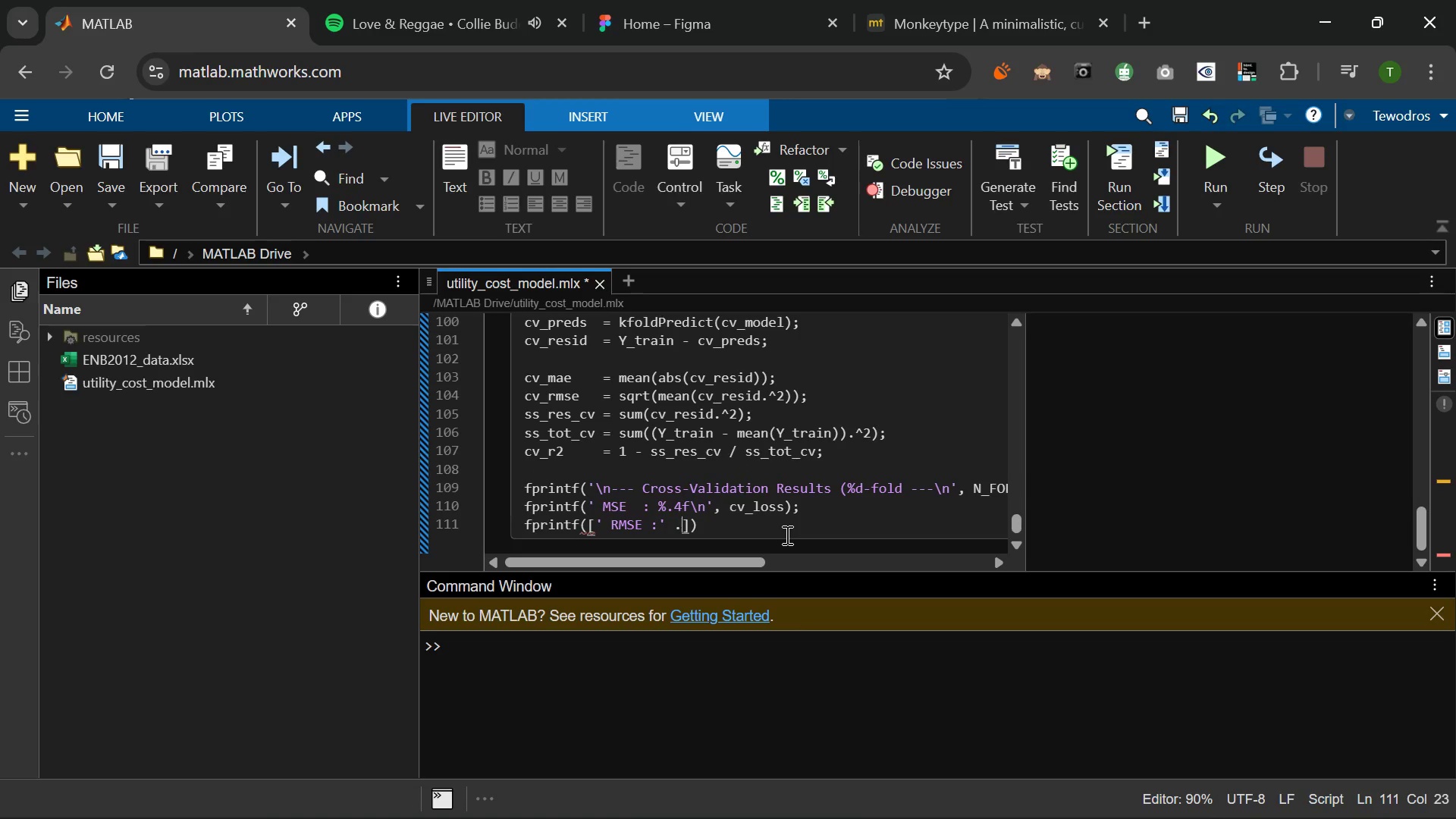 
key(Backspace)
 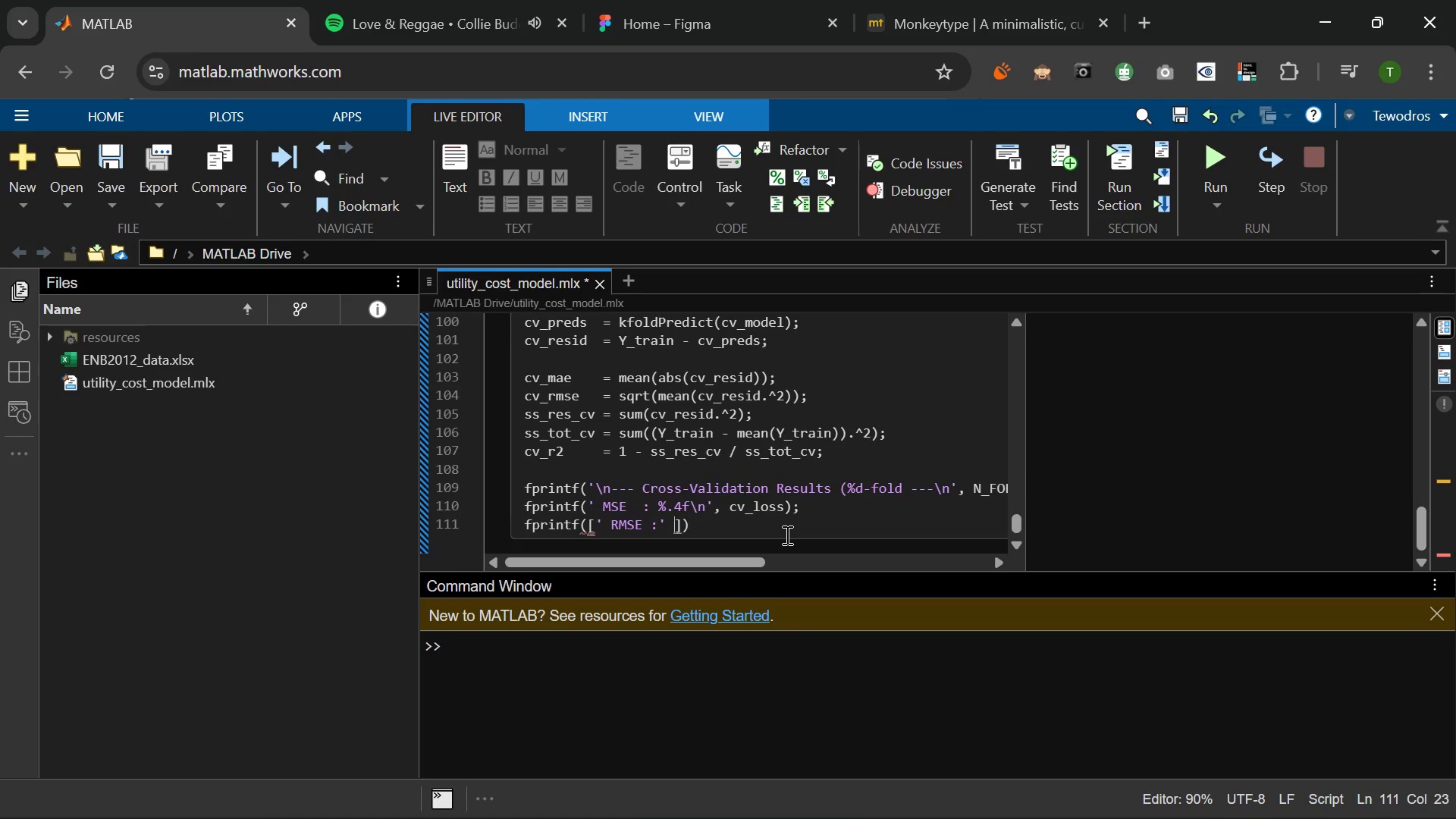 
key(Backspace)
 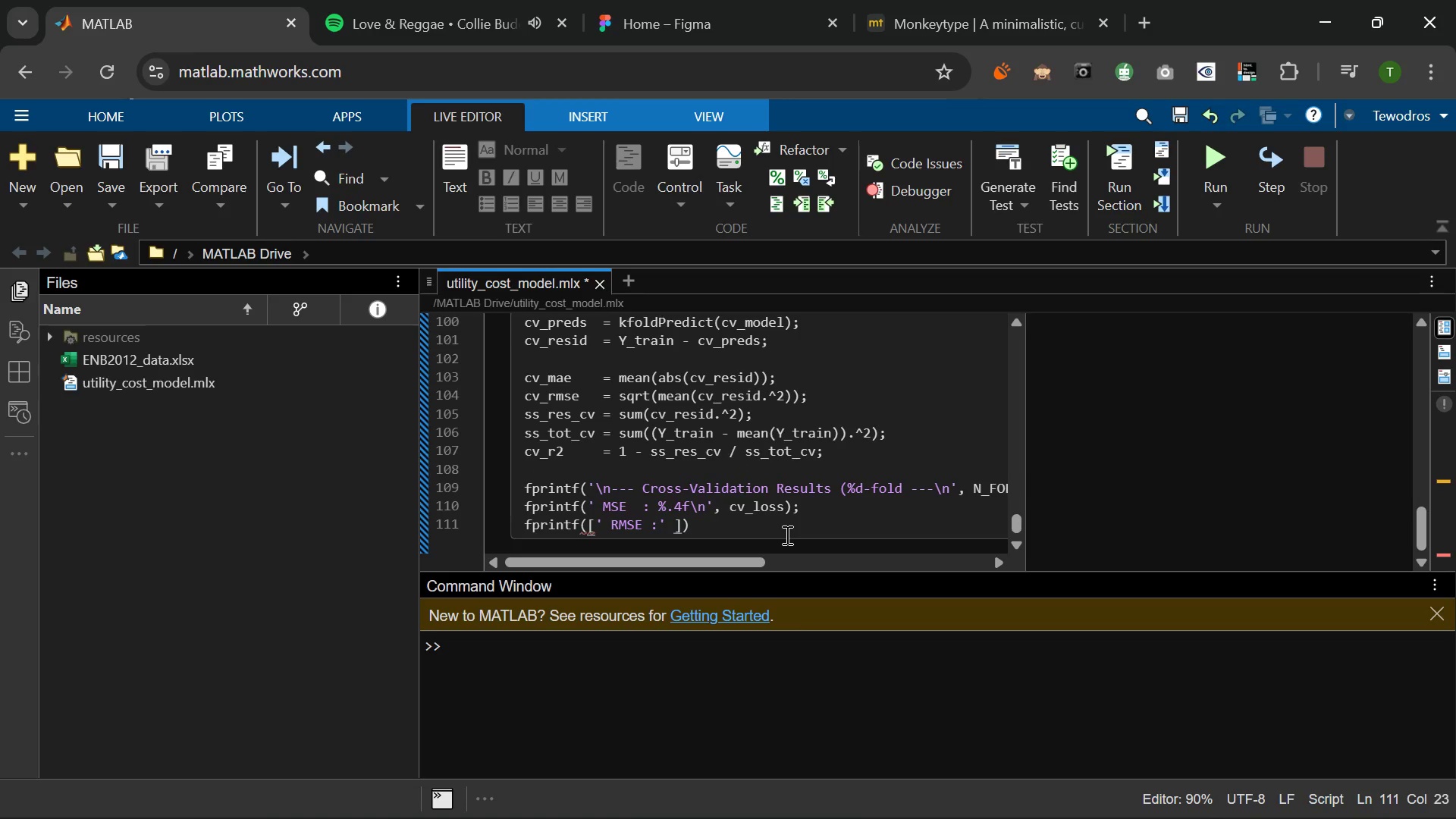 
key(Backspace)
 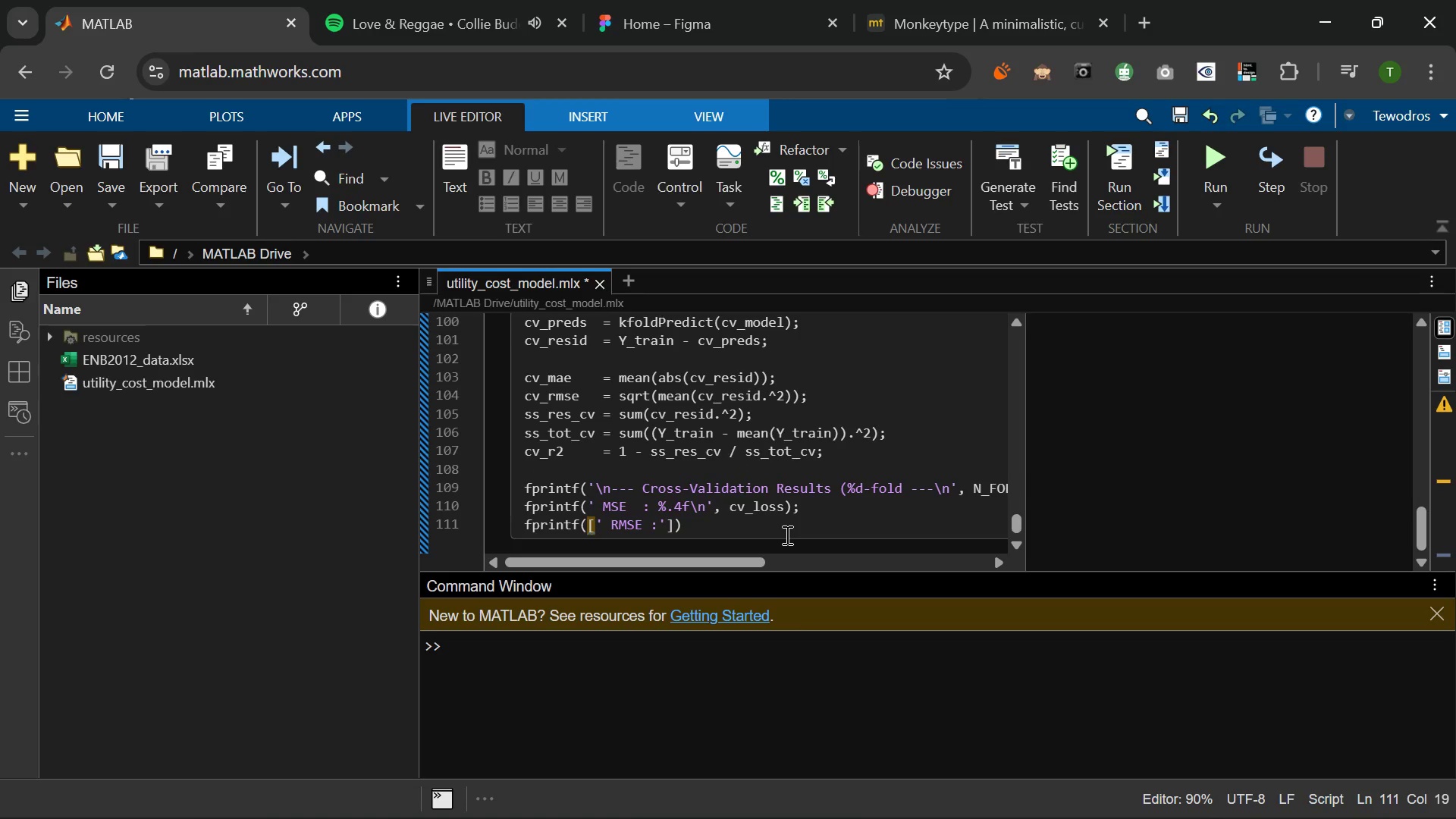 
key(ArrowRight)
 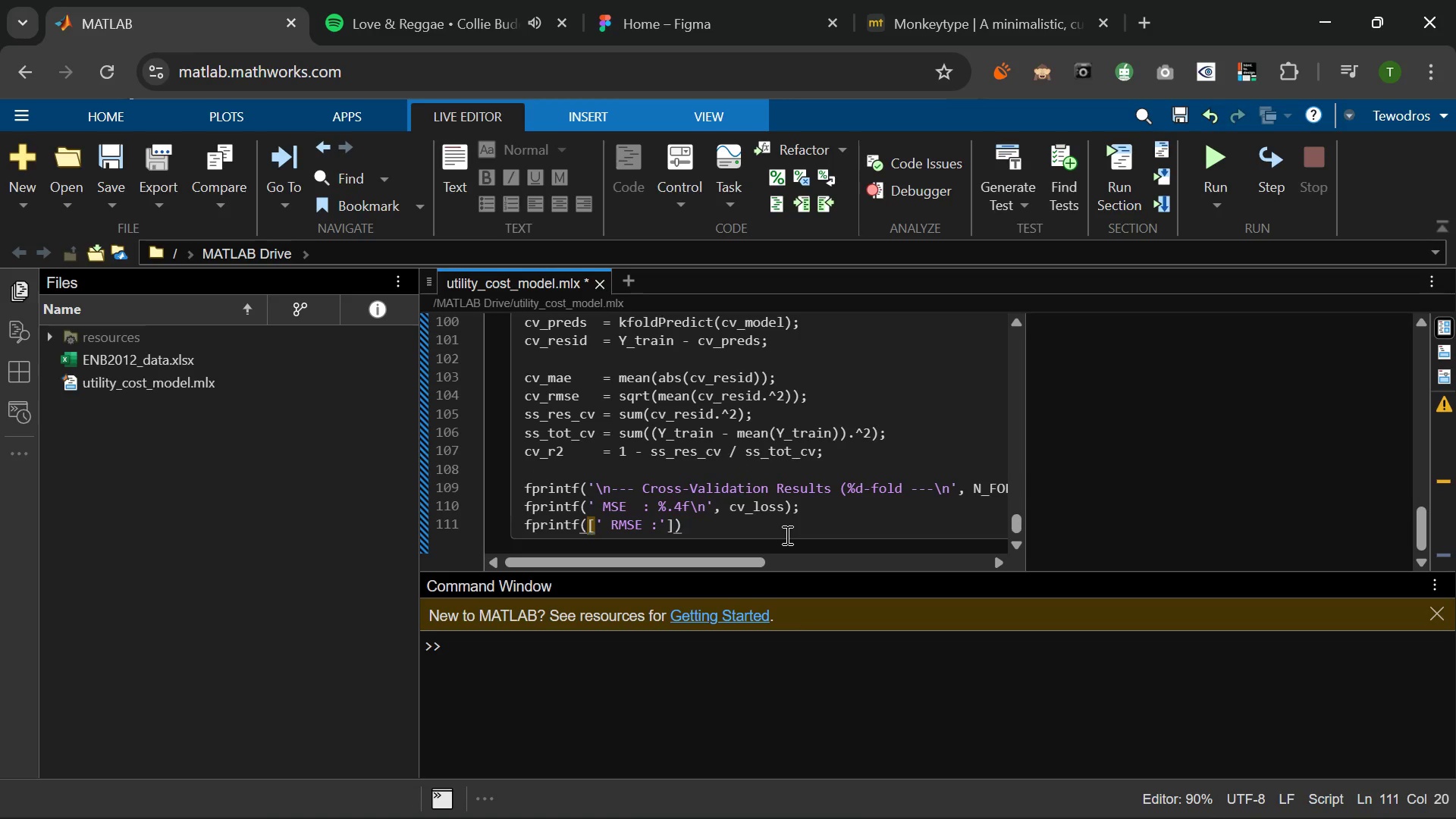 
key(Backspace)
 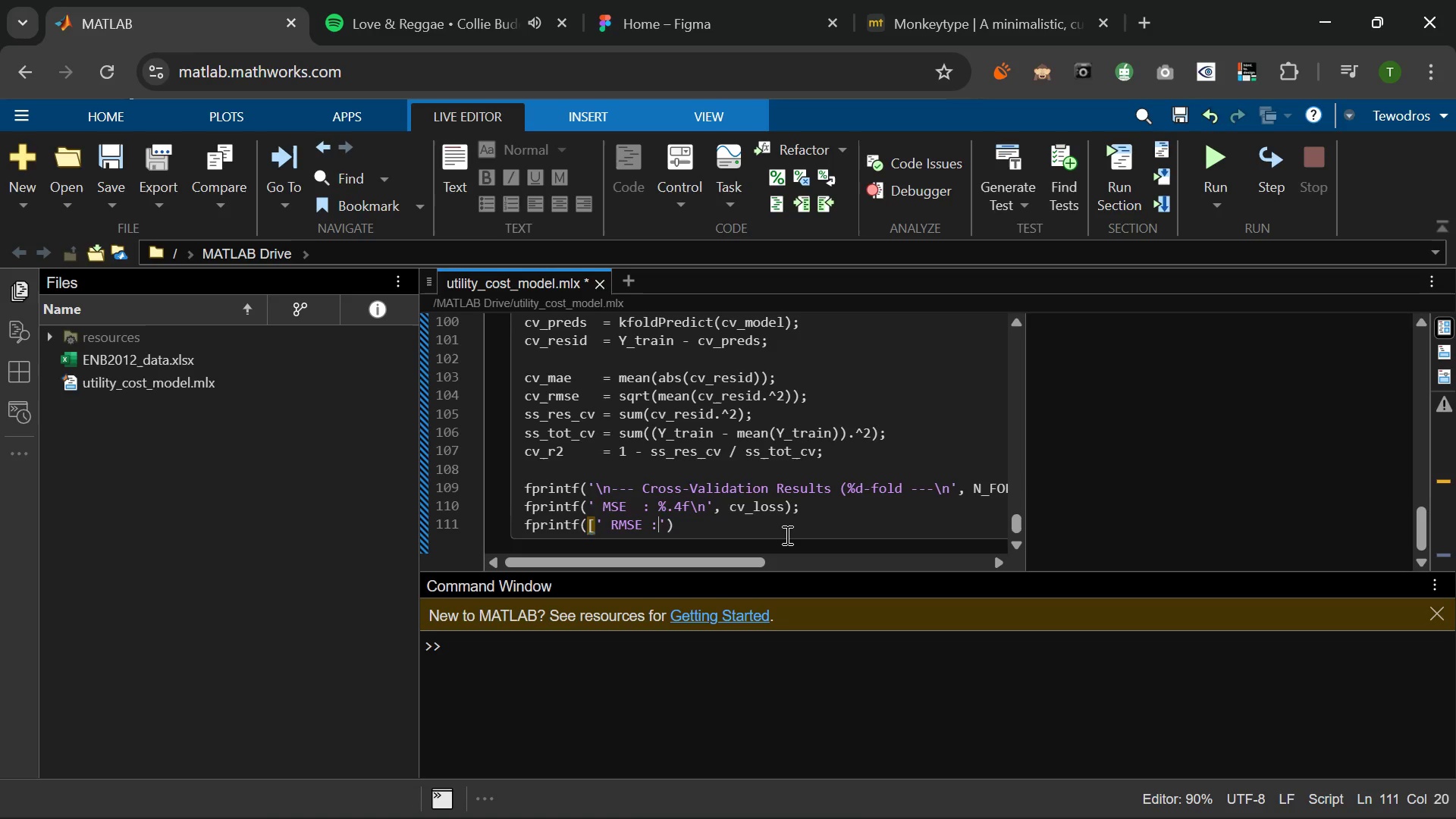 
key(ArrowLeft)
 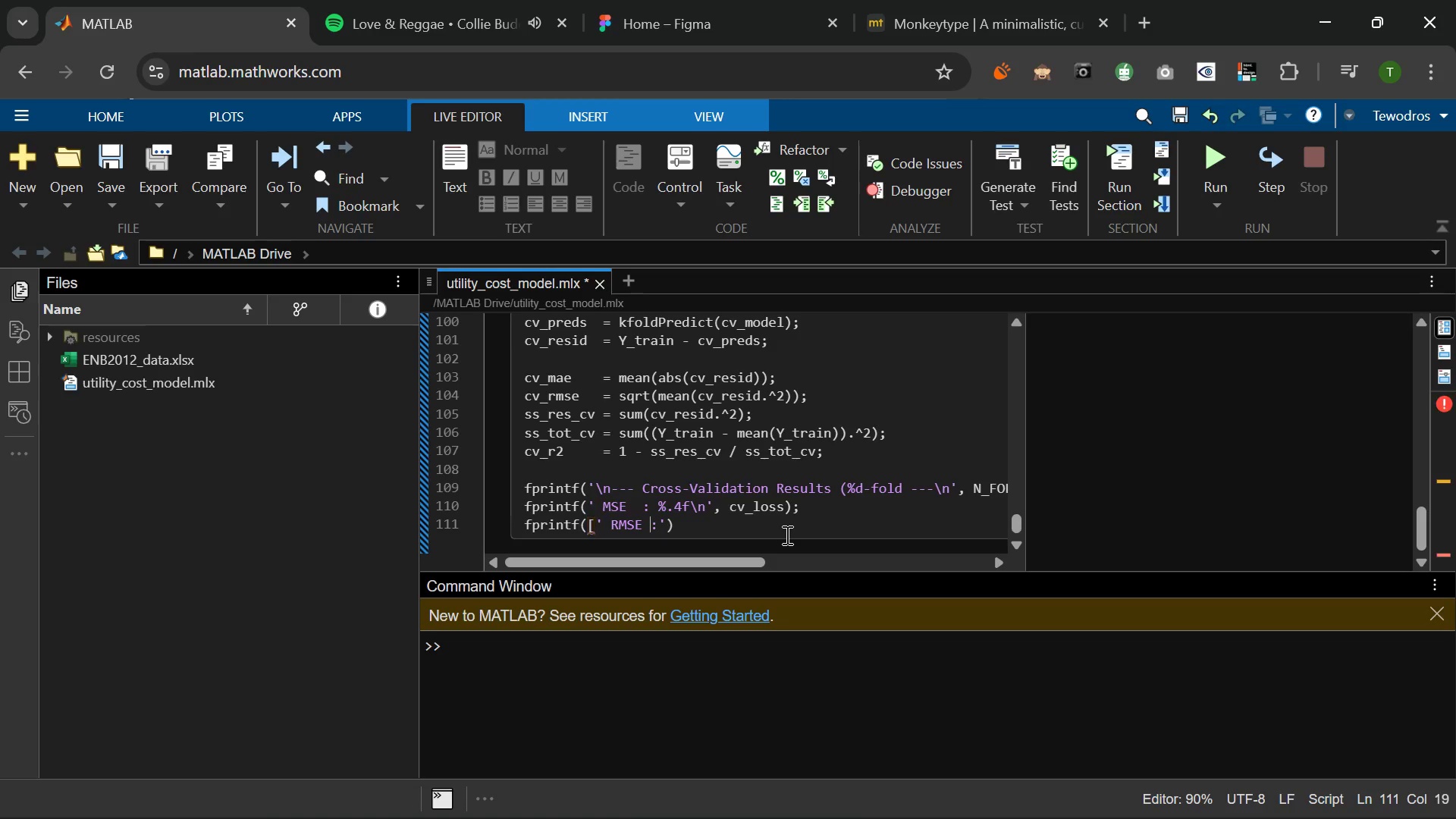 
key(ArrowLeft)
 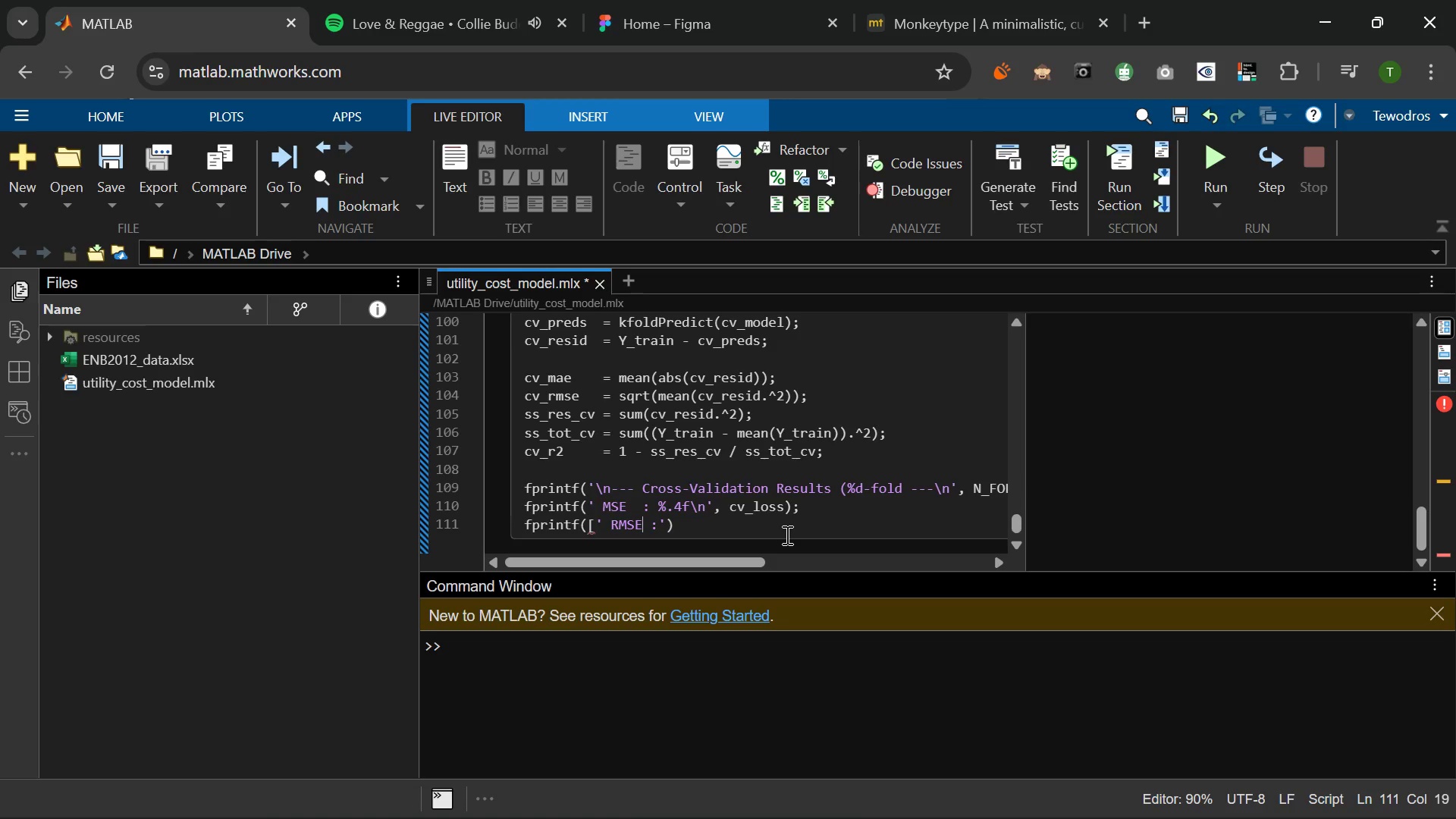 
key(ArrowLeft)
 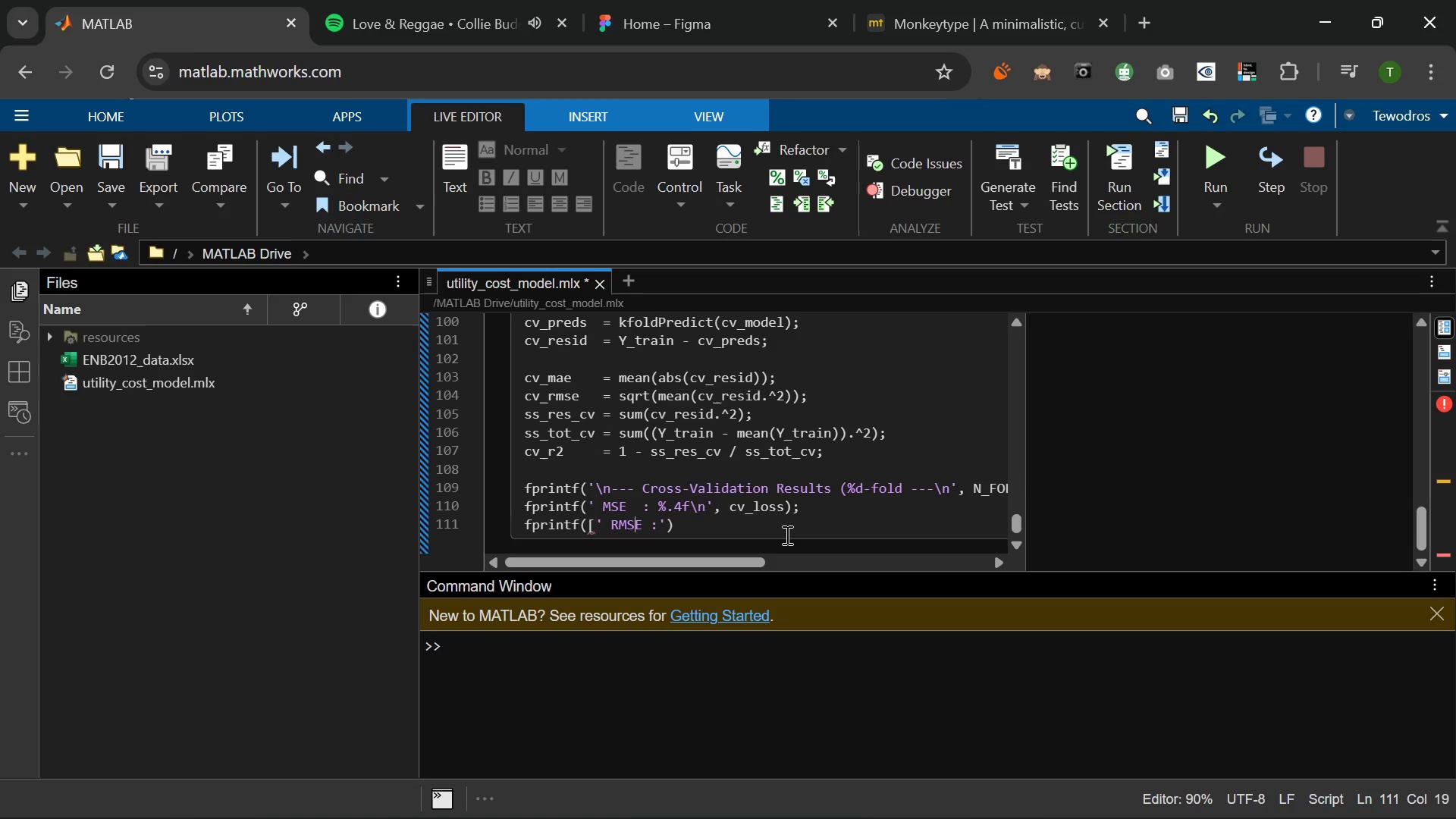 
key(ArrowLeft)
 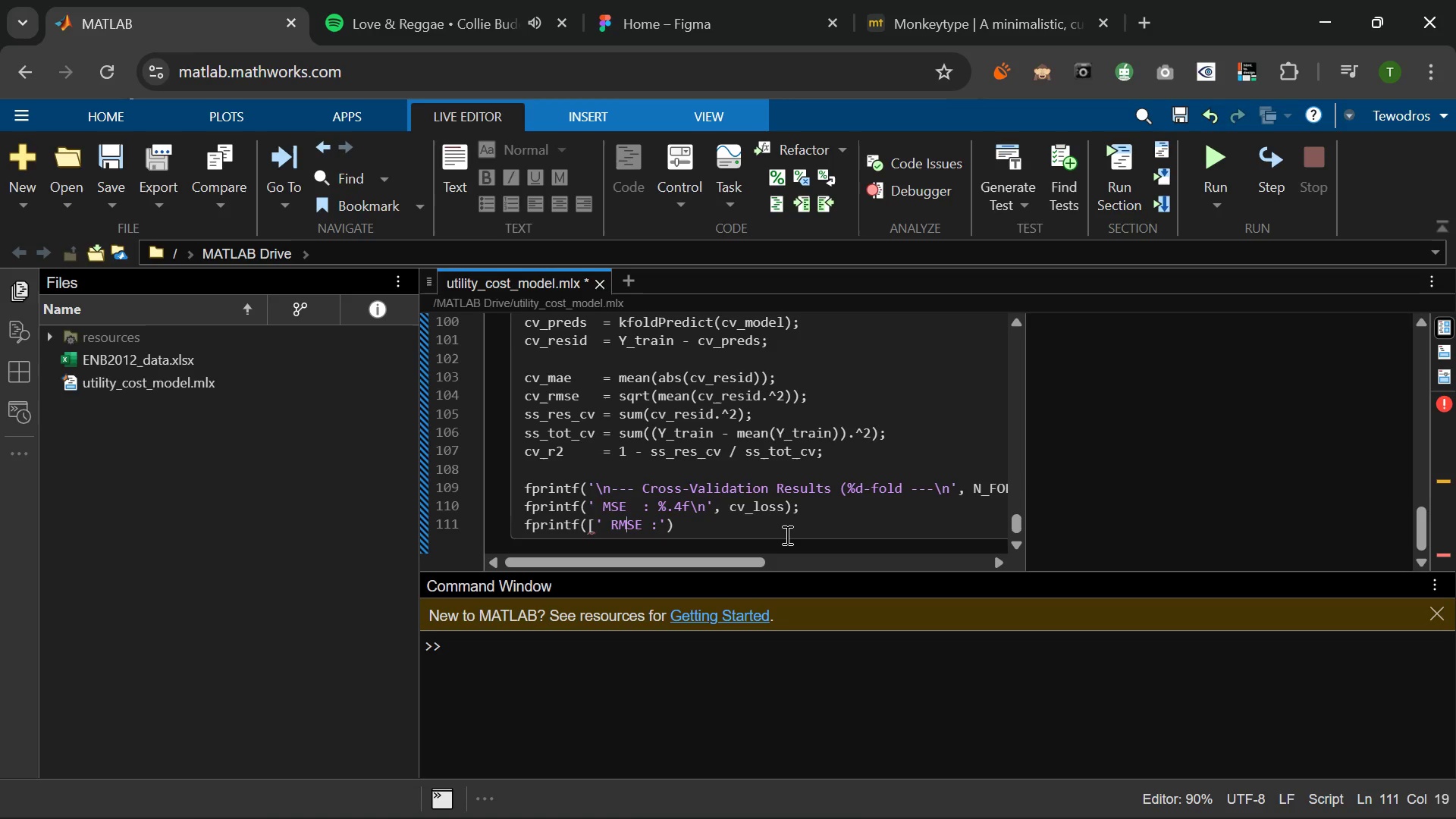 
key(ArrowLeft)
 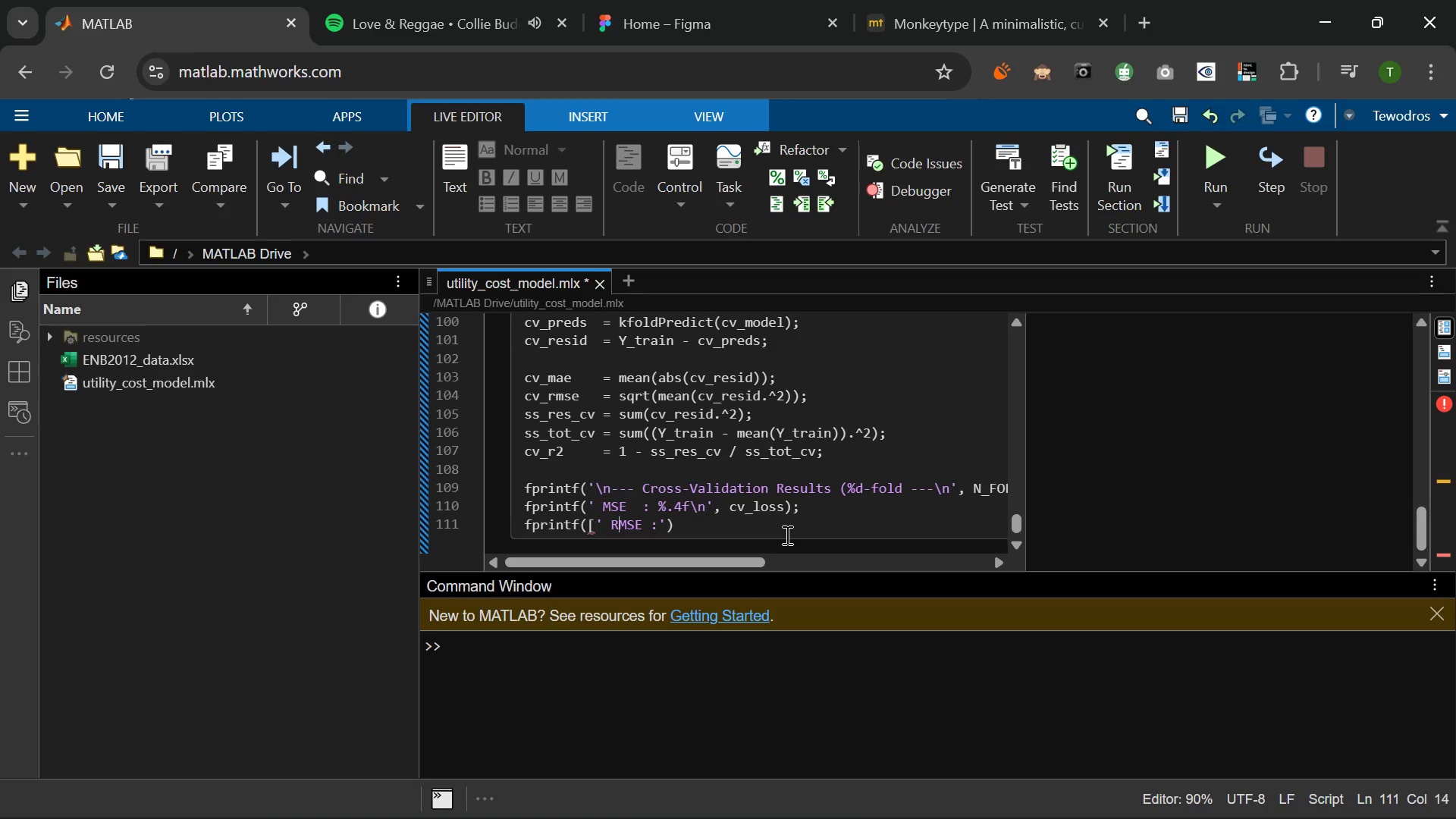 
key(ArrowLeft)
 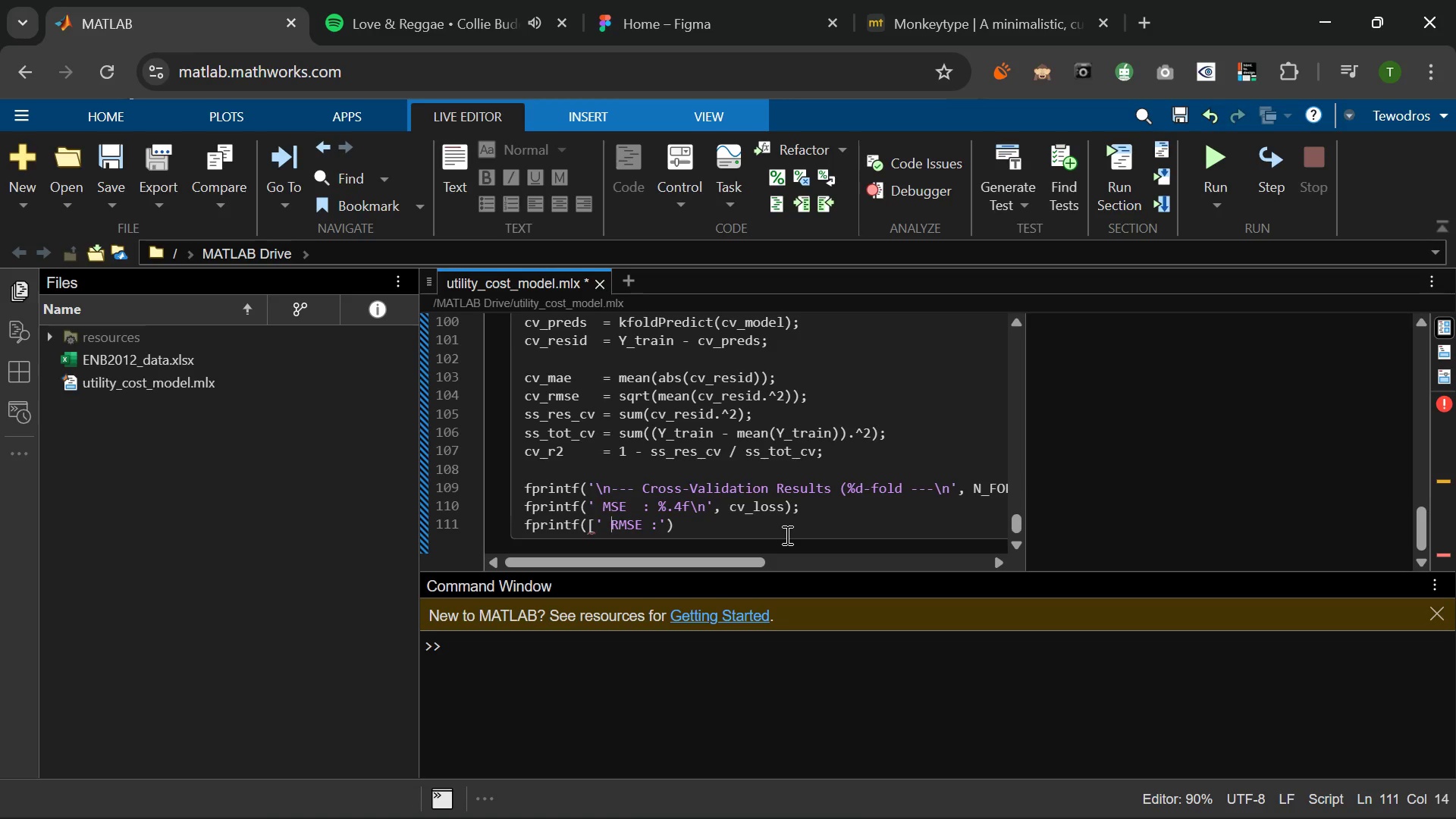 
key(ArrowLeft)
 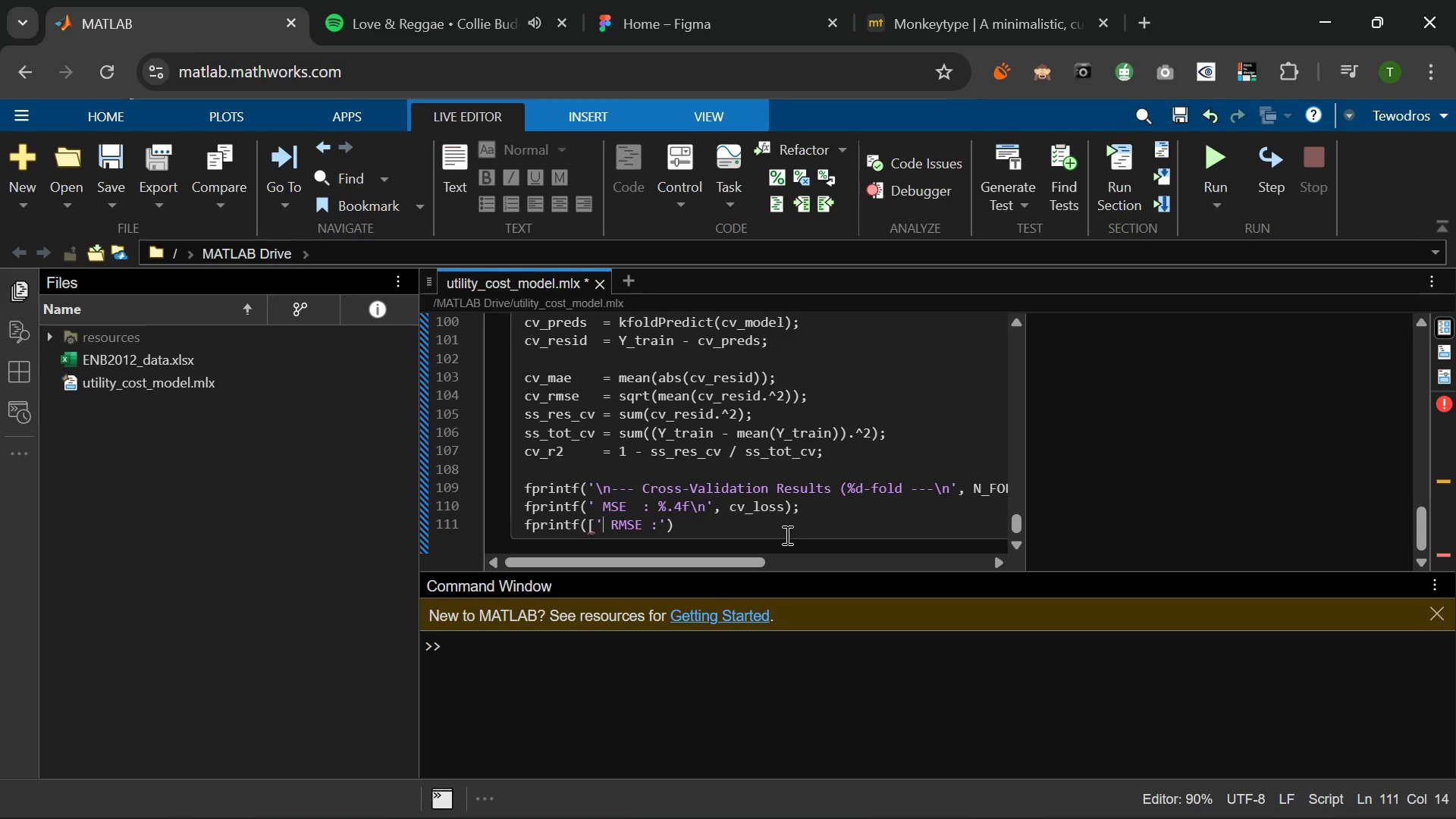 
key(ArrowLeft)
 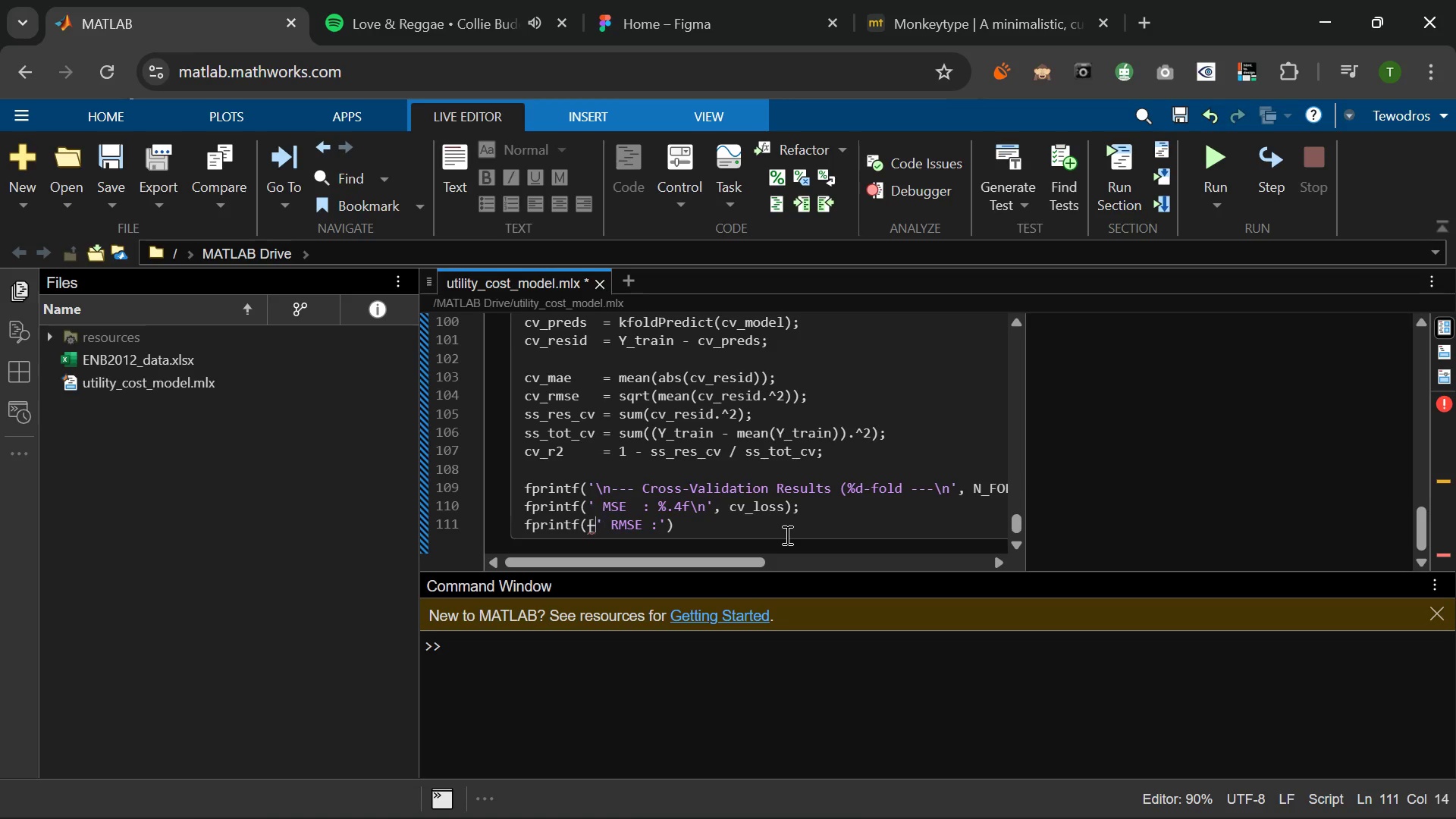 
key(ArrowLeft)
 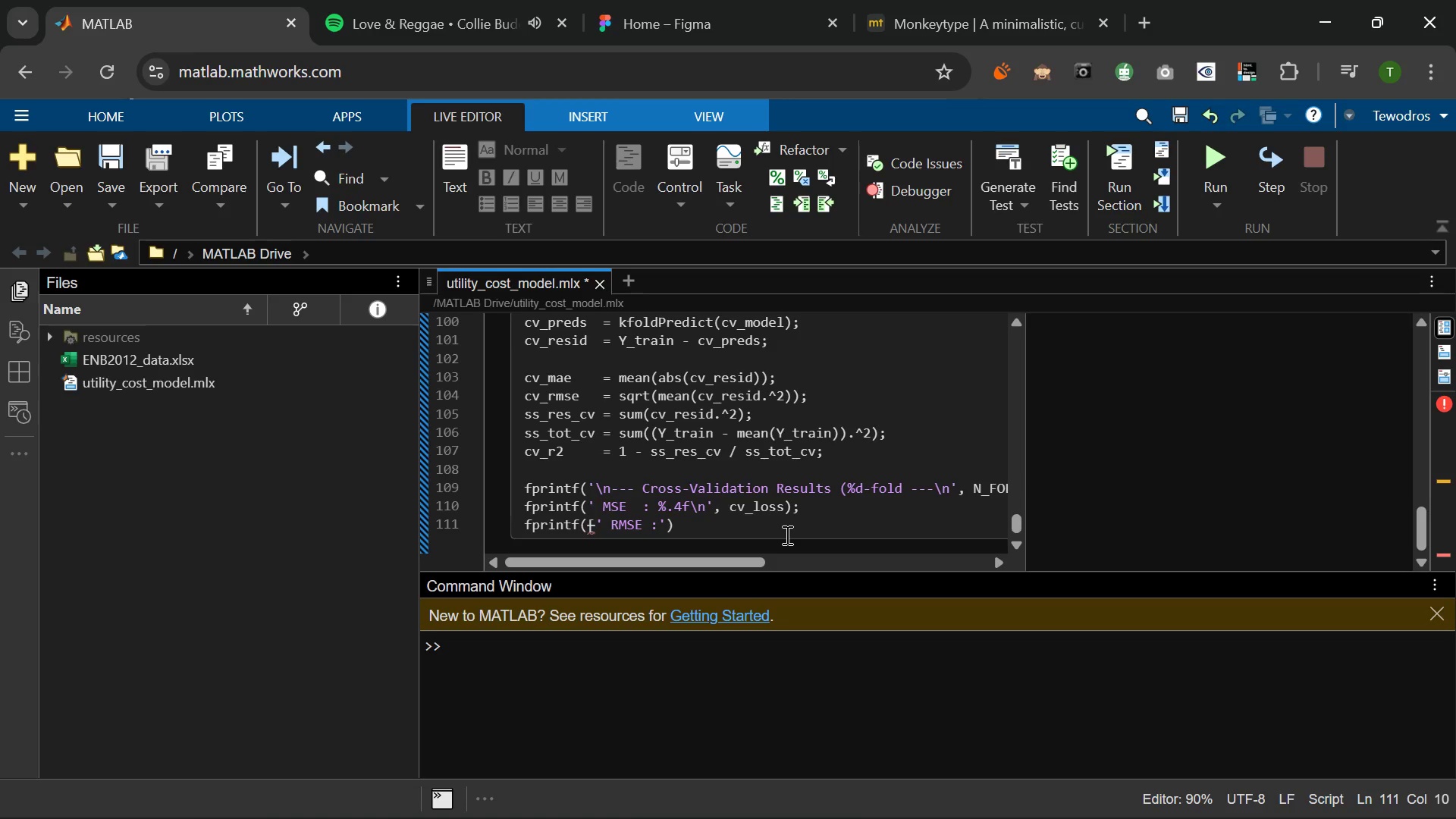 
key(Backspace)
 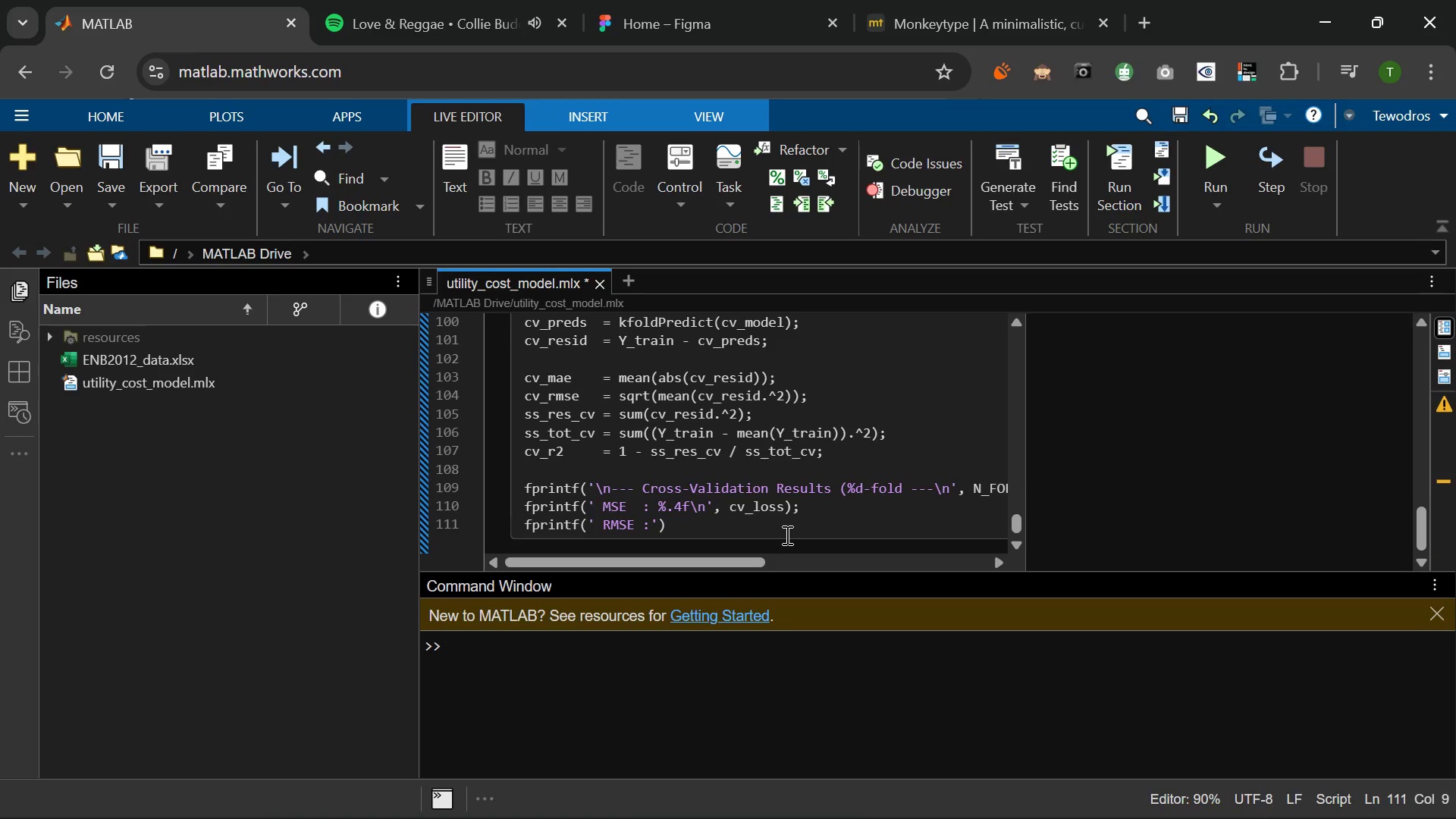 
key(ArrowRight)
 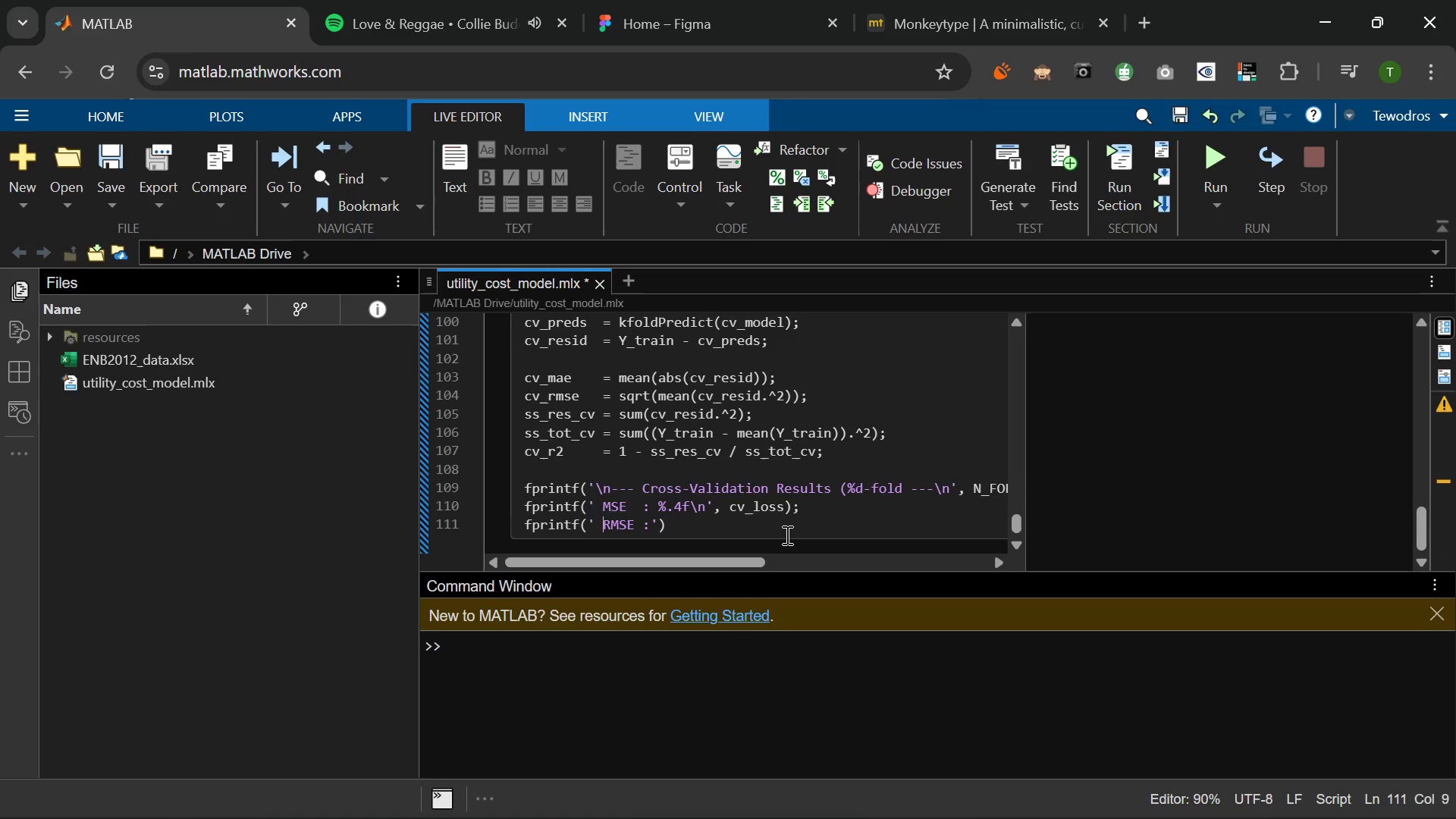 
key(ArrowRight)
 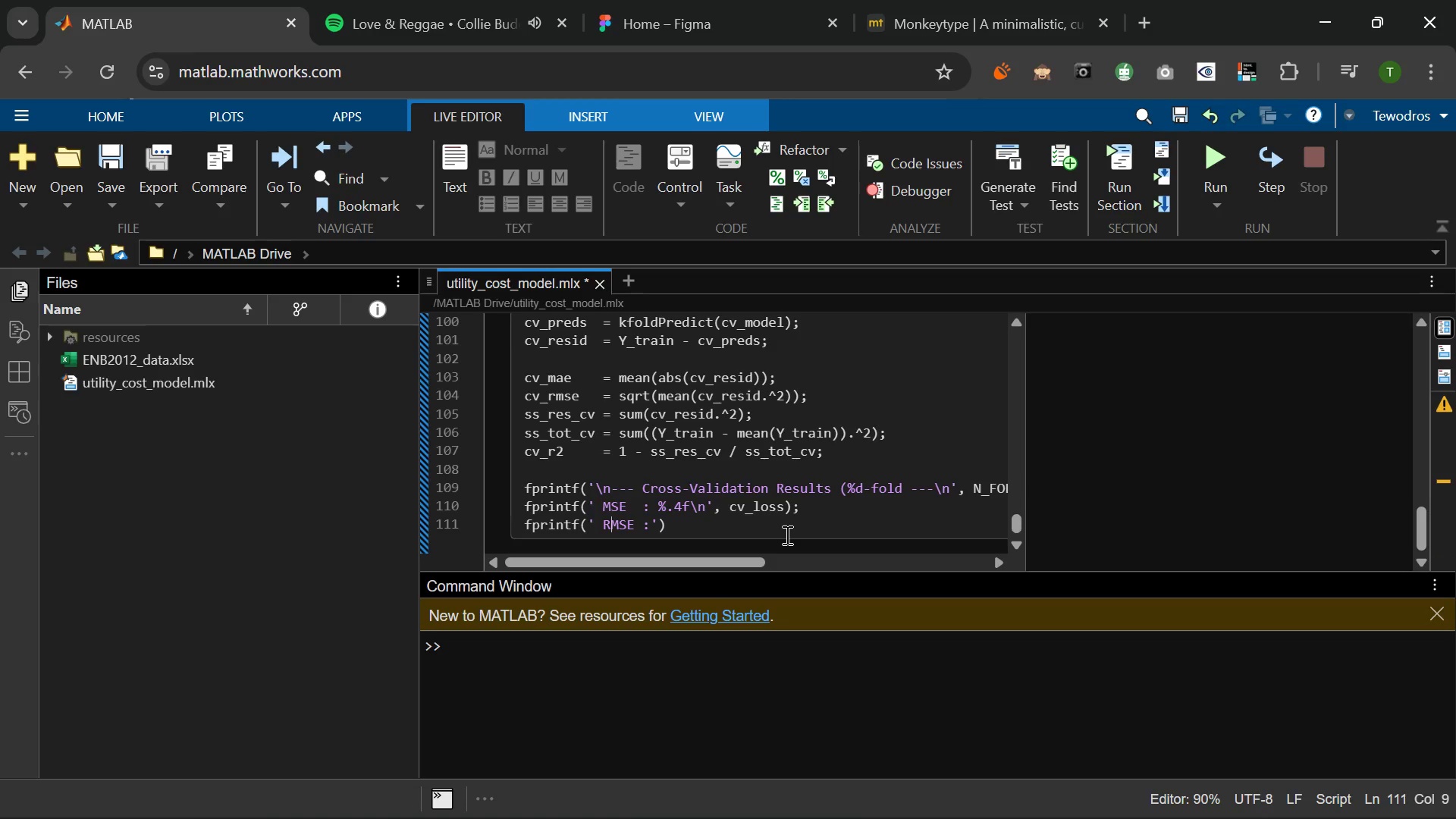 
key(ArrowRight)
 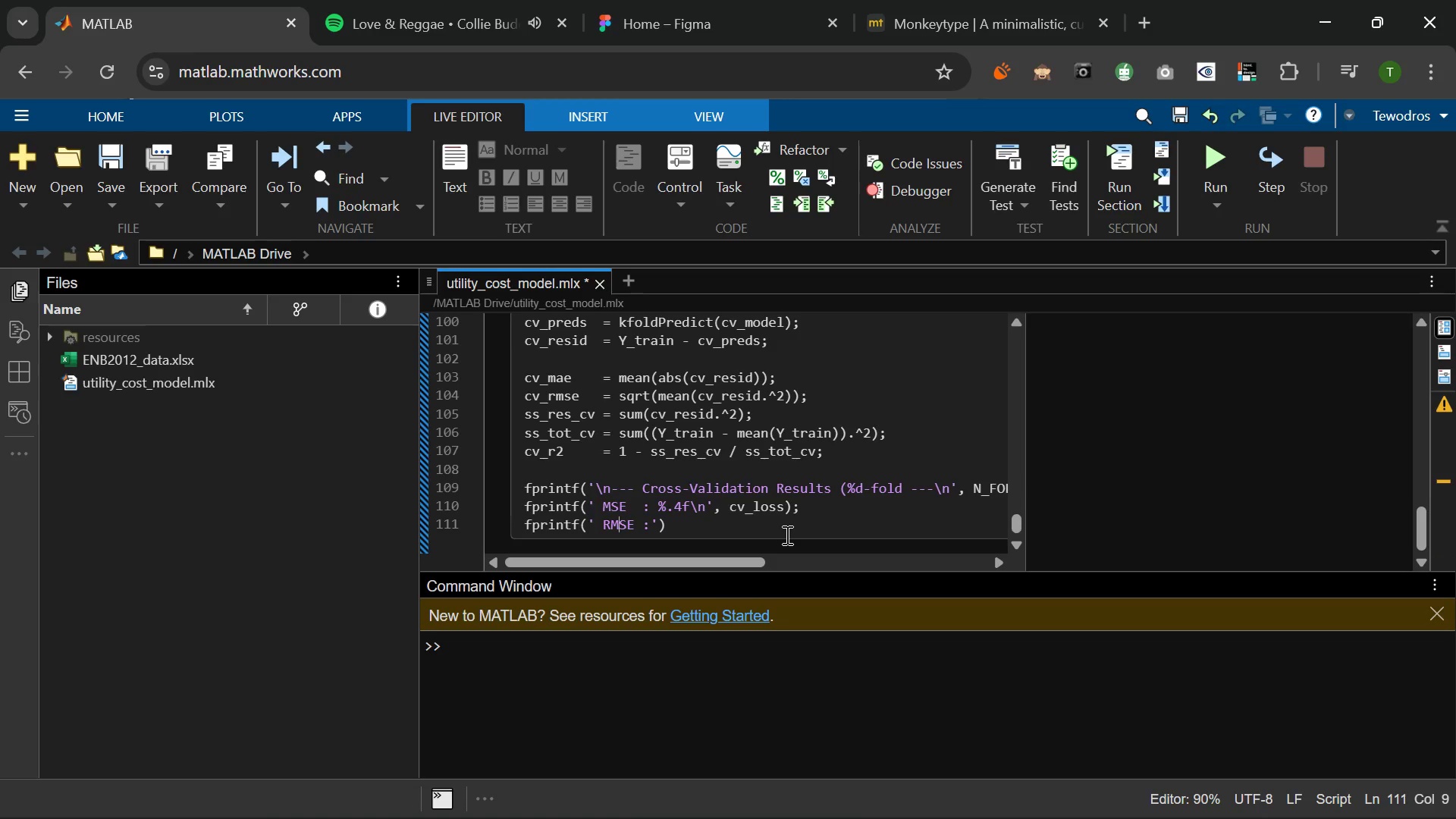 
key(ArrowRight)
 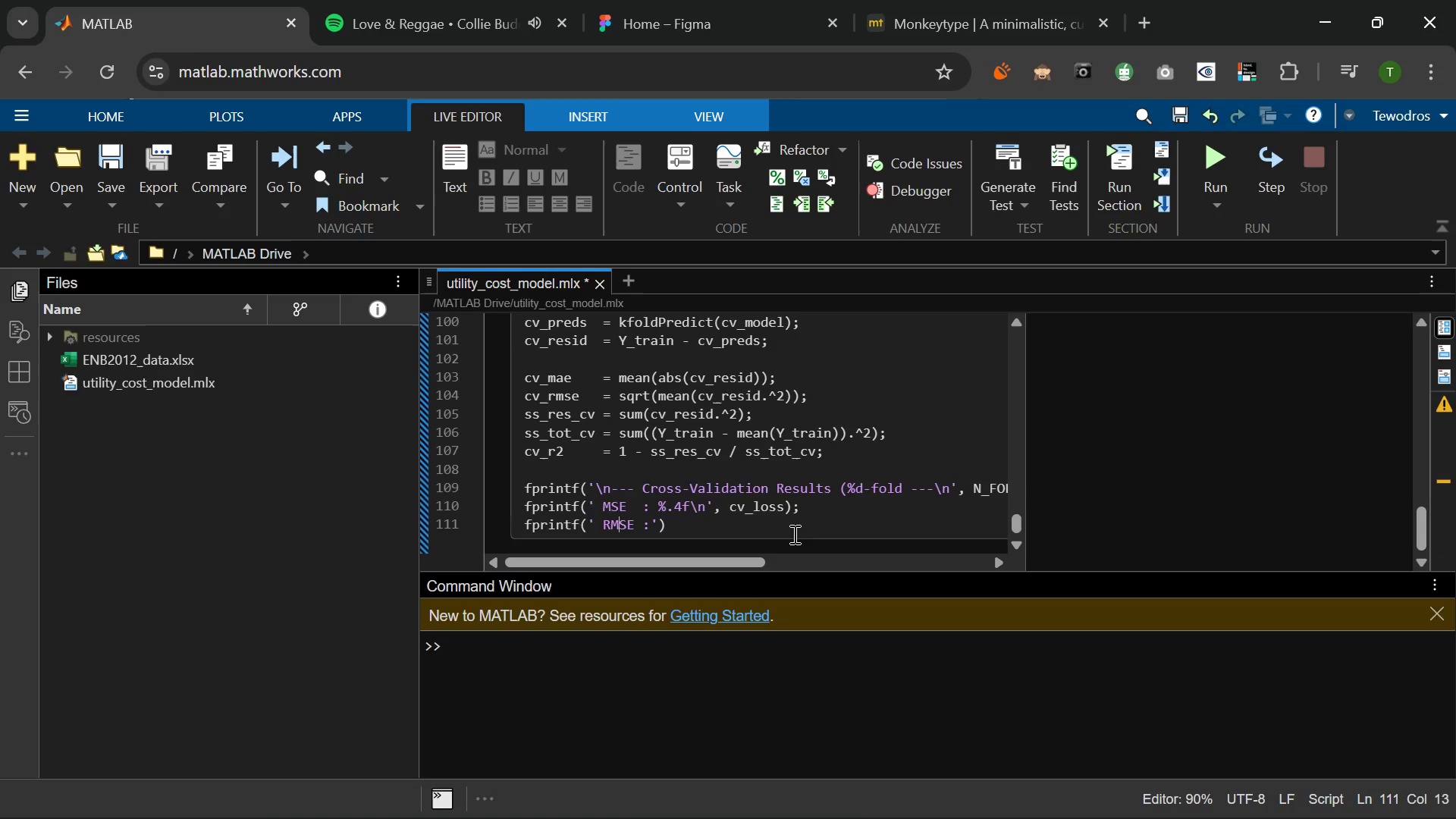 
wait(5.2)
 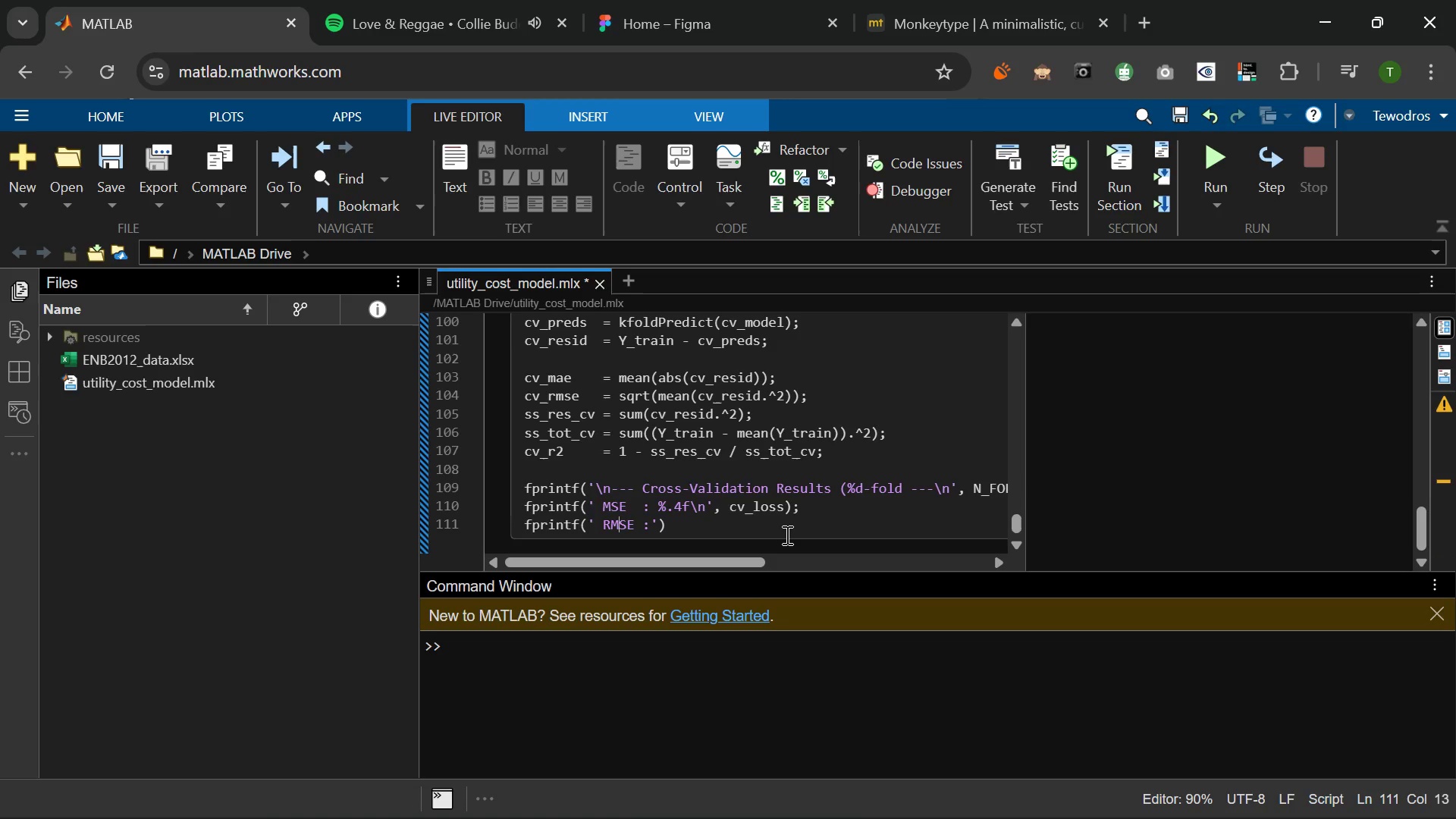 
left_click([652, 522])
 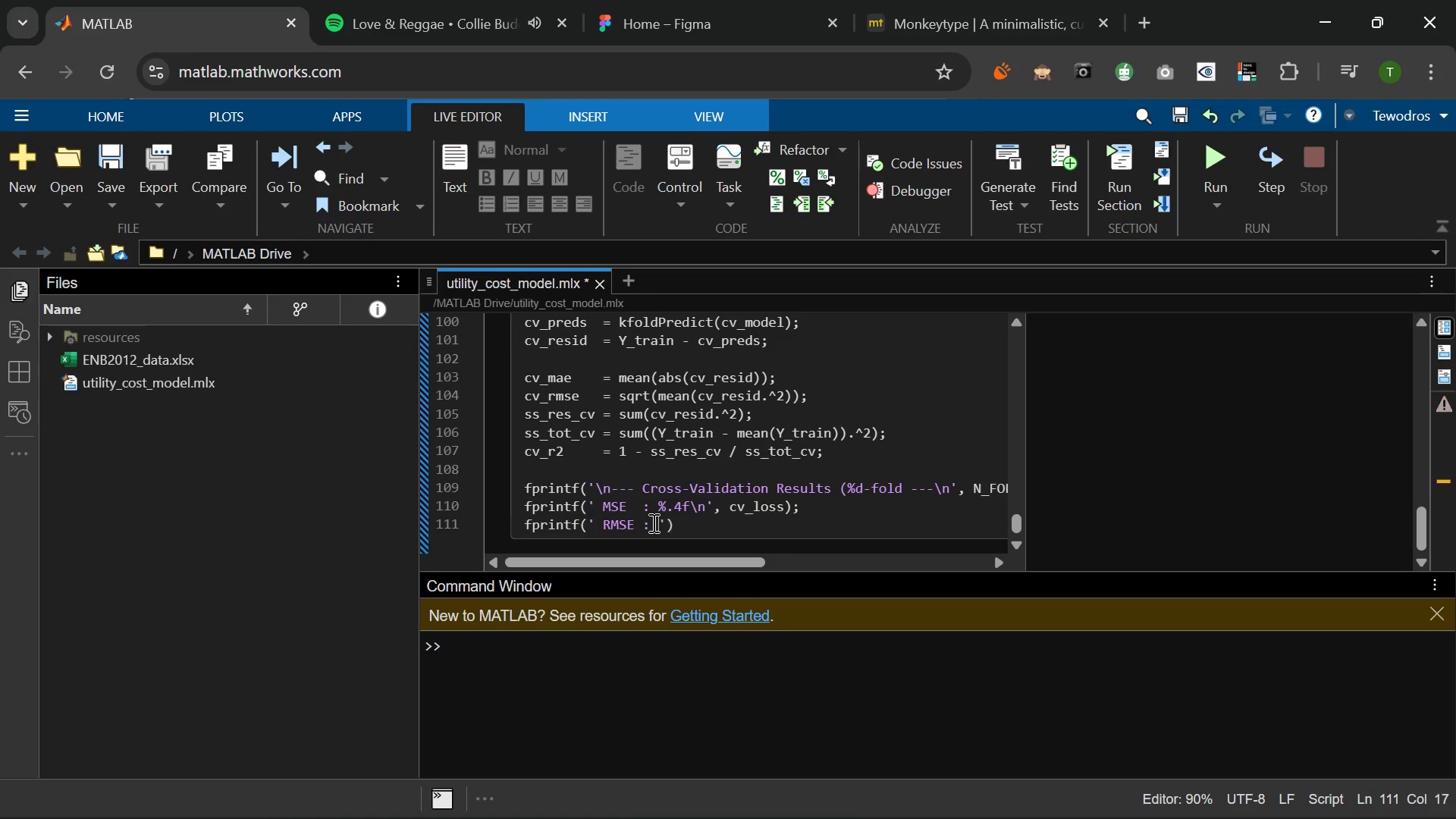 
type( %.4f kWh/m)
 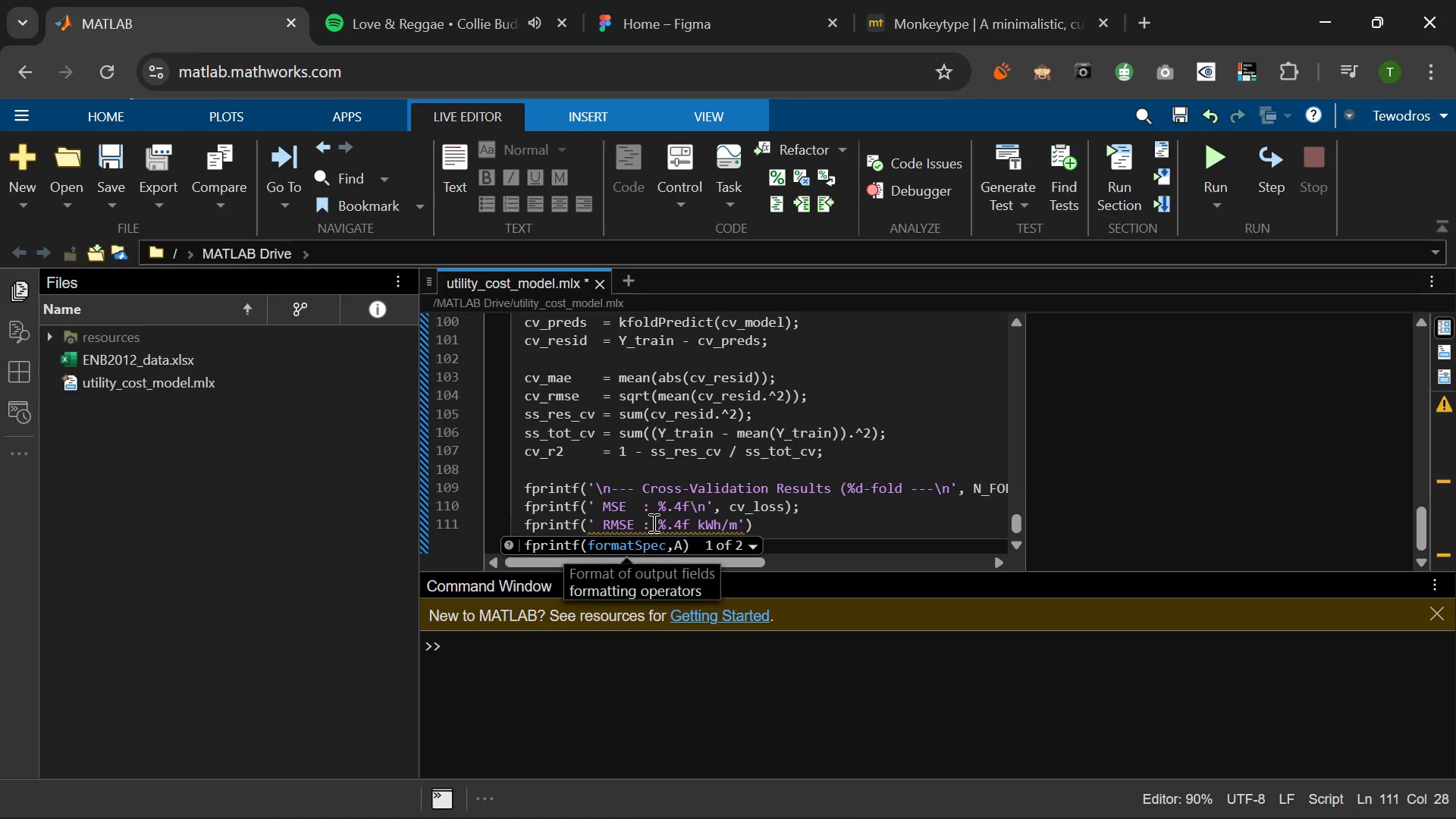 
wait(13.02)
 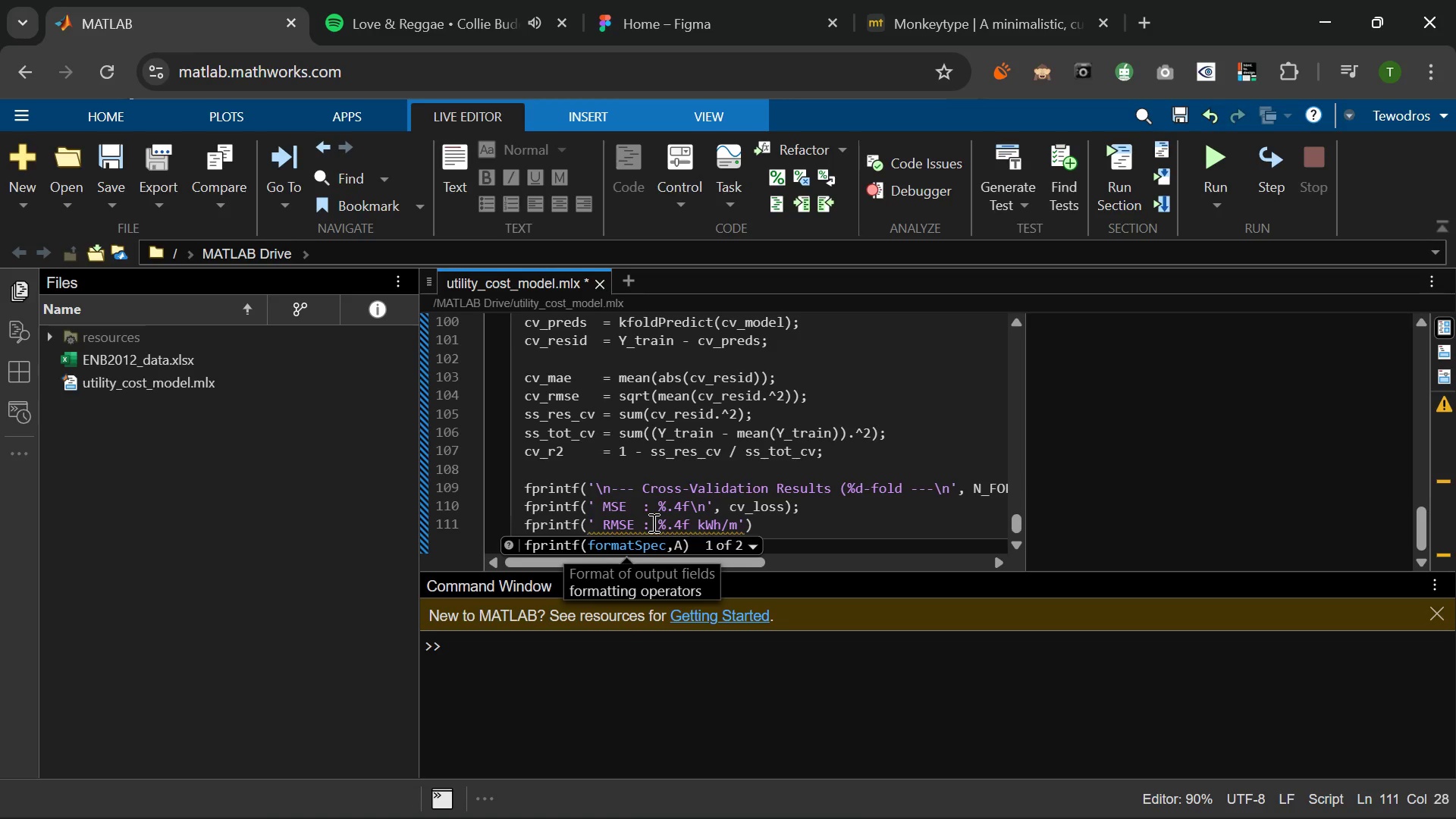 
type(D^)
key(Backspace)
key(Backspace)
type(^2)
 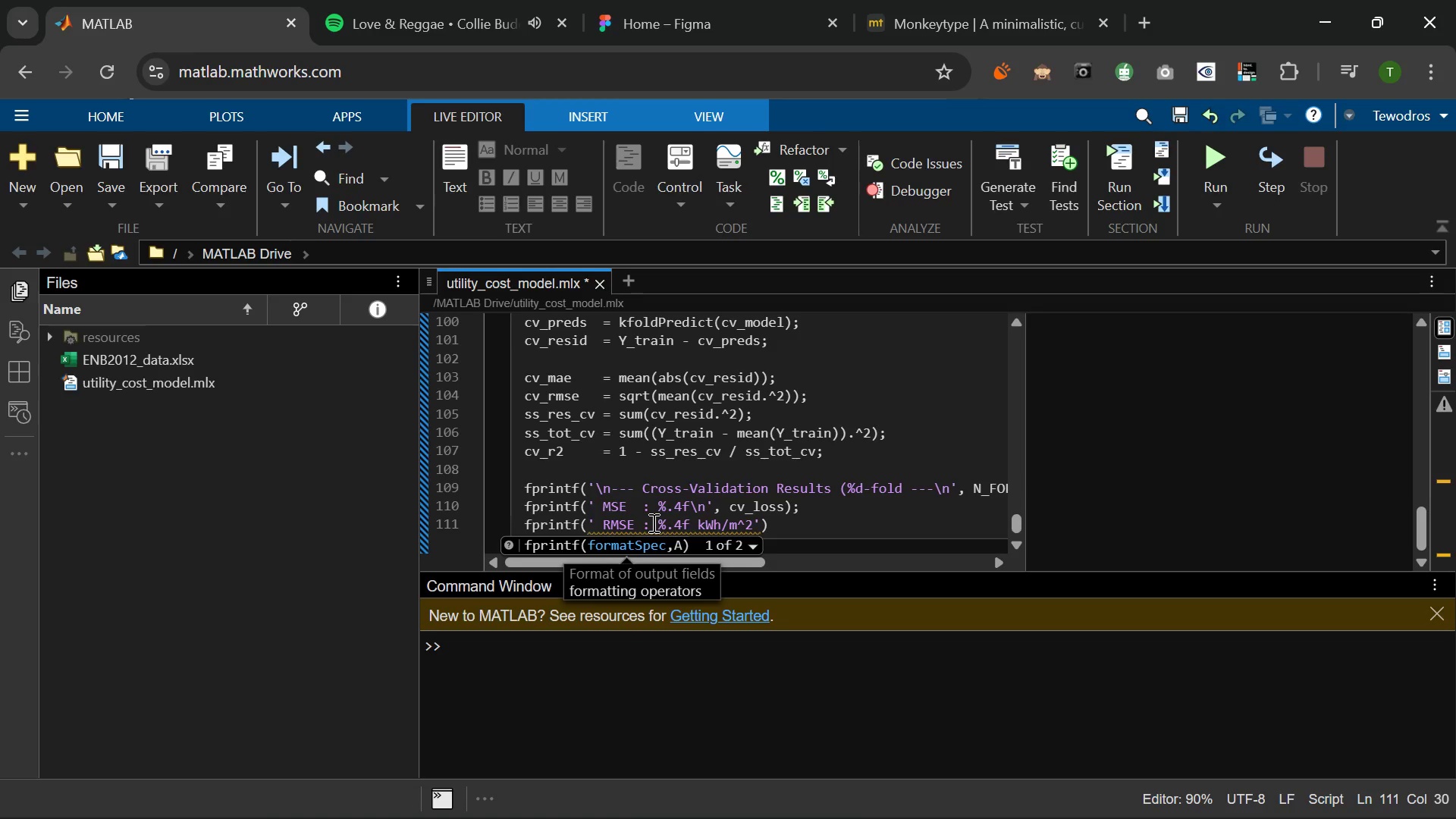 
wait(5.62)
 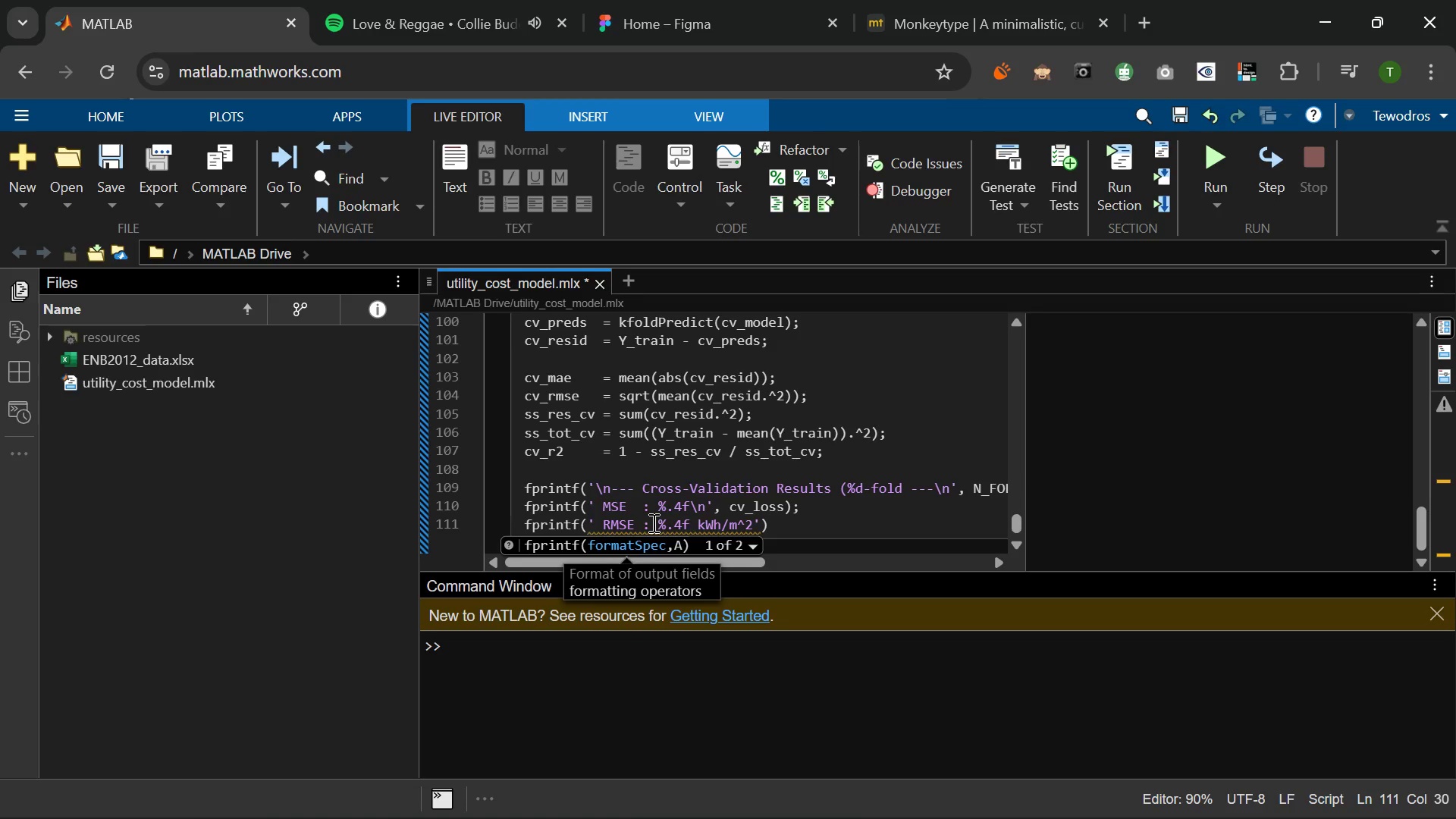 
key(Backslash)
 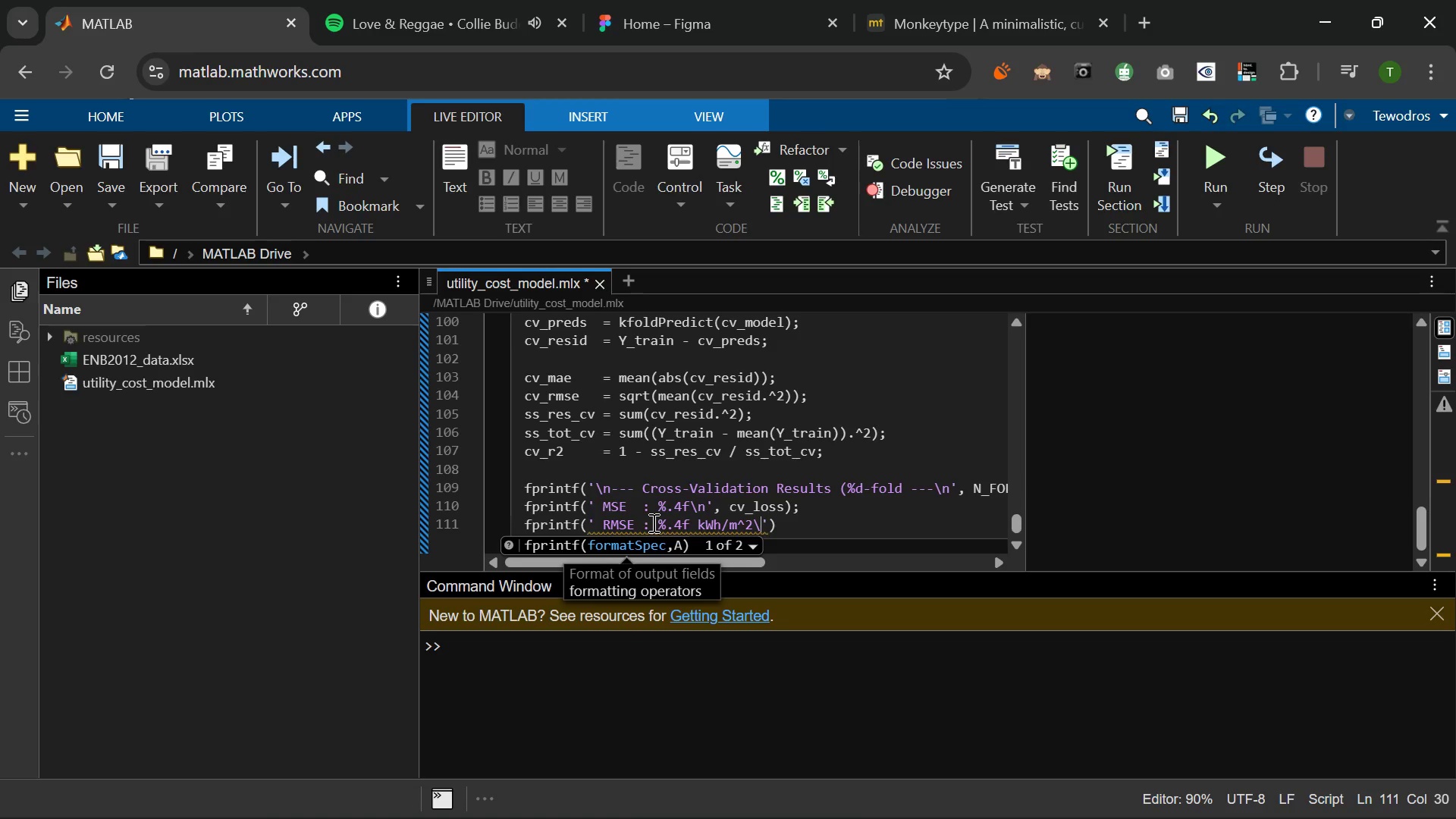 
key(N)
 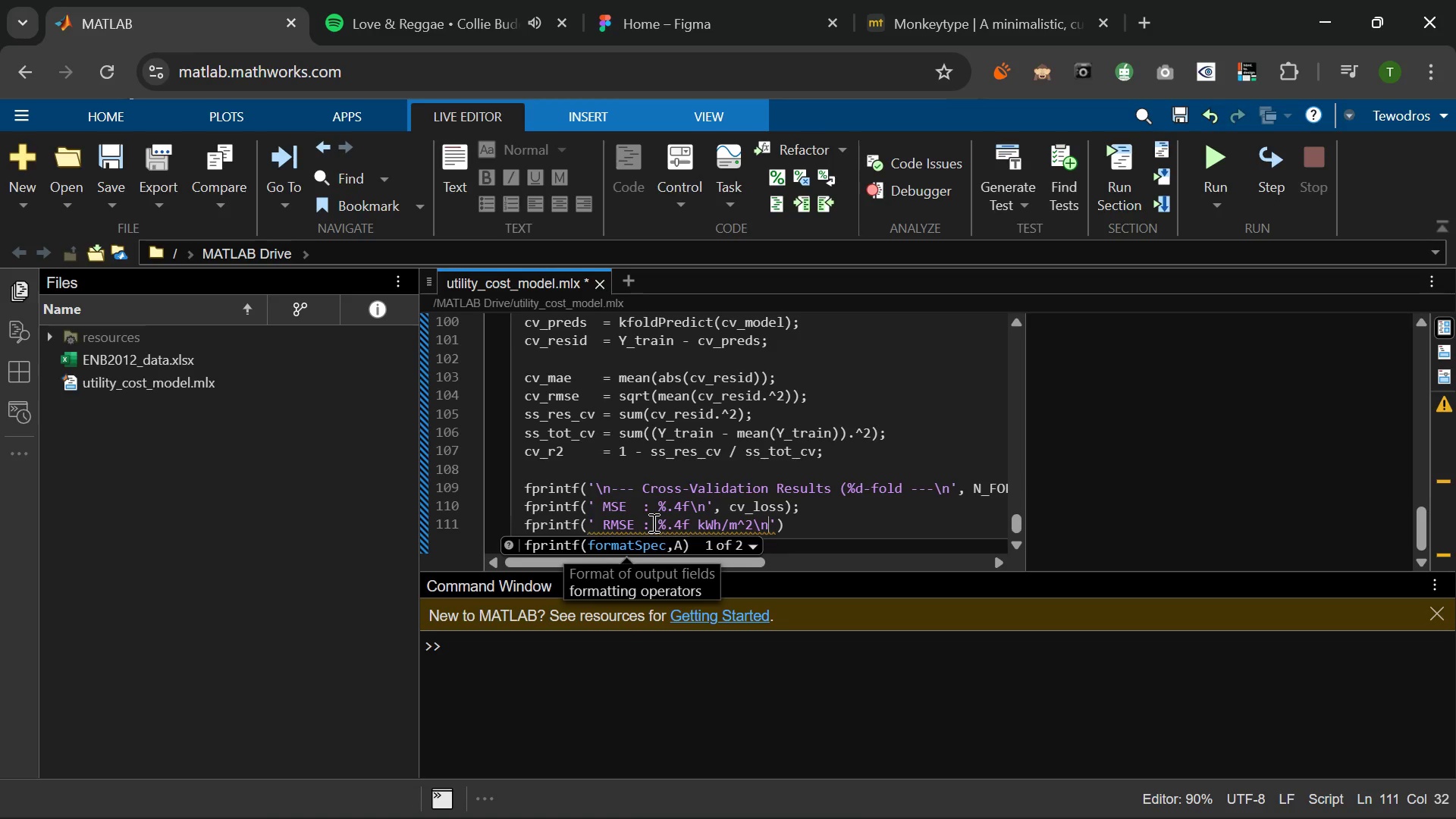 
key(ArrowRight)
 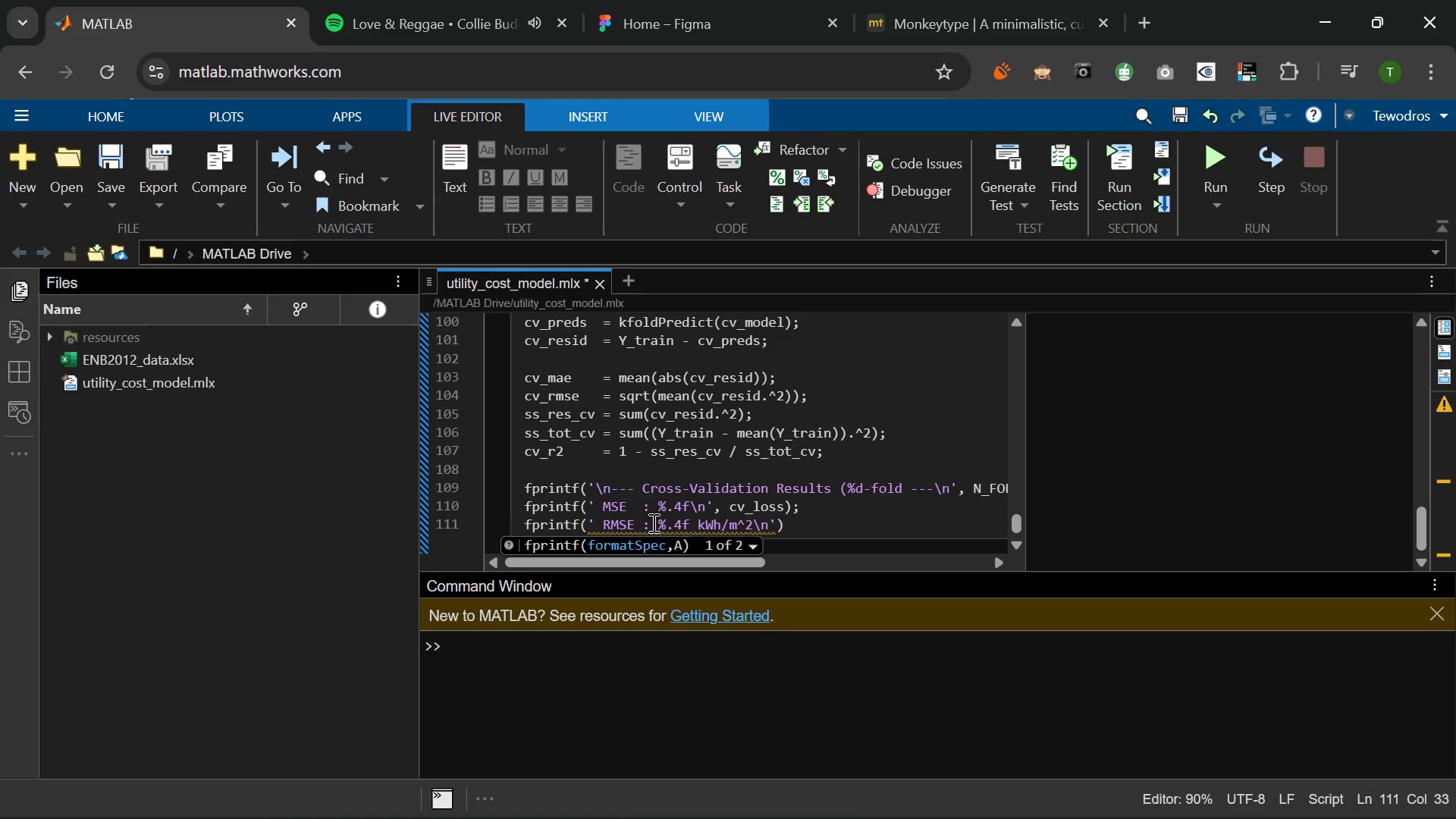 
type(, cv_)
 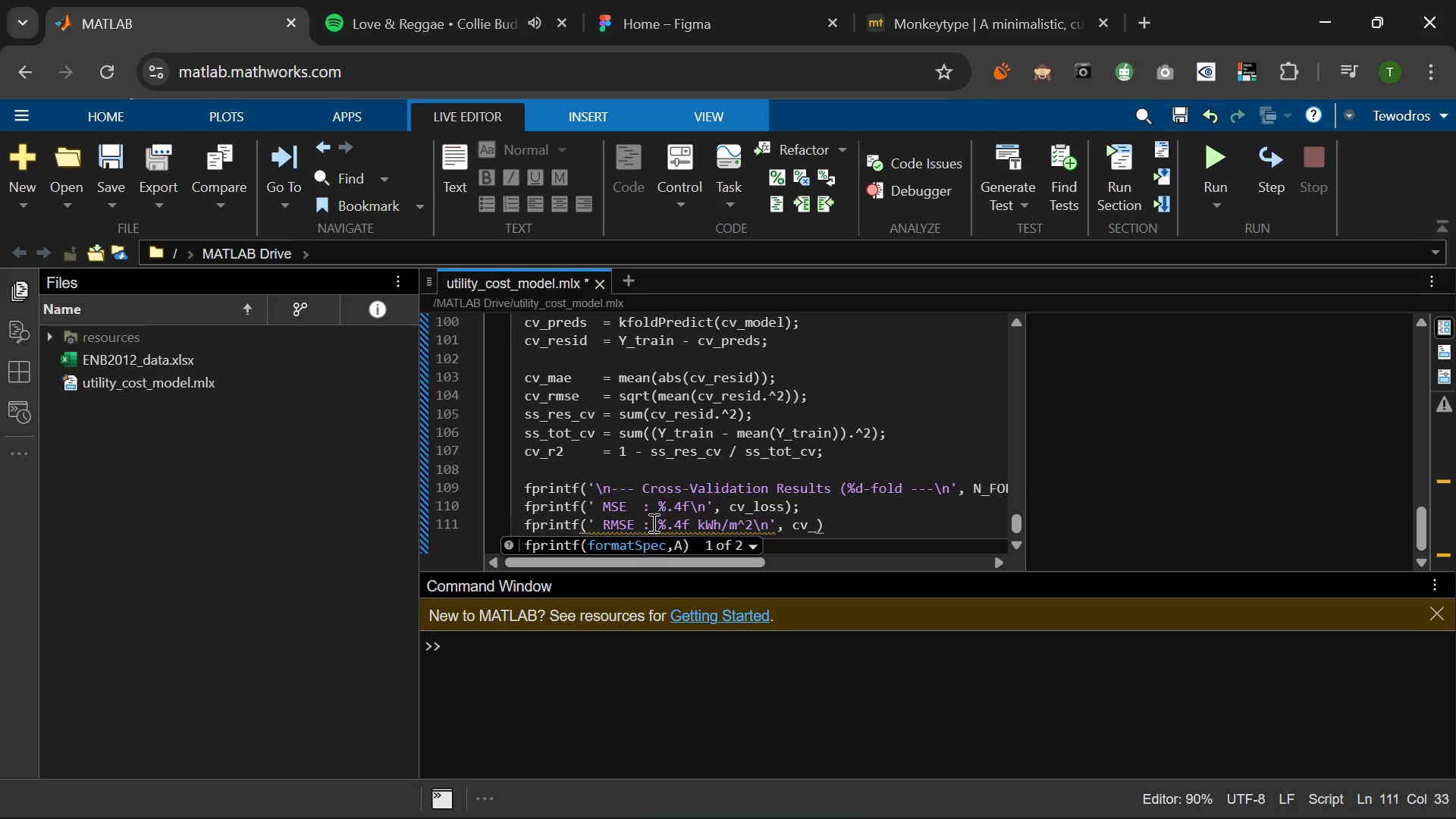 
type(rmse)
 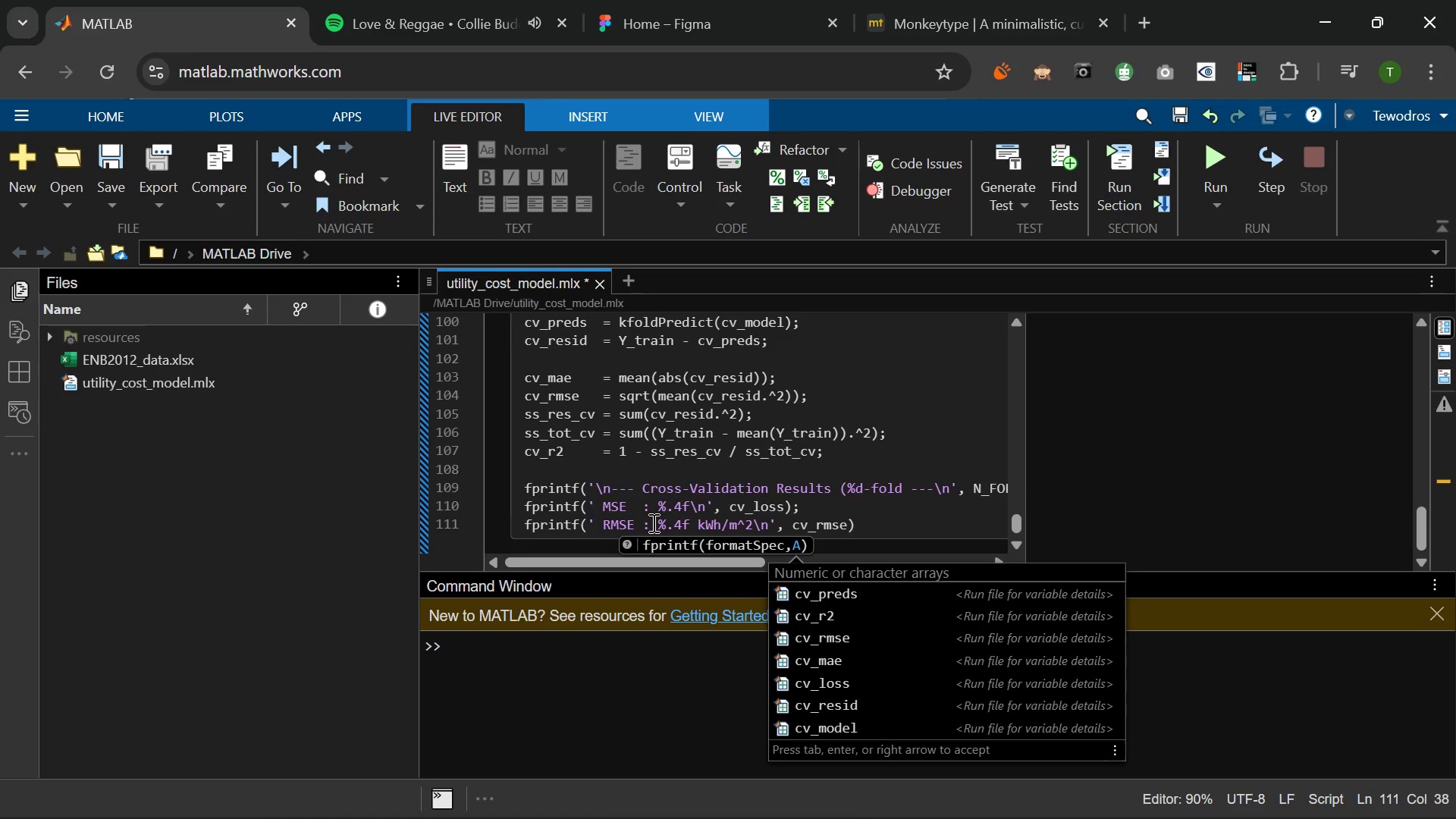 
key(ArrowRight)
 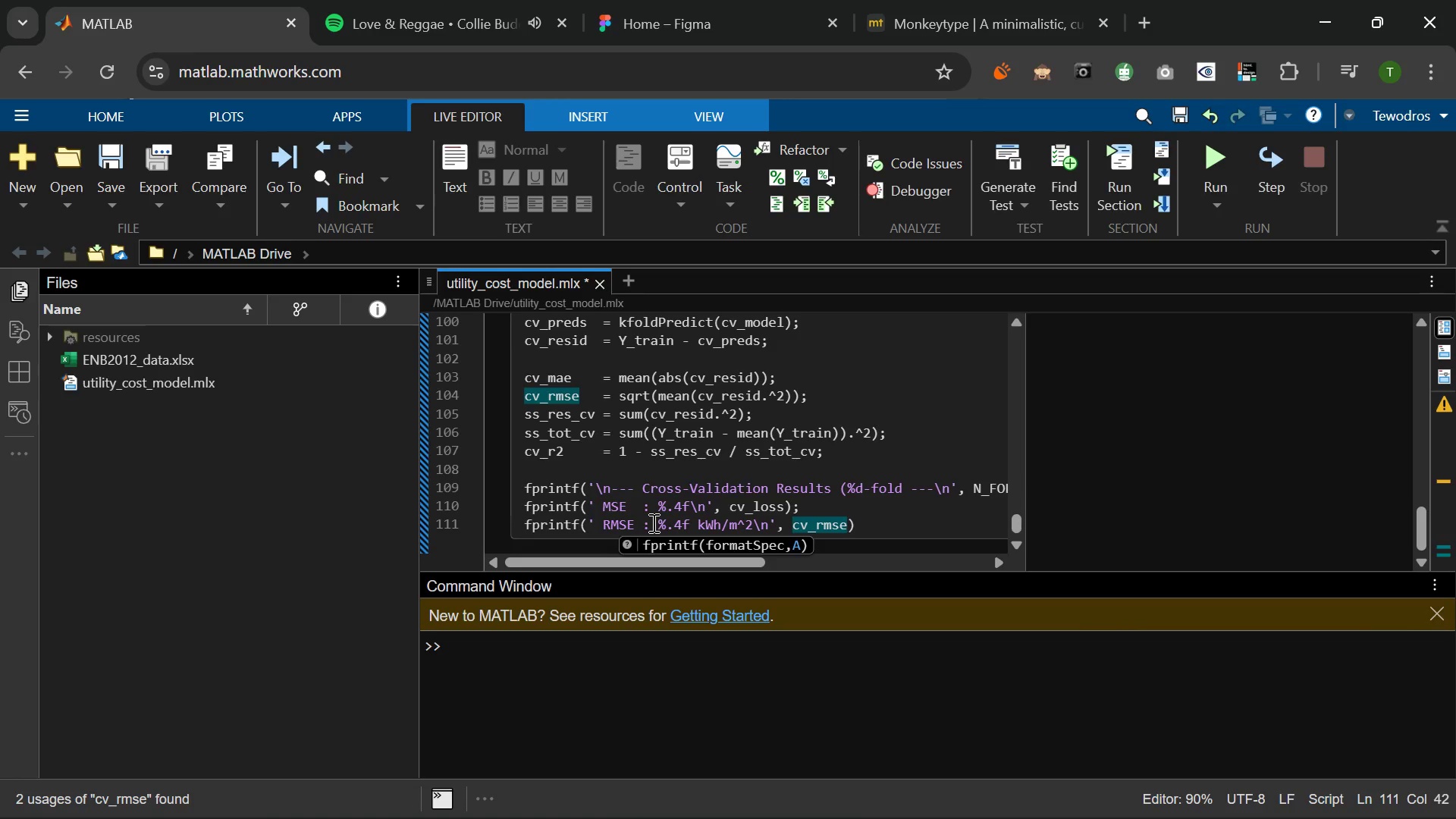 
key(ArrowRight)
 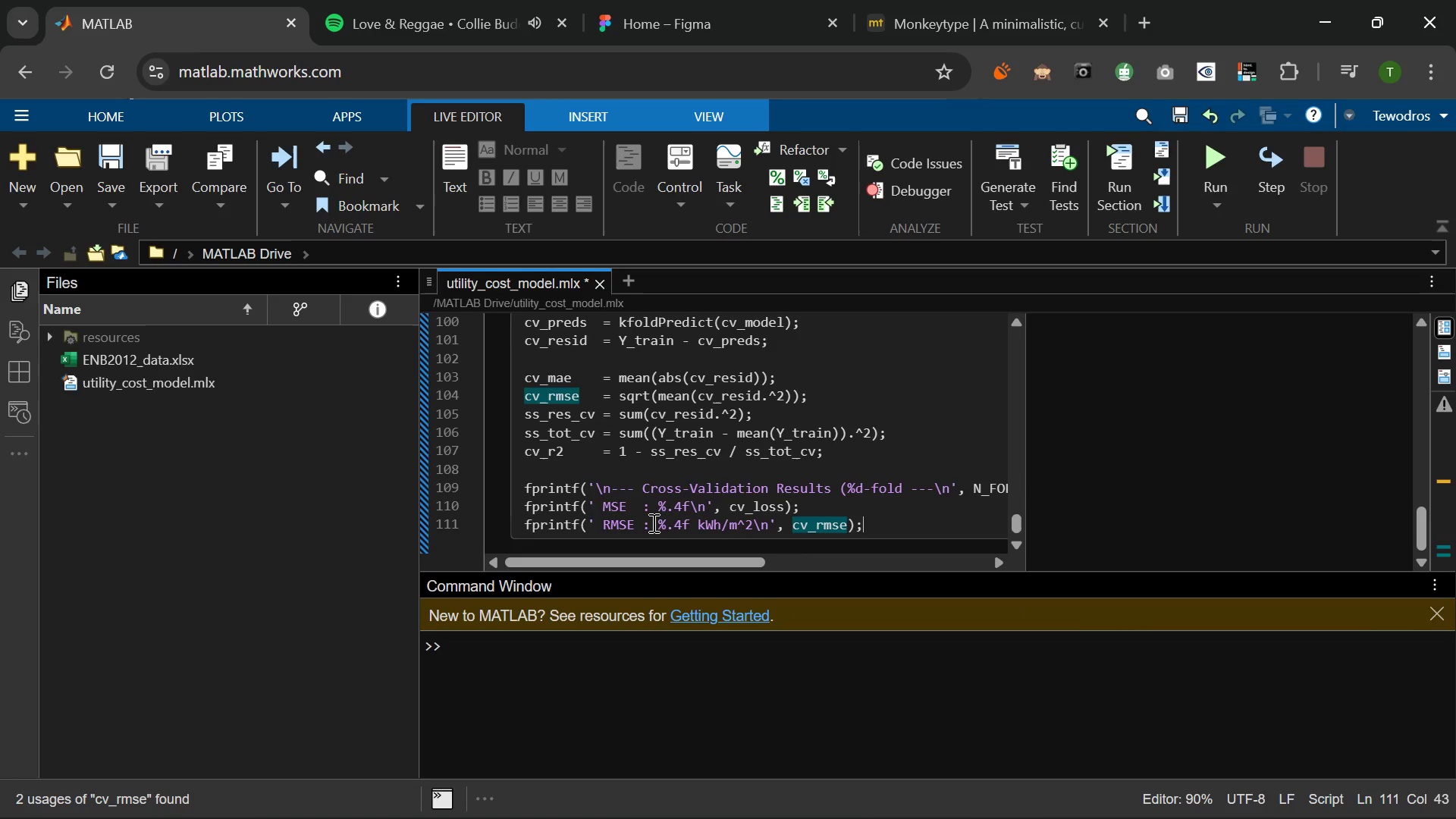 
key(Semicolon)
 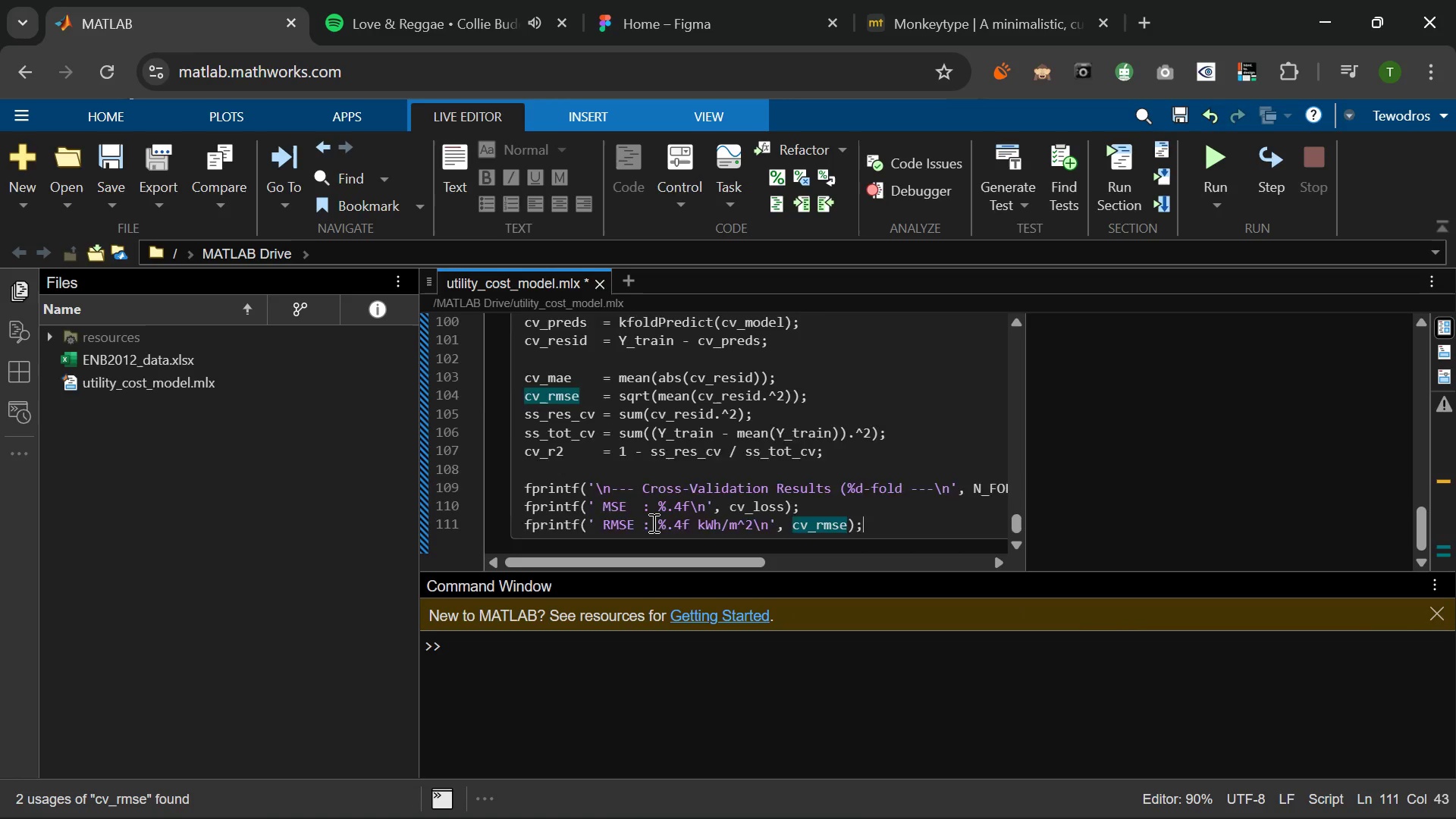 
key(Enter)
 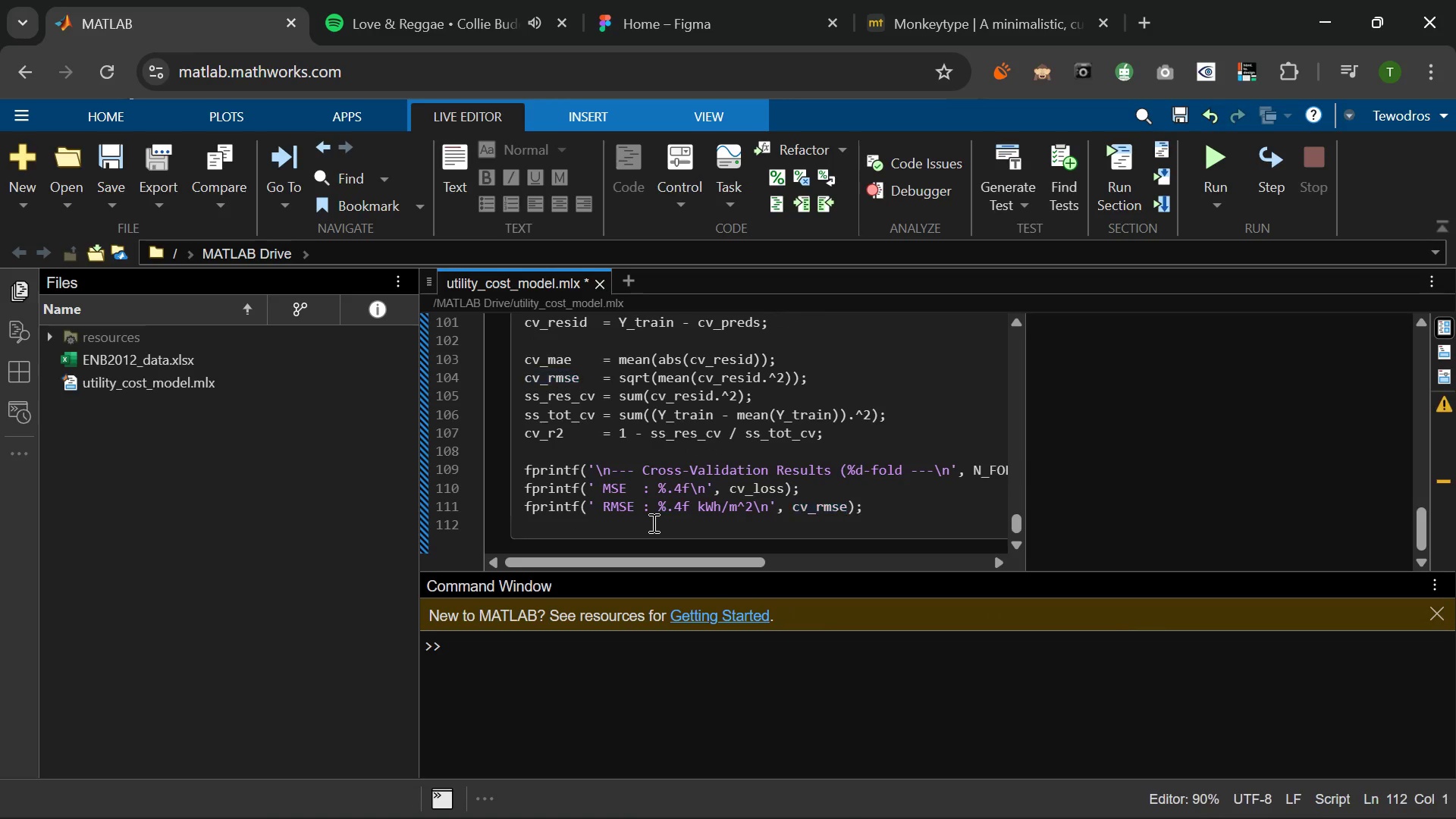 
type(fpritnf(' MAE  : %.f)
key(Backspace)
type(e)
key(Backspace)
type(4f kWh/m)
 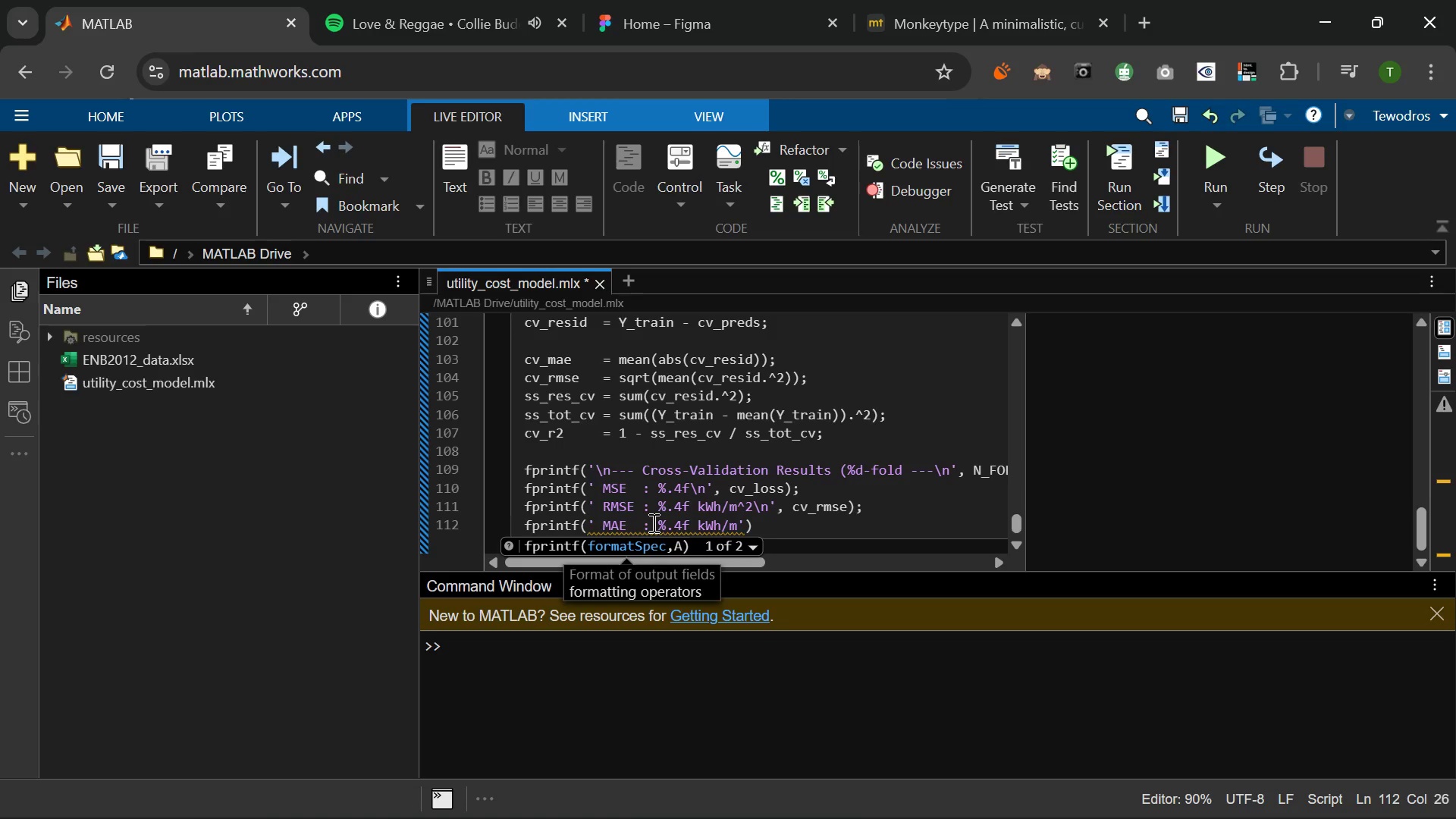 
wait(5.52)
 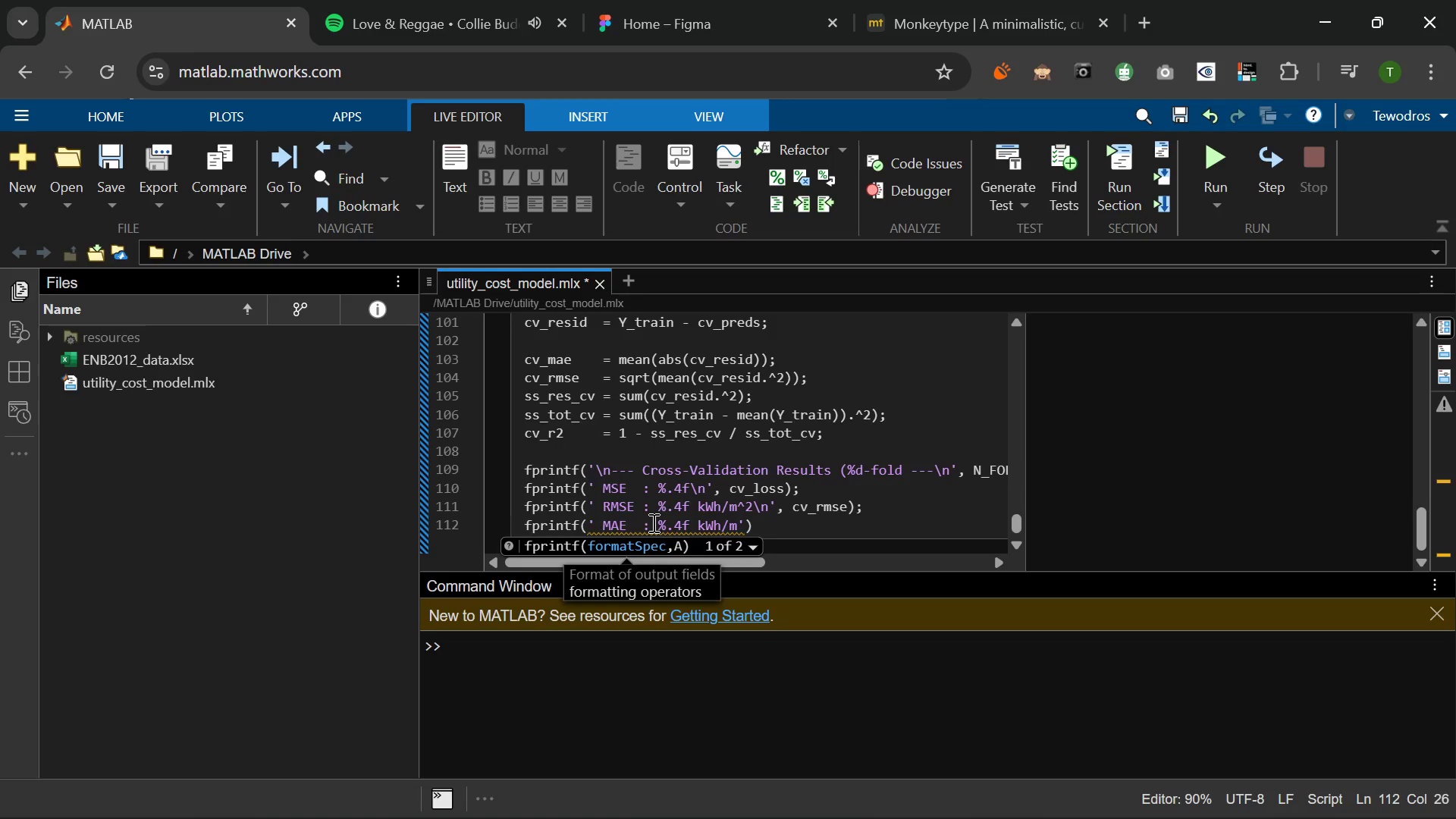 
type(^2)
 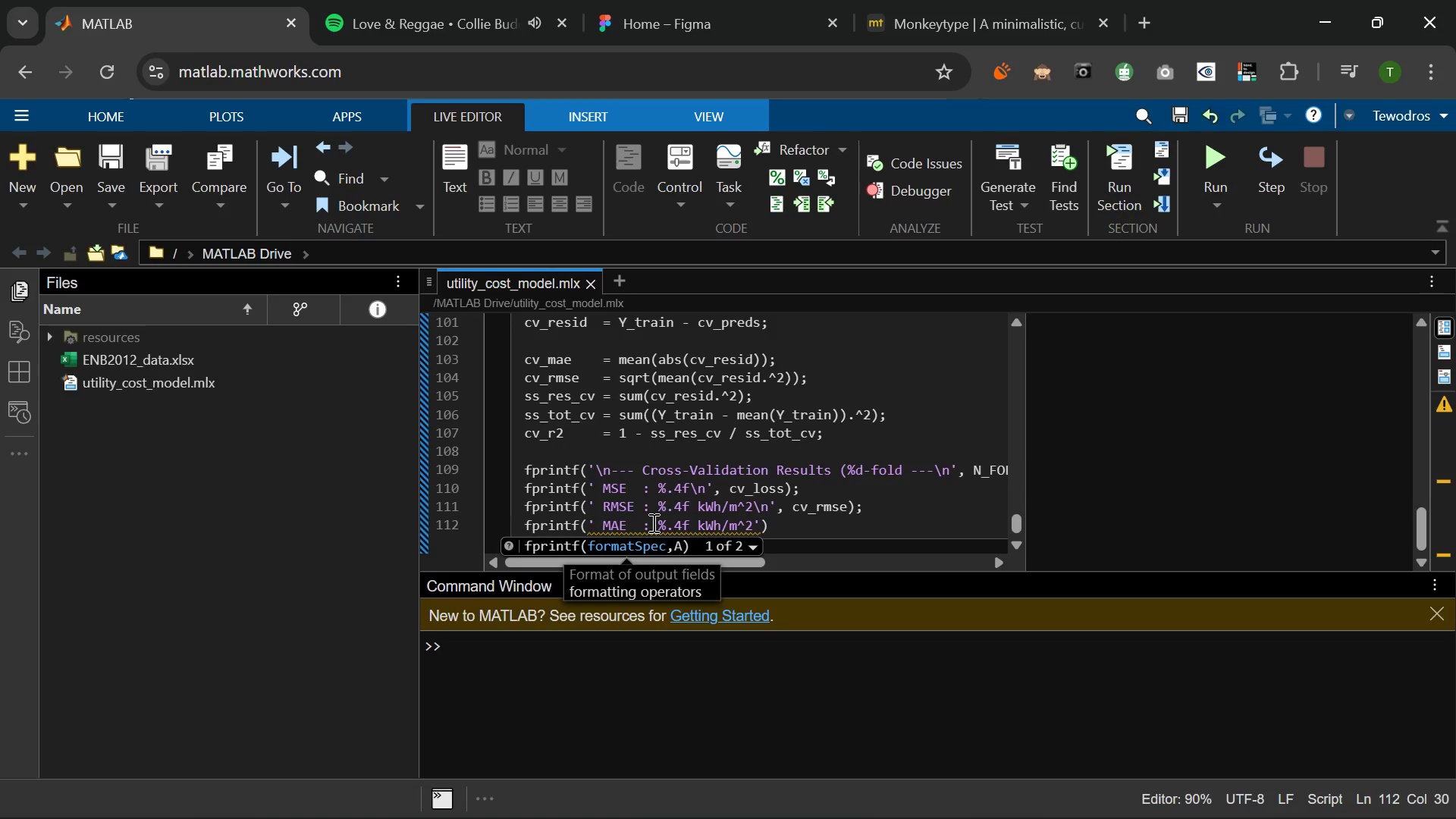 
key(Slash)
 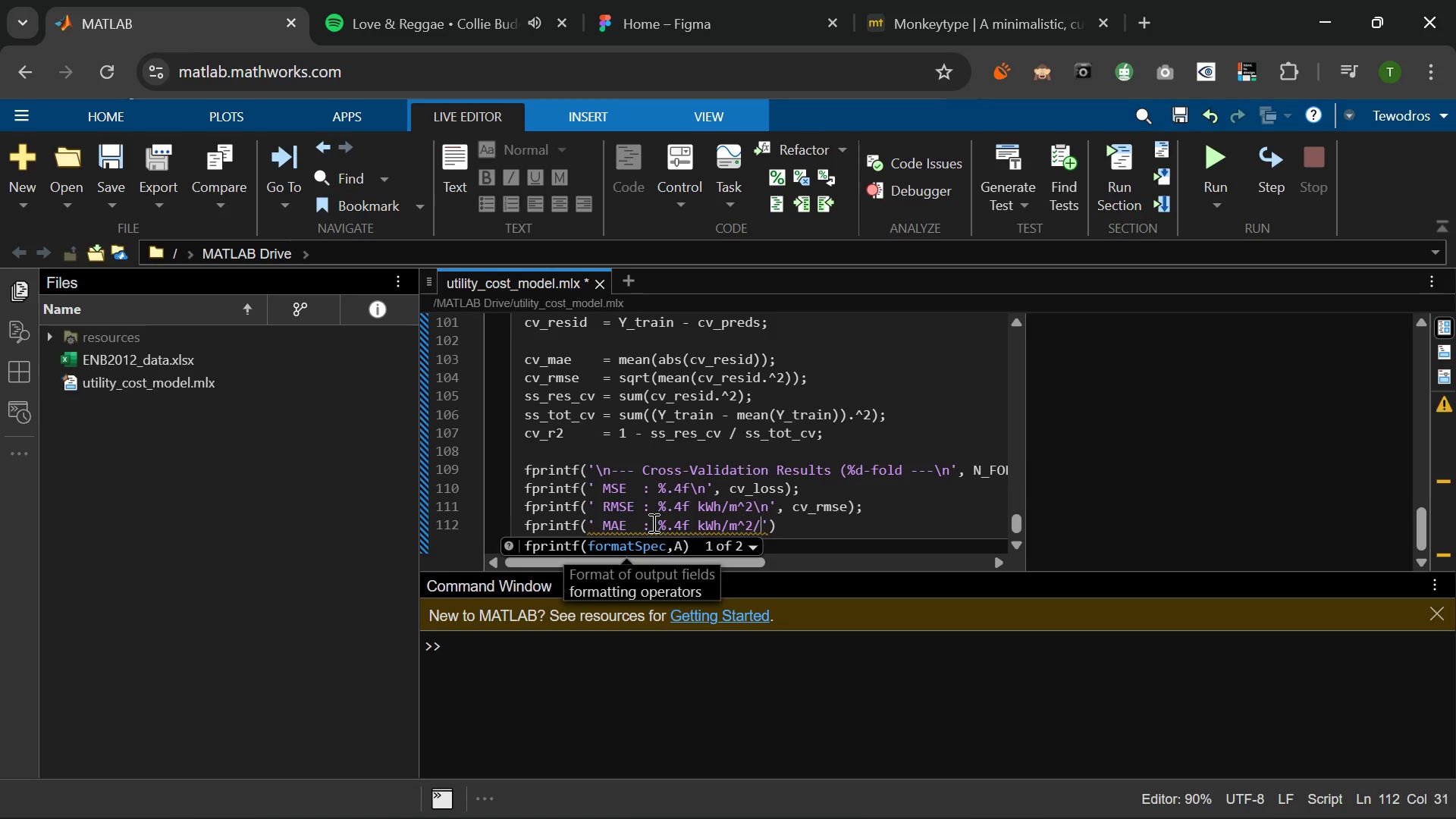 
key(N)
 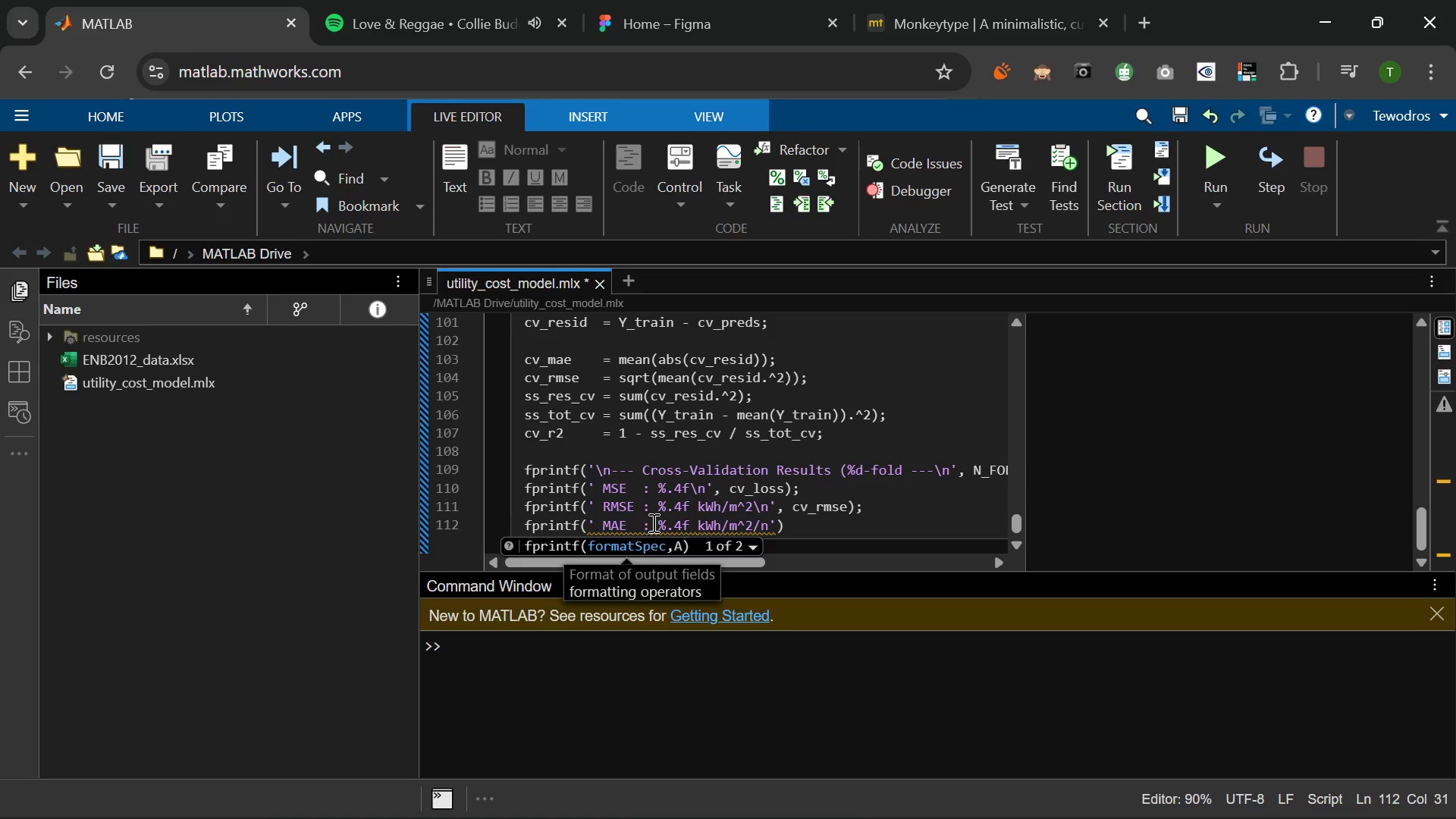 
key(Backspace)
 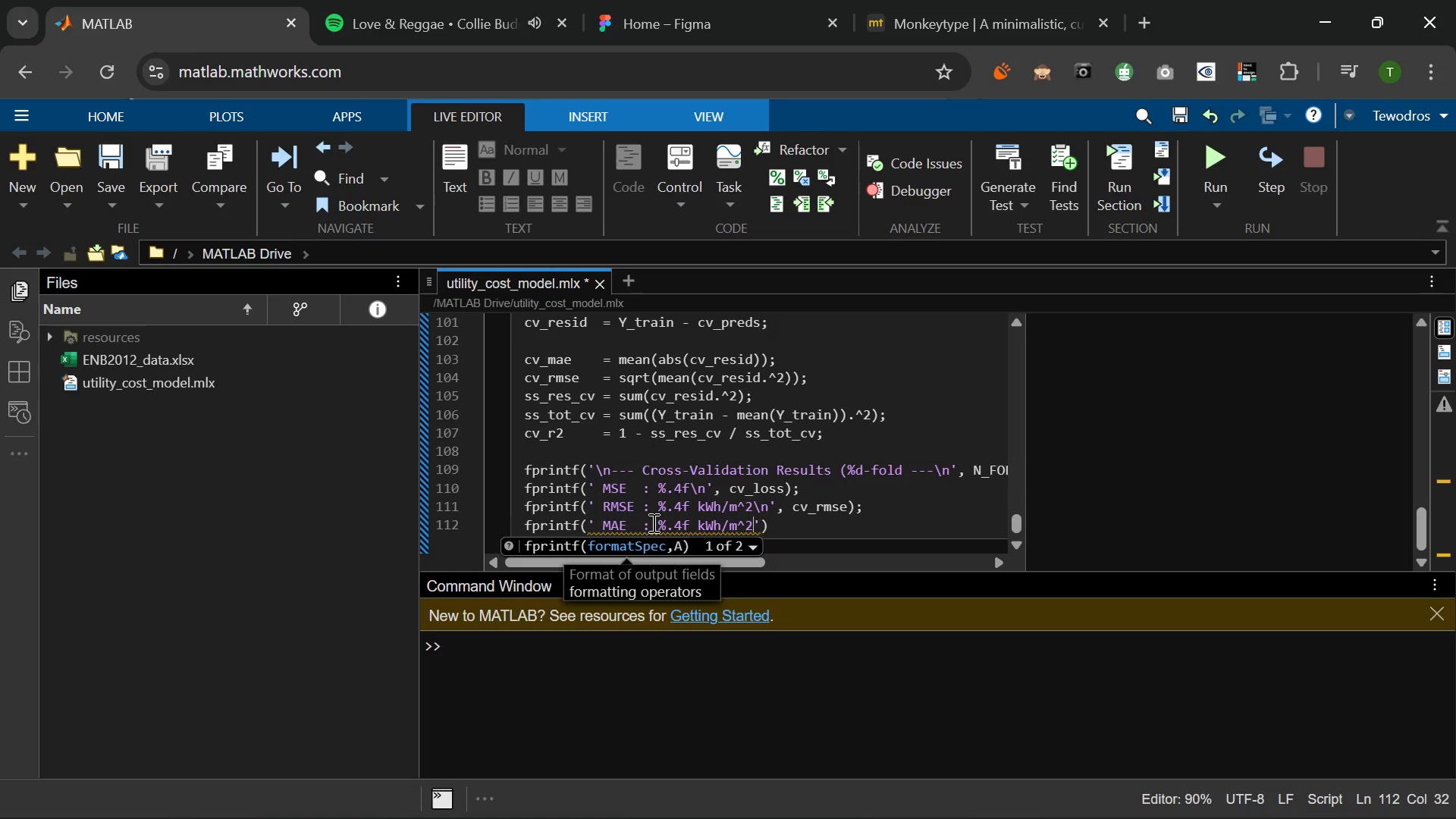 
key(Backspace)
 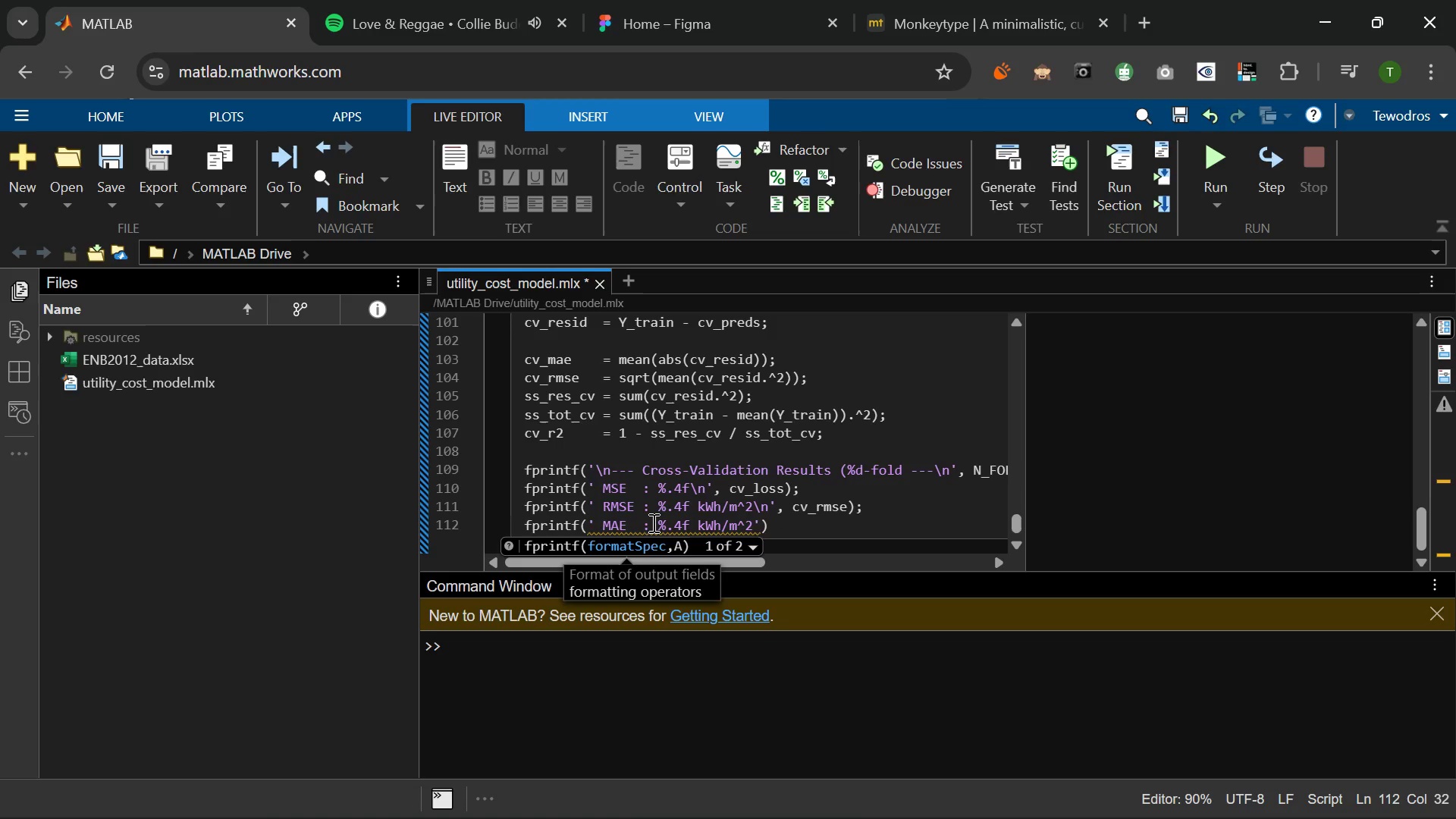 
key(Backslash)
 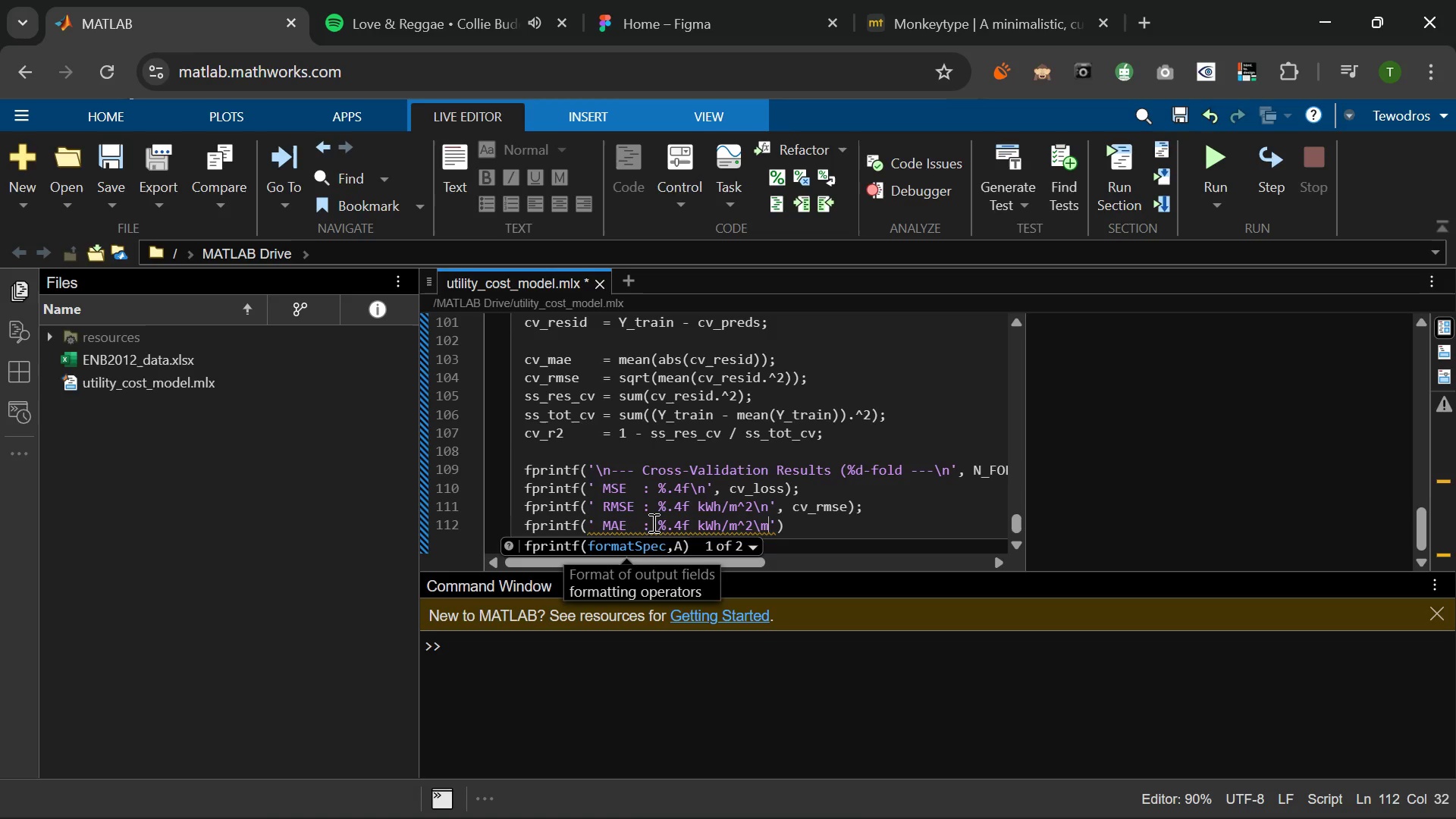 
key(M)
 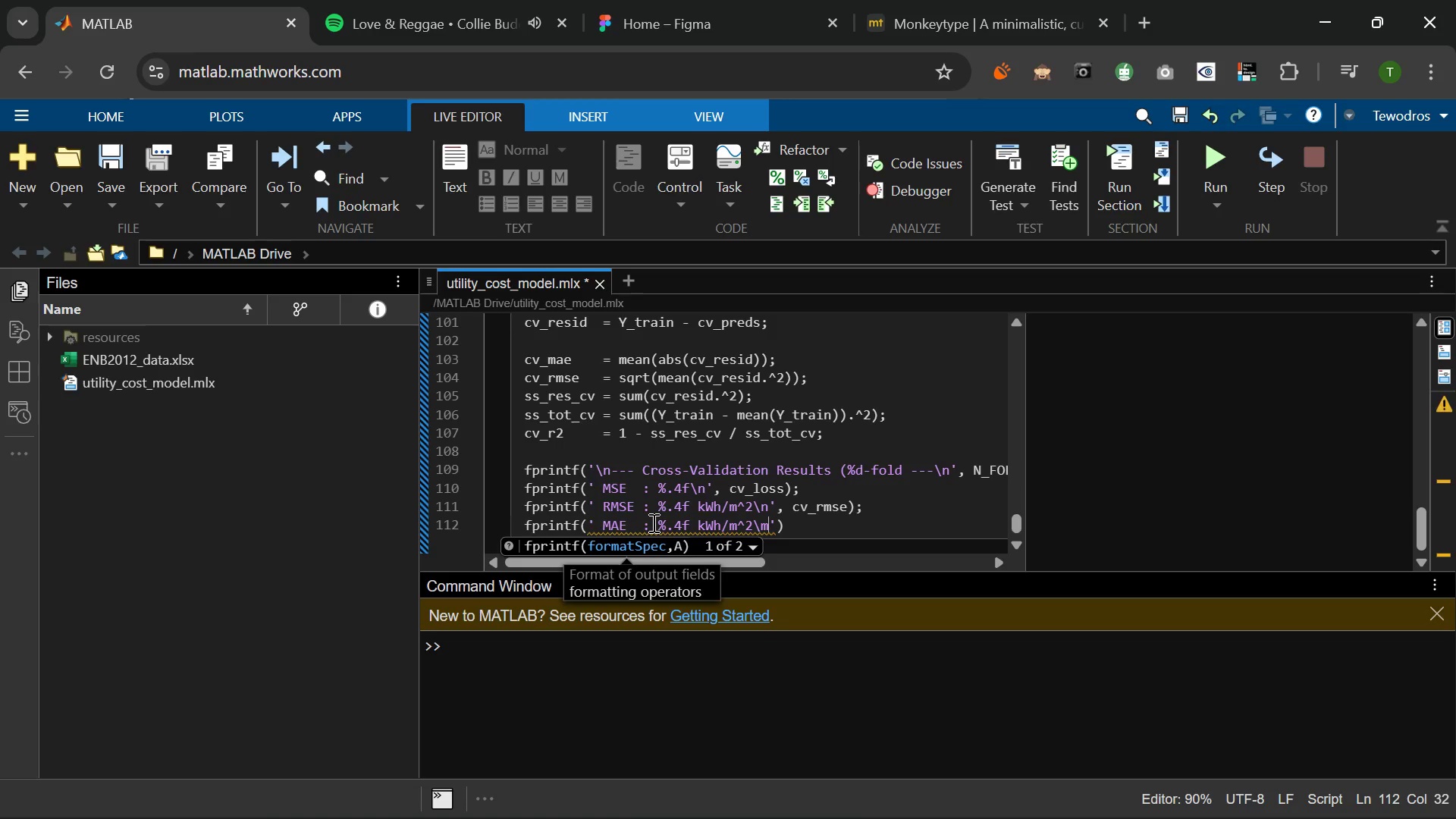 
key(Backspace)
 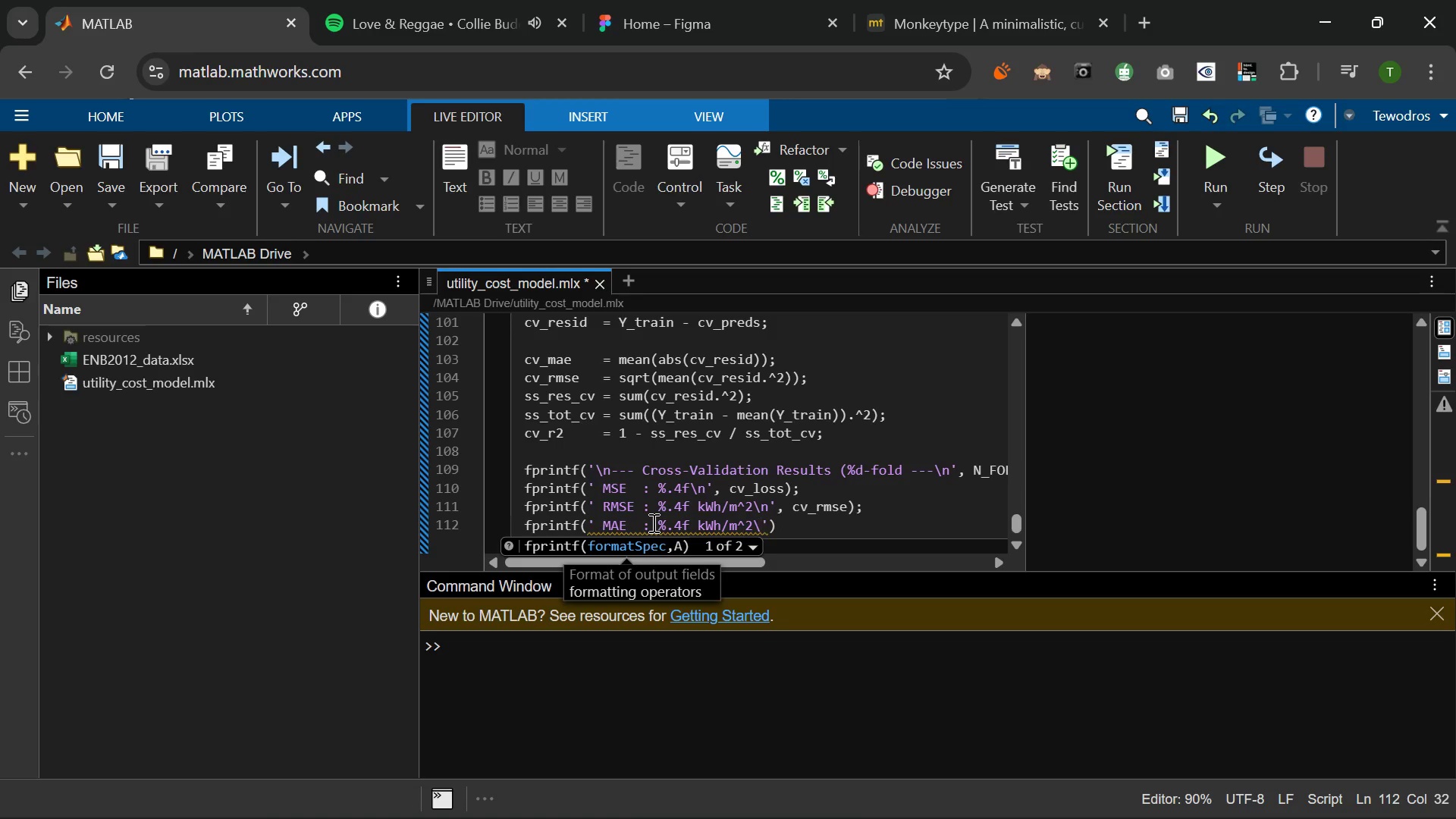 
key(N)
 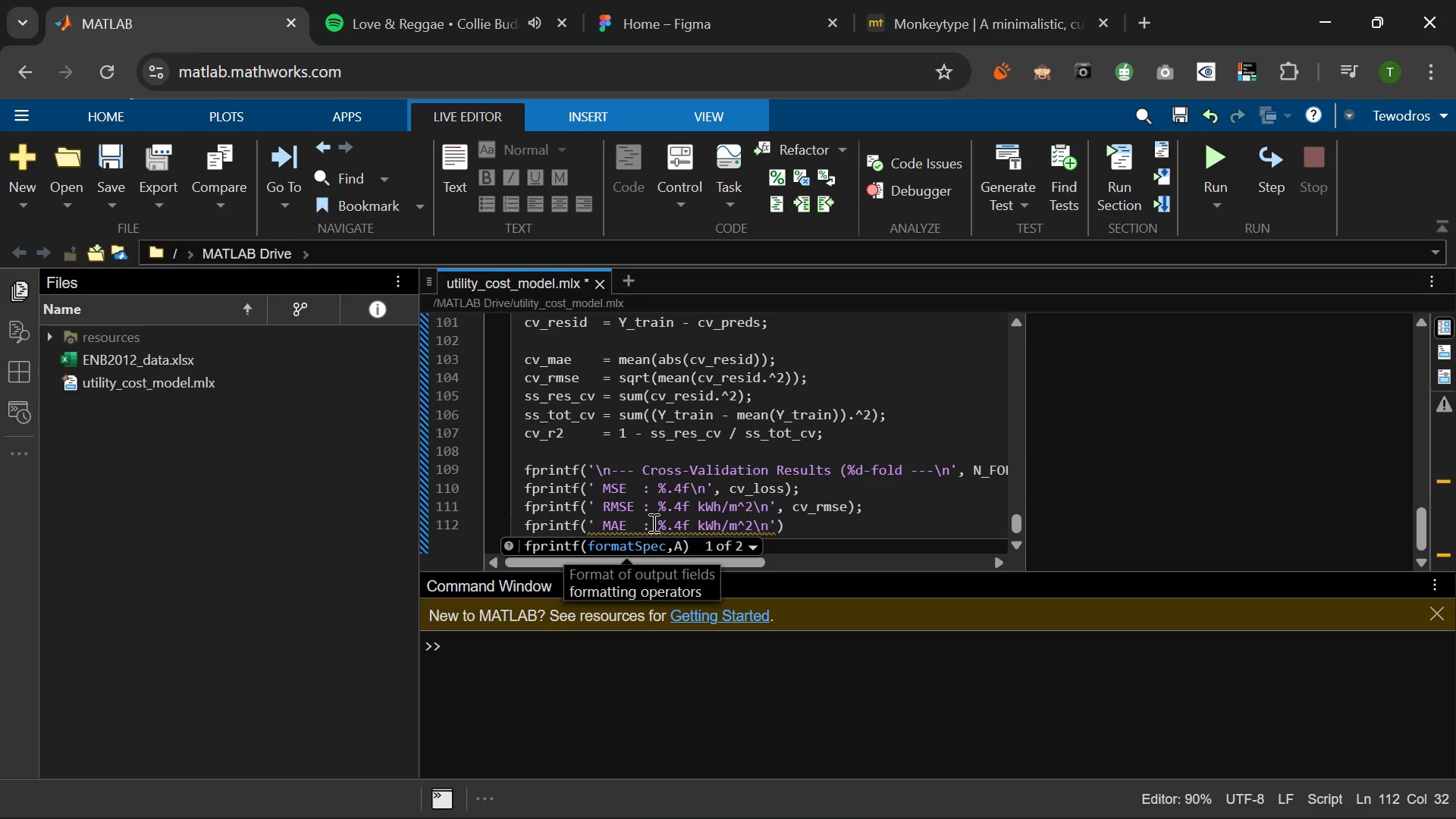 
key(ArrowRight)
 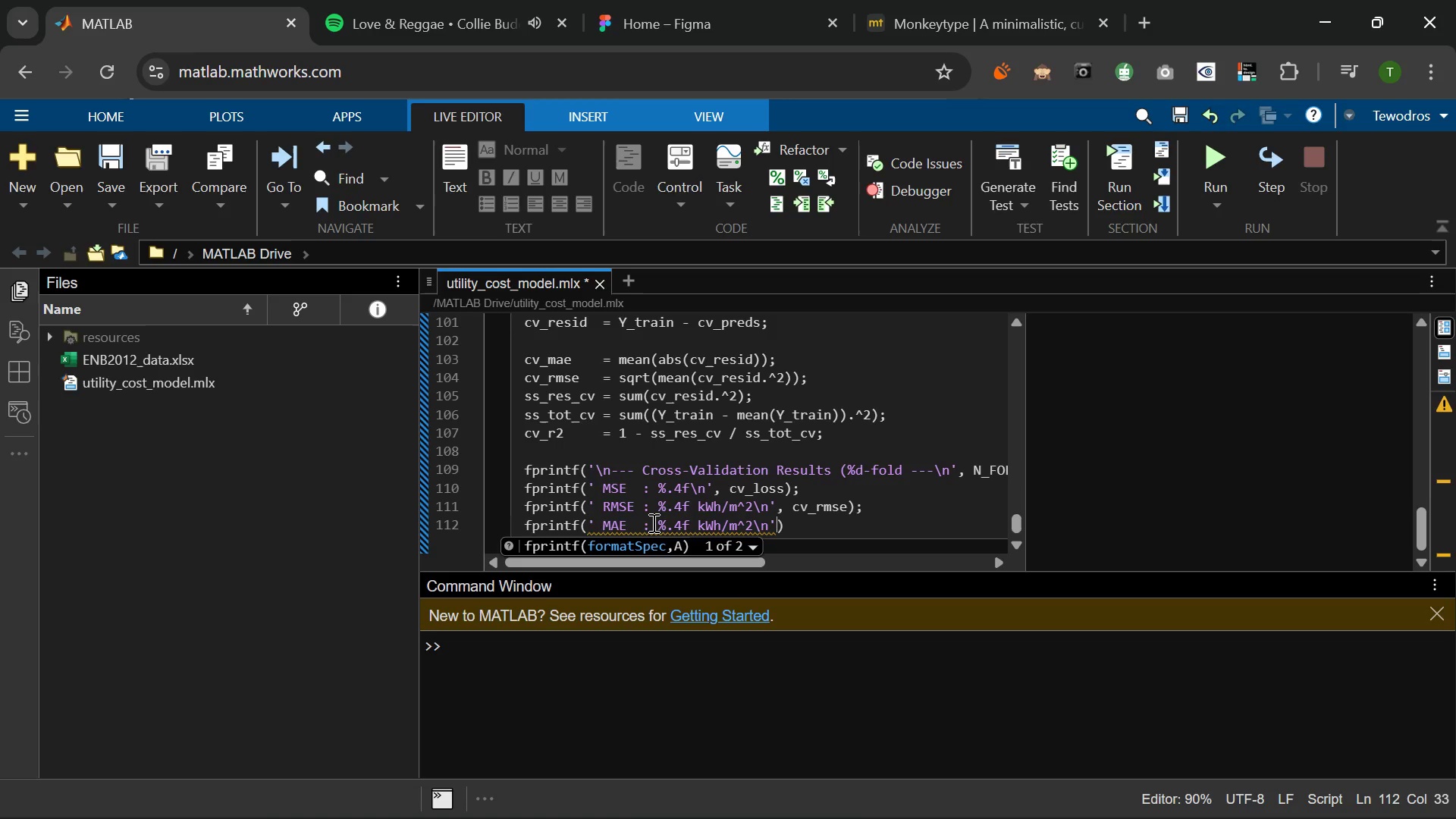 
type(, cv_mea)
key(Backspace)
key(Backspace)
type(ae)
 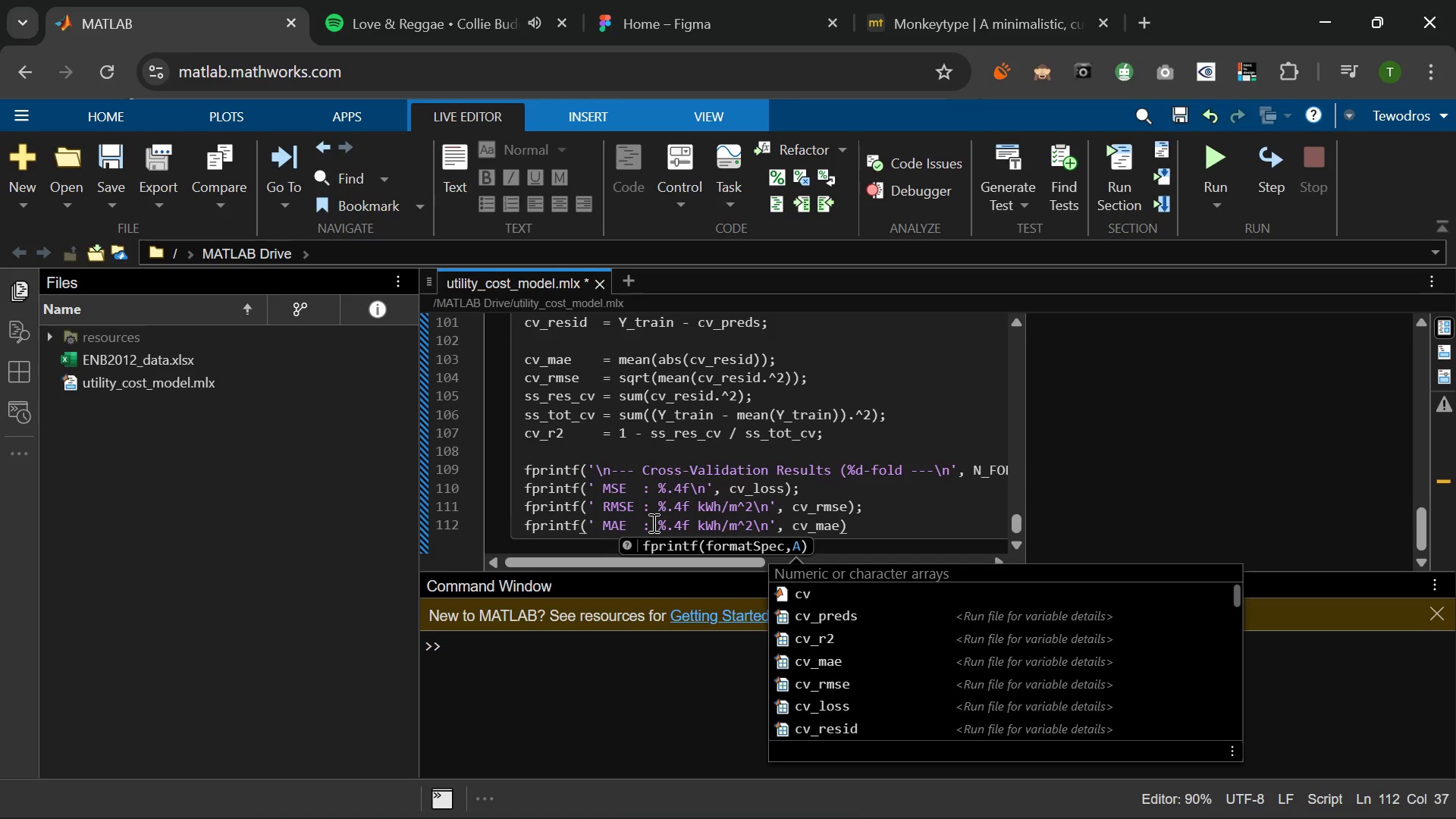 
key(ArrowRight)
 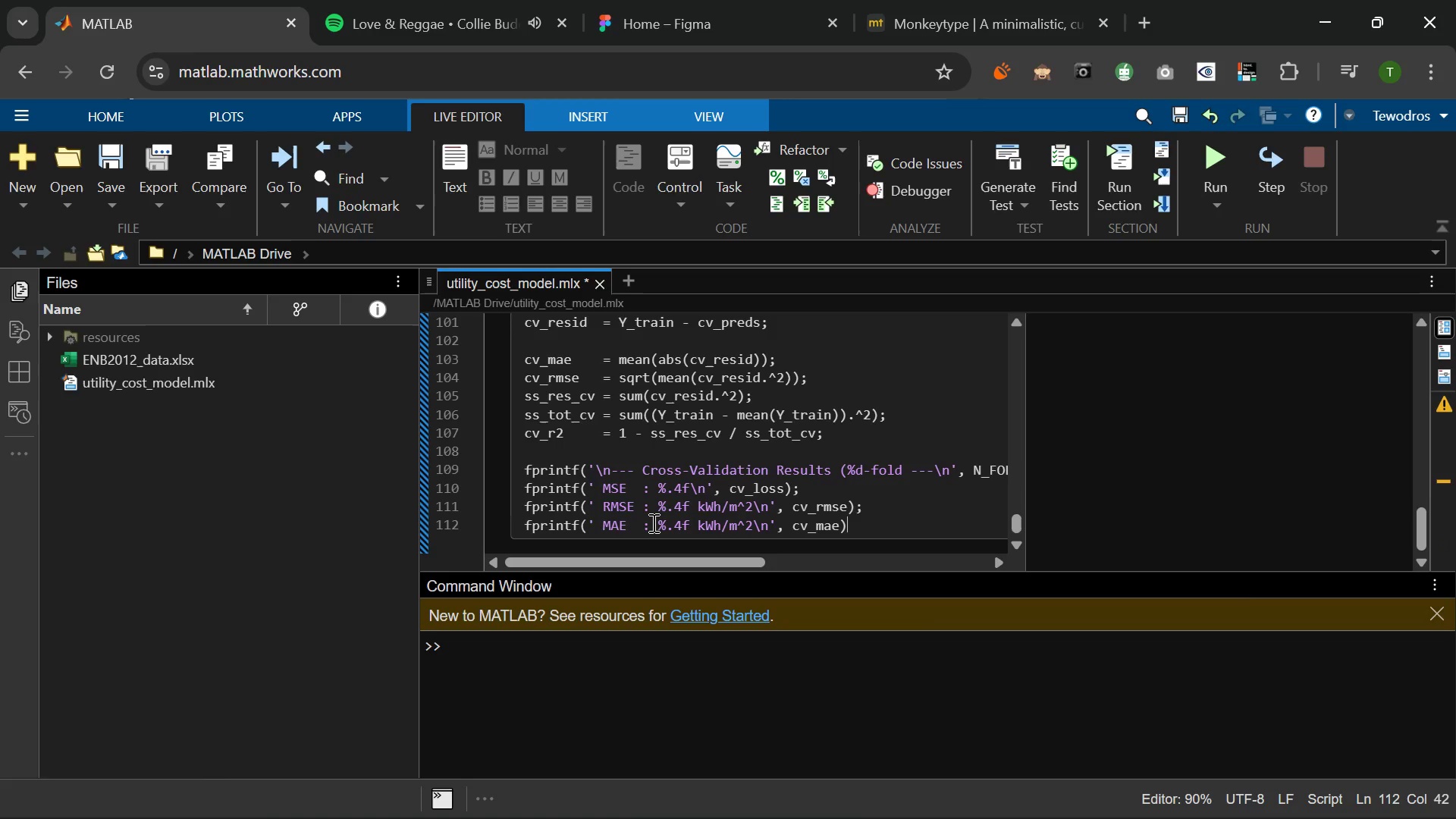 
key(Semicolon)
 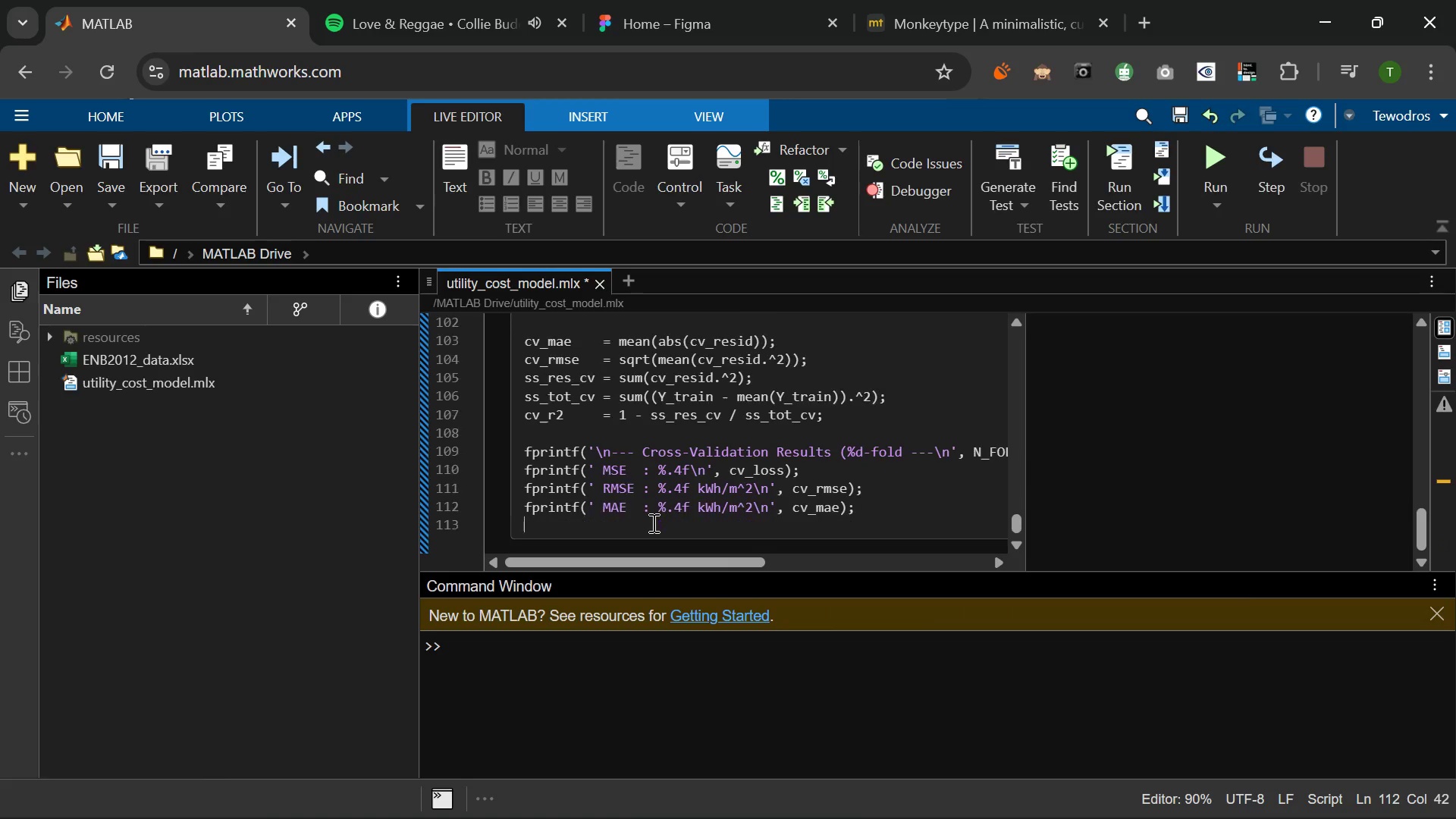 
key(Enter)
 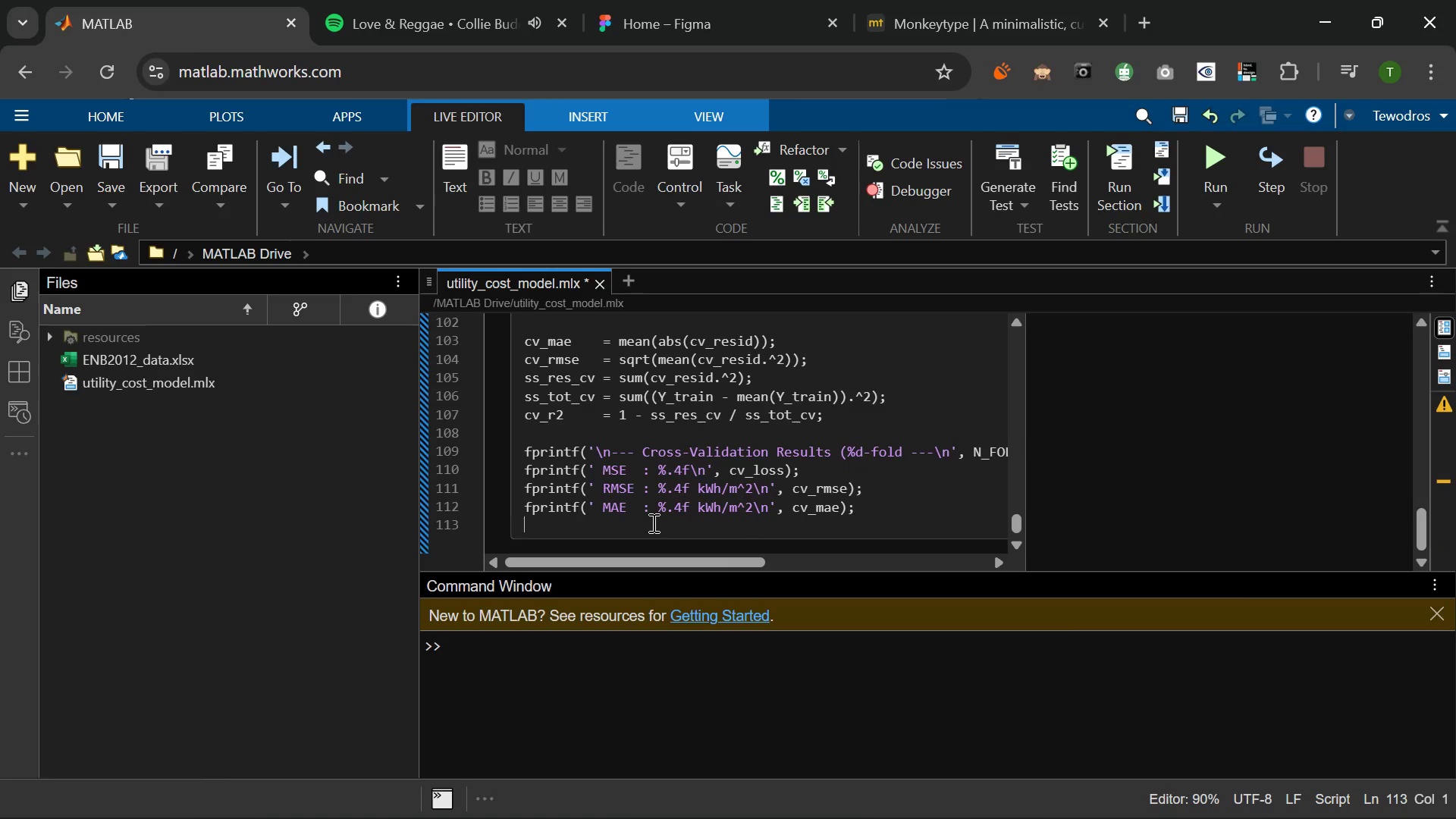 
type(fprntf(' RD)
key(Backspace)
type(^)
 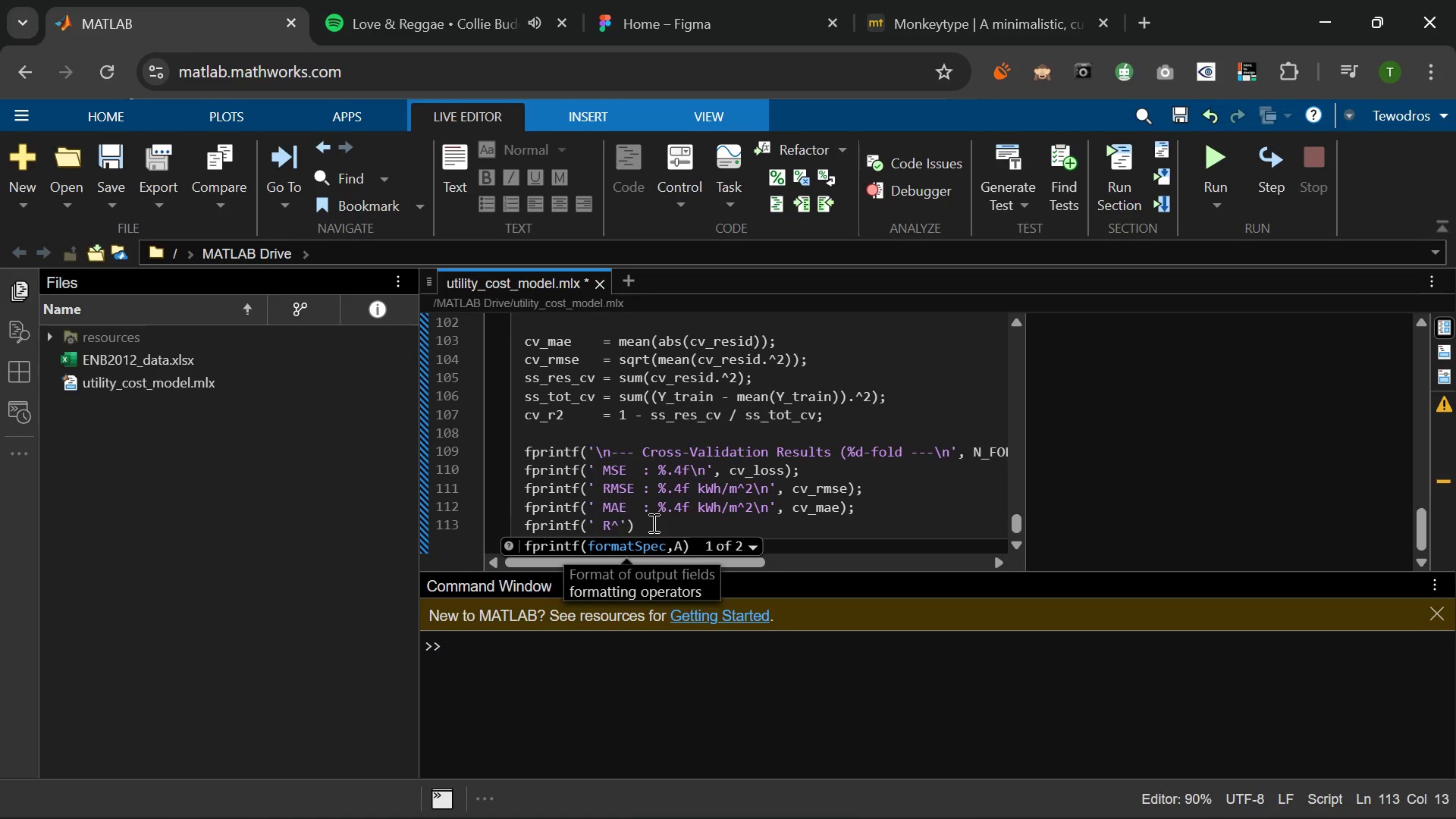 
hold_key(key=I, duration=0.33)
 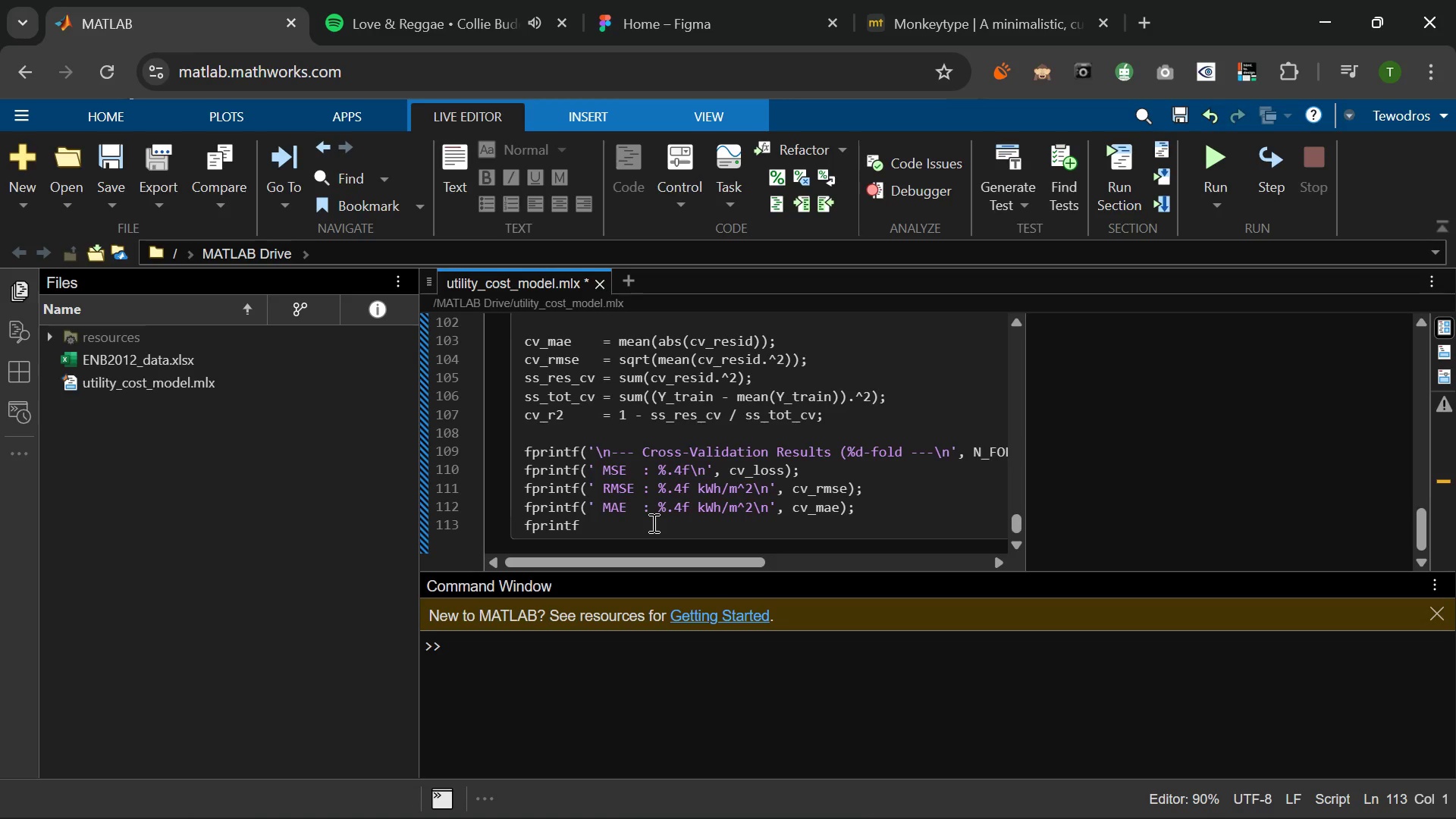 
key(Shift+2)
 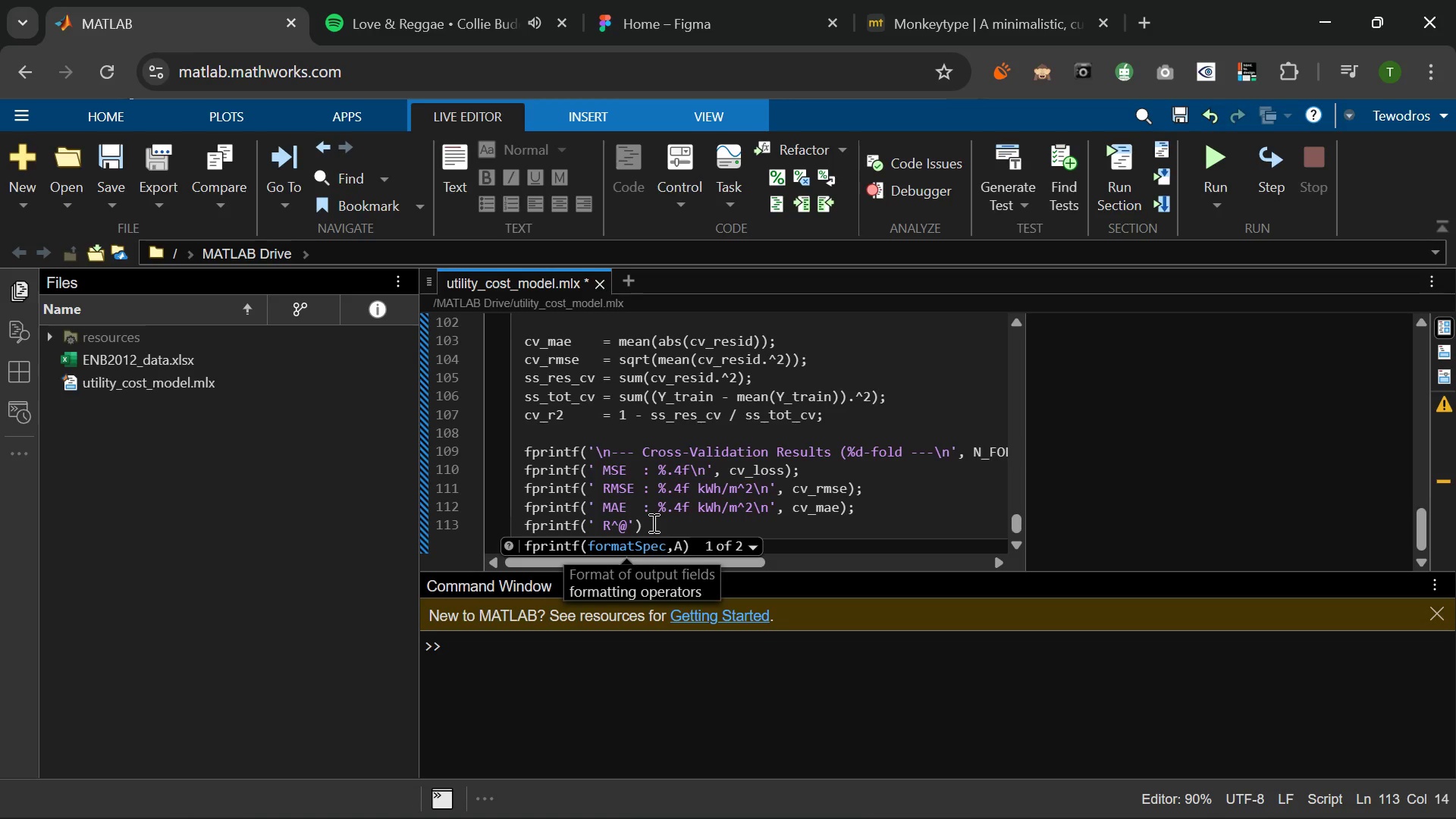 
key(Backspace)
 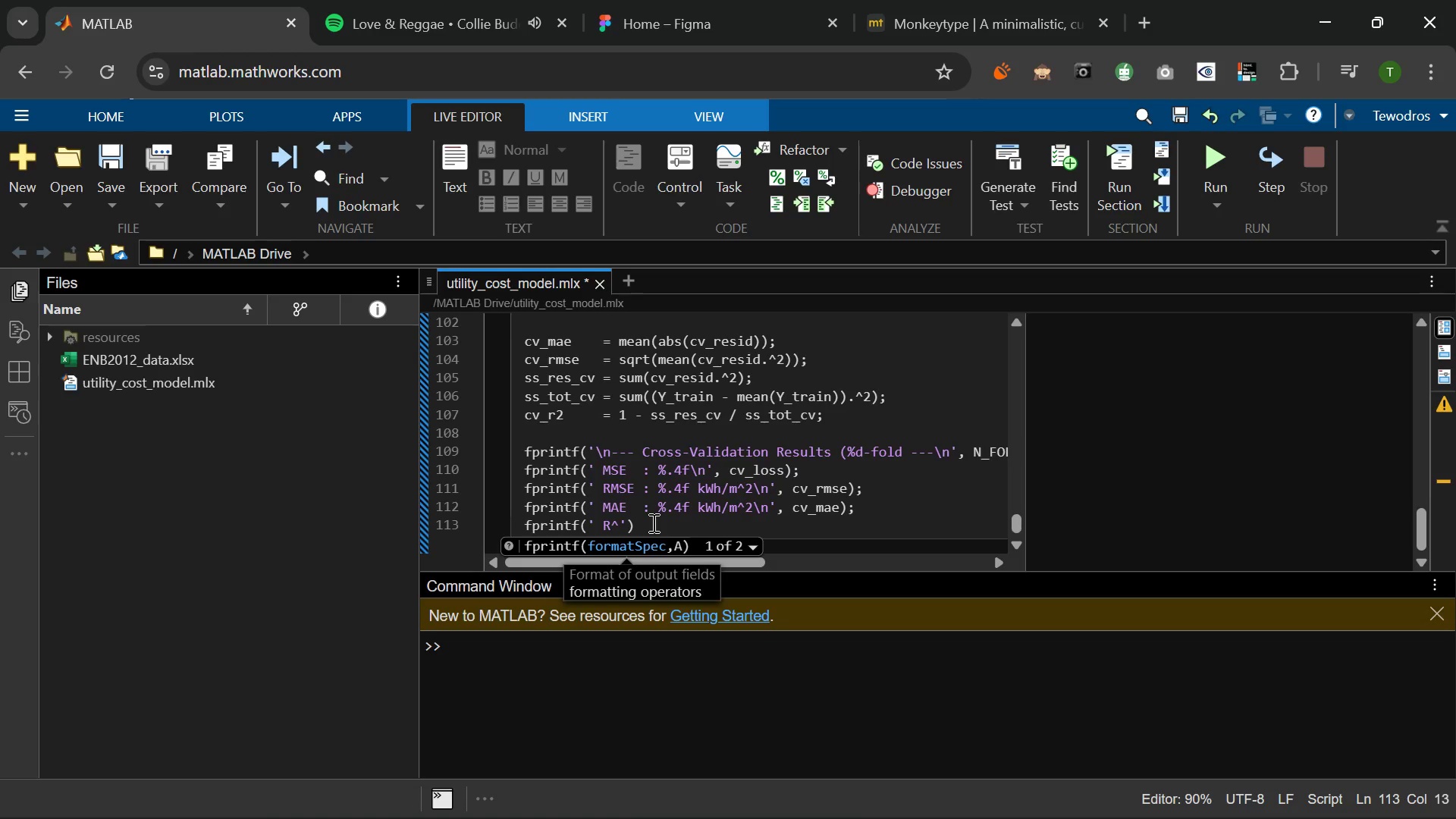 
type(2  a)
key(Backspace)
type(: t)
key(Backspace)
type(%E)
key(Backspace)
type(4)
 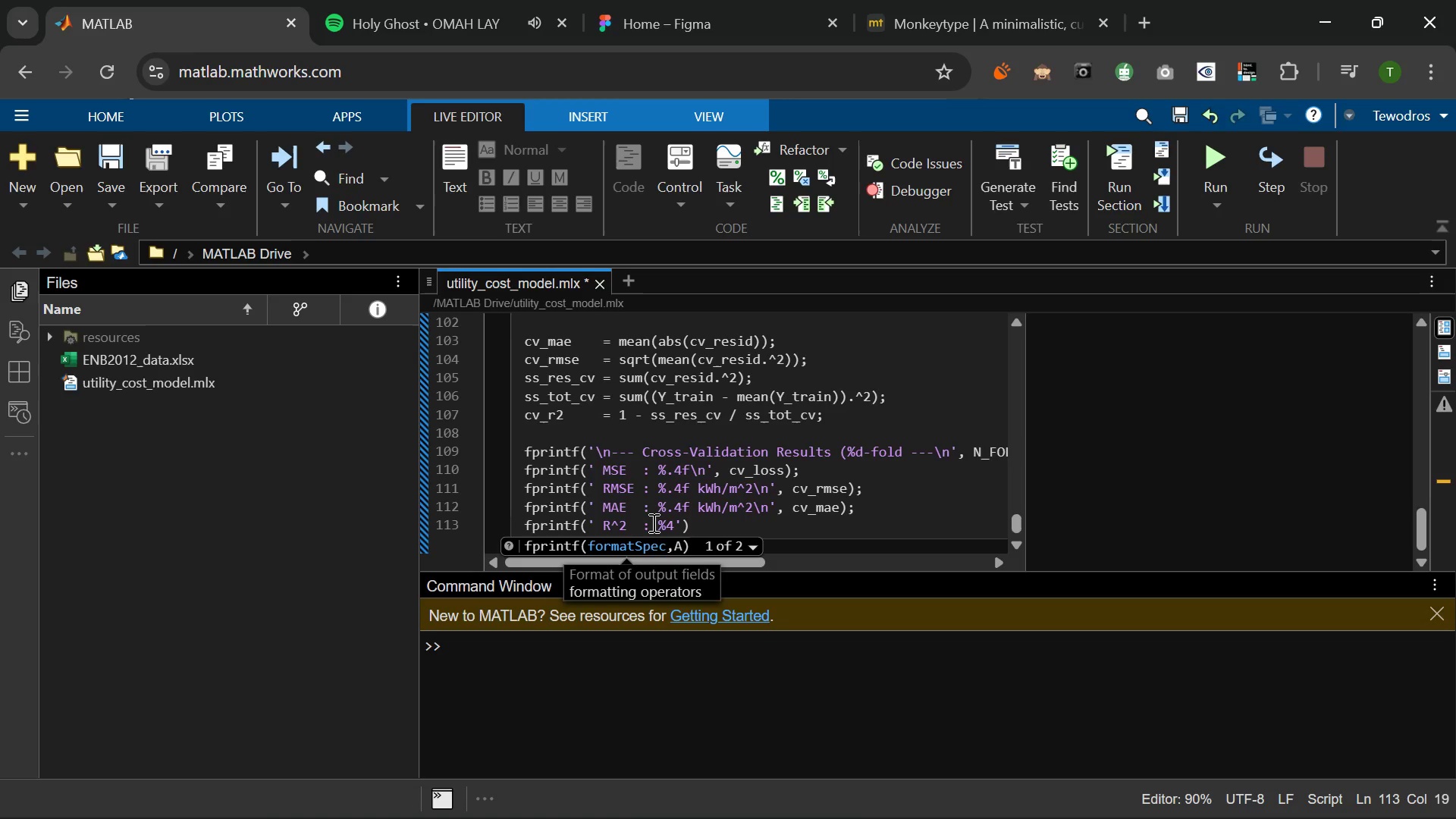 
key(ArrowLeft)
 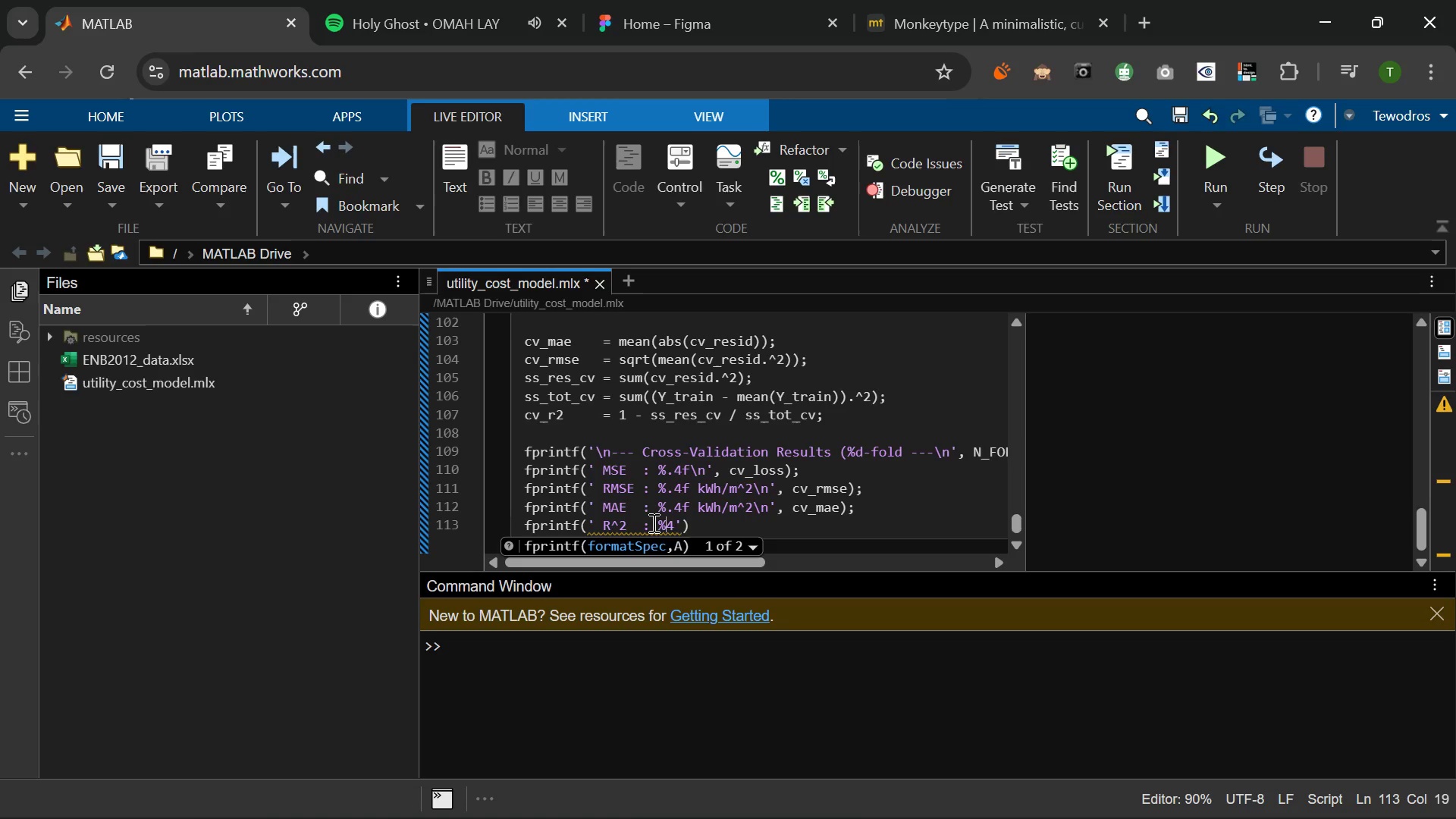 
key(Period)
 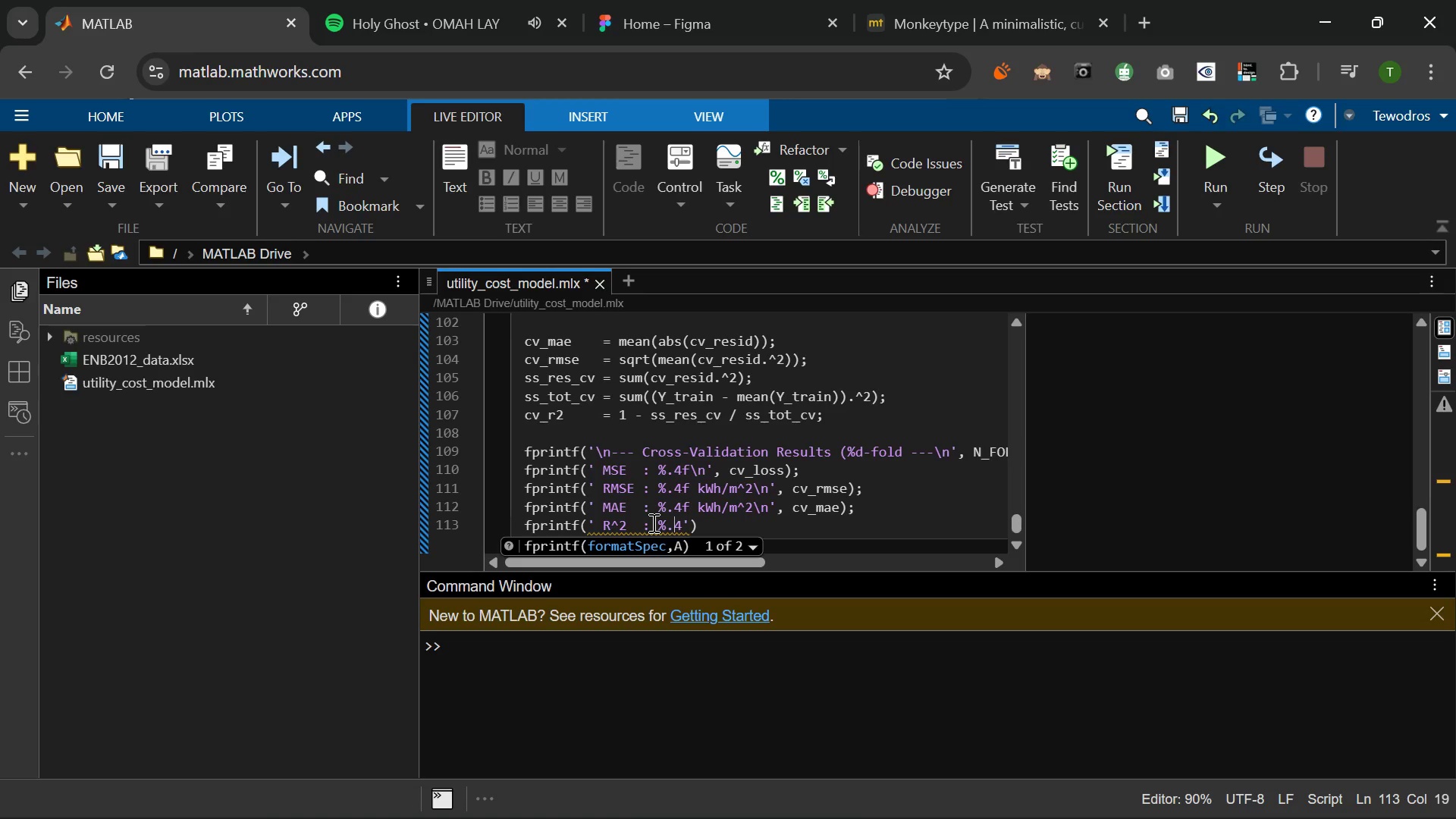 
key(ArrowRight)
 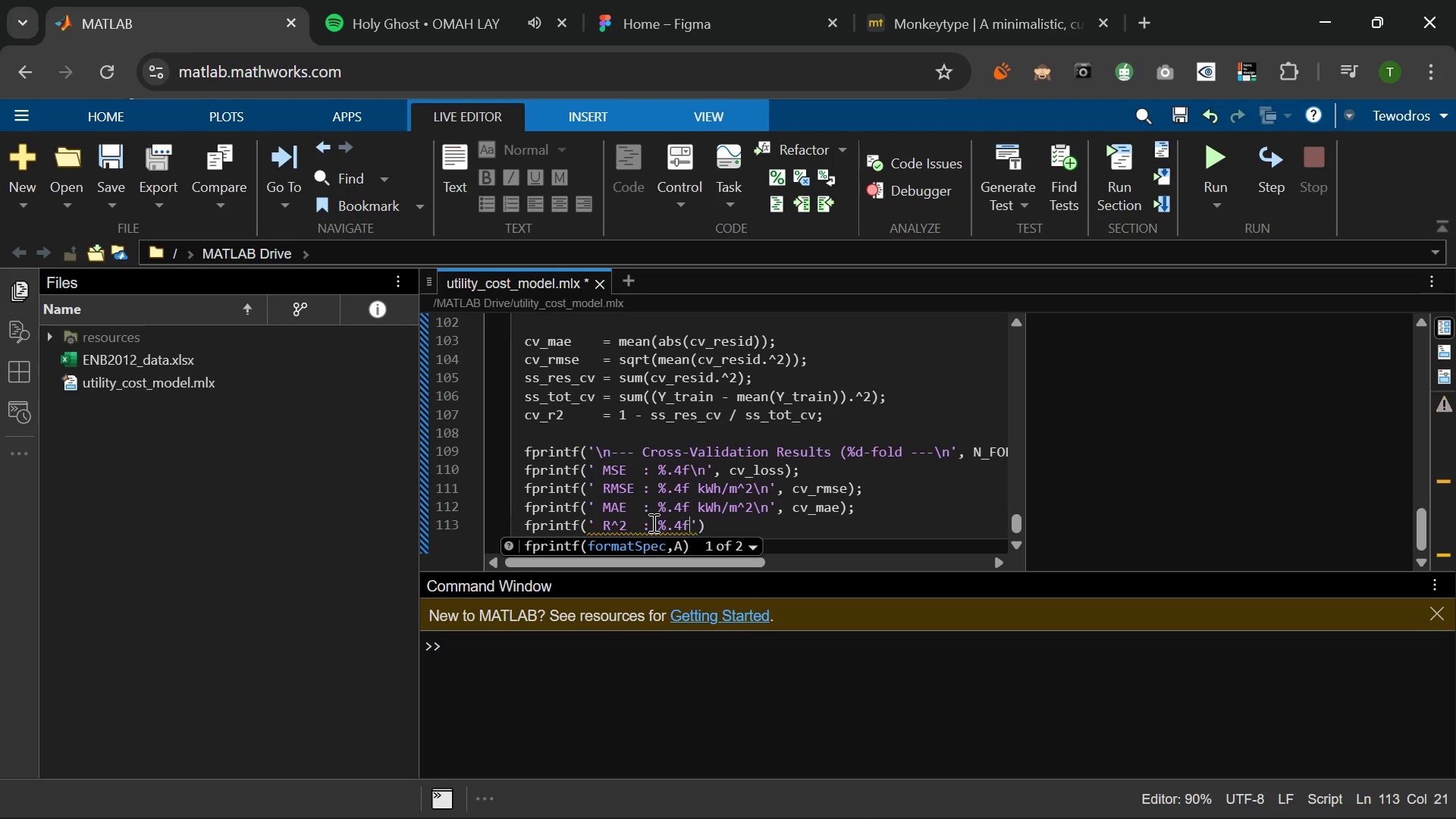 
key(F)
 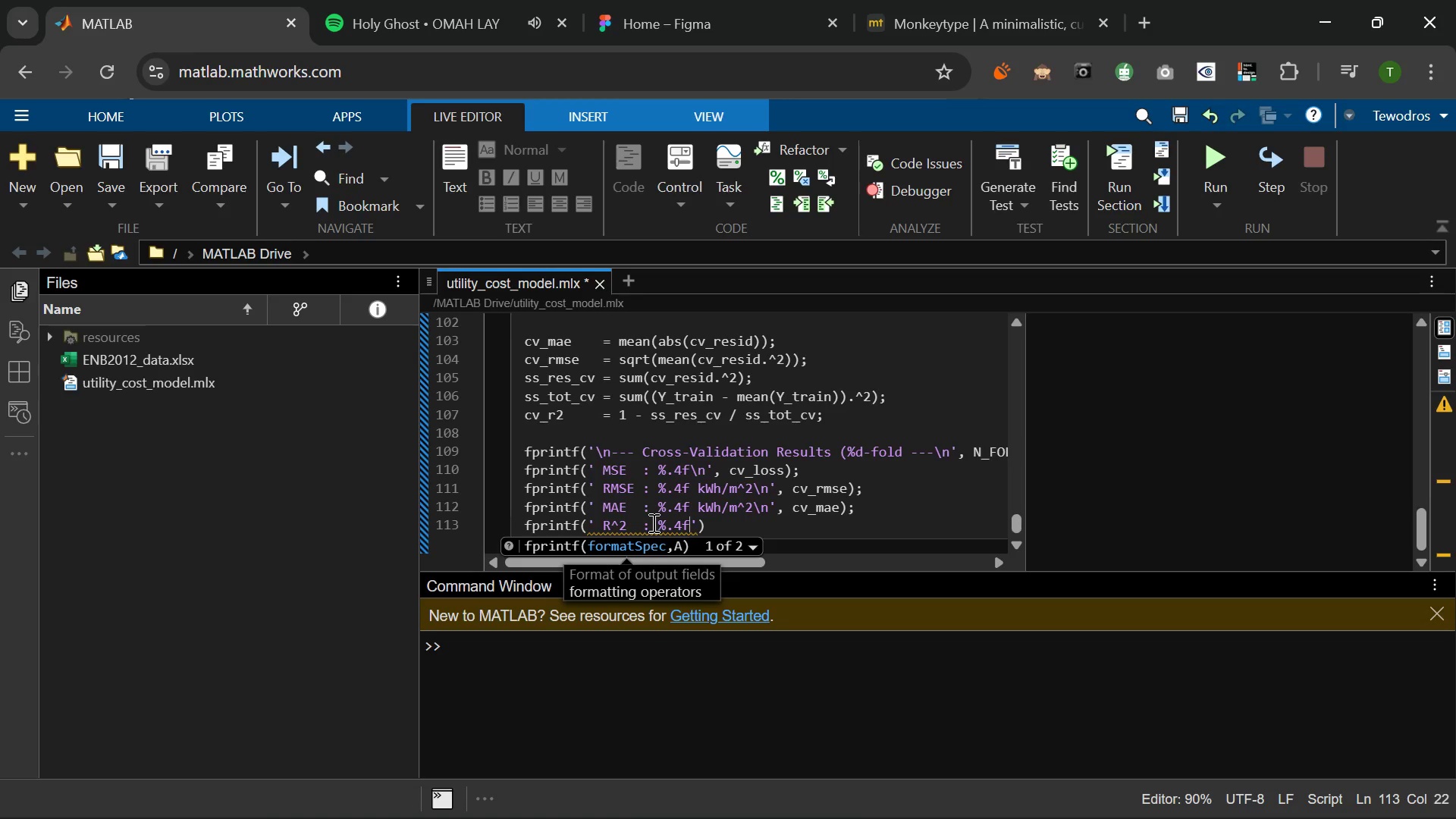 
key(Backslash)
 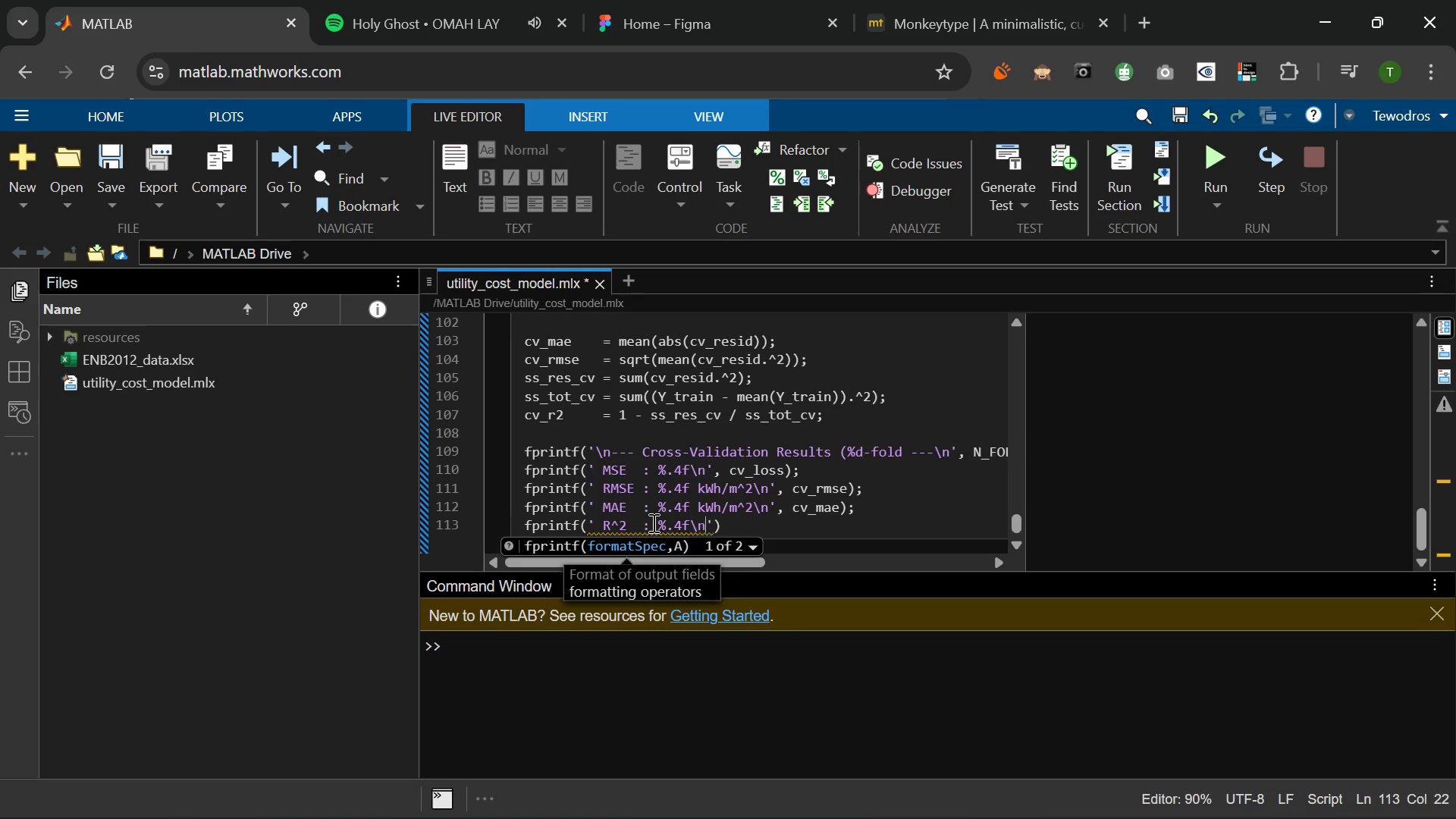 
key(N)
 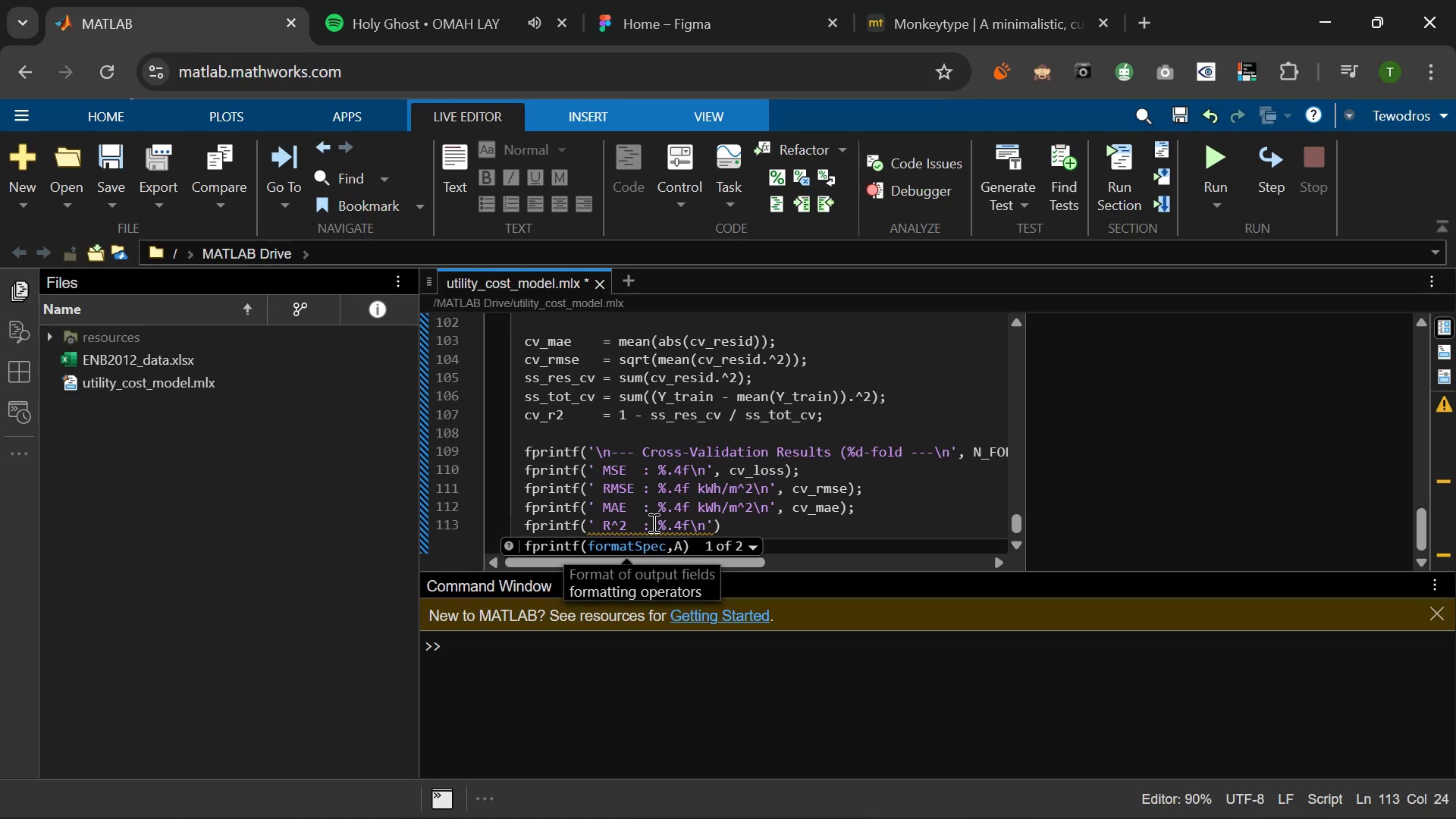 
key(ArrowRight)
 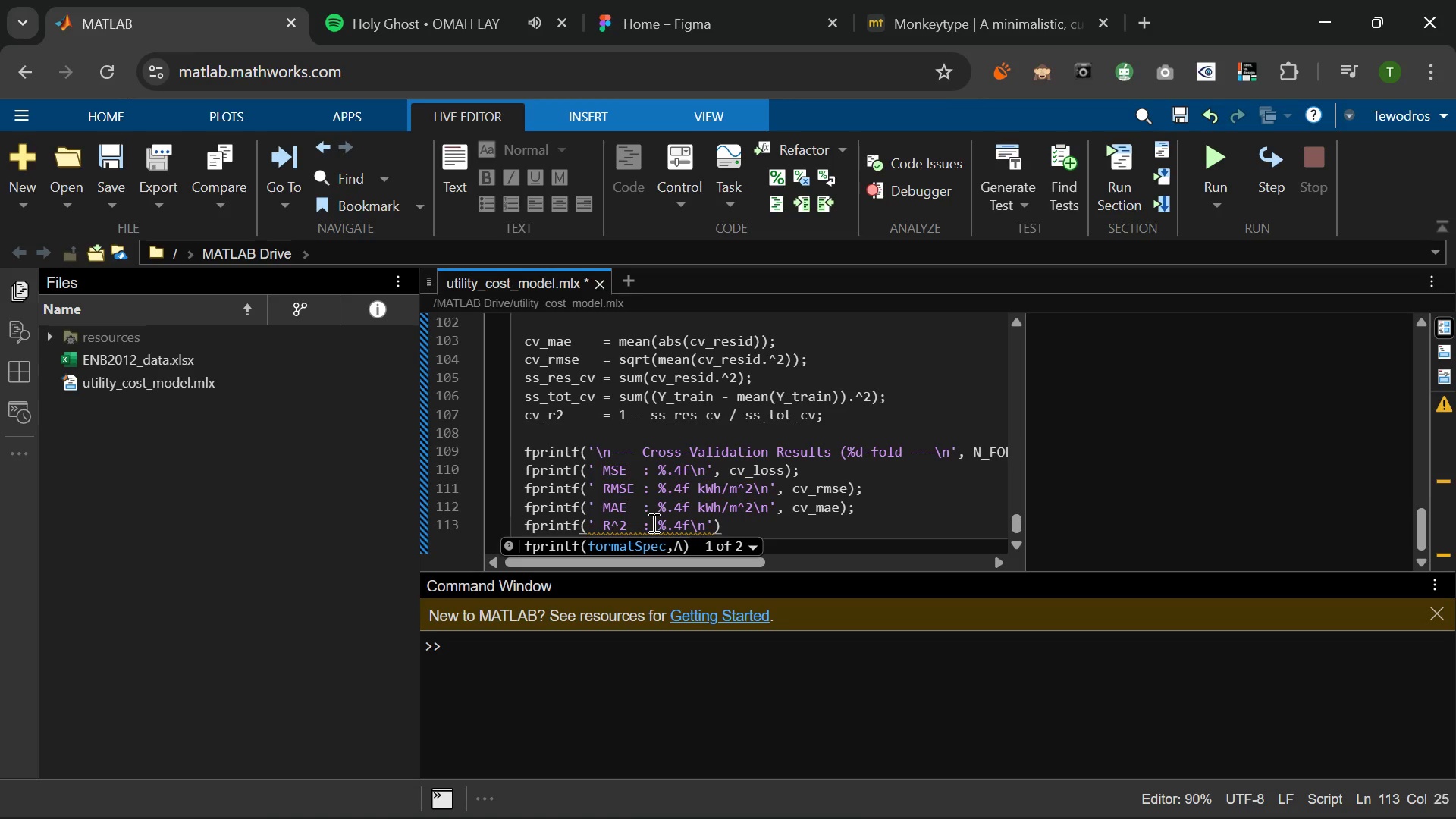 
type(, cv_r)
key(Tab)
 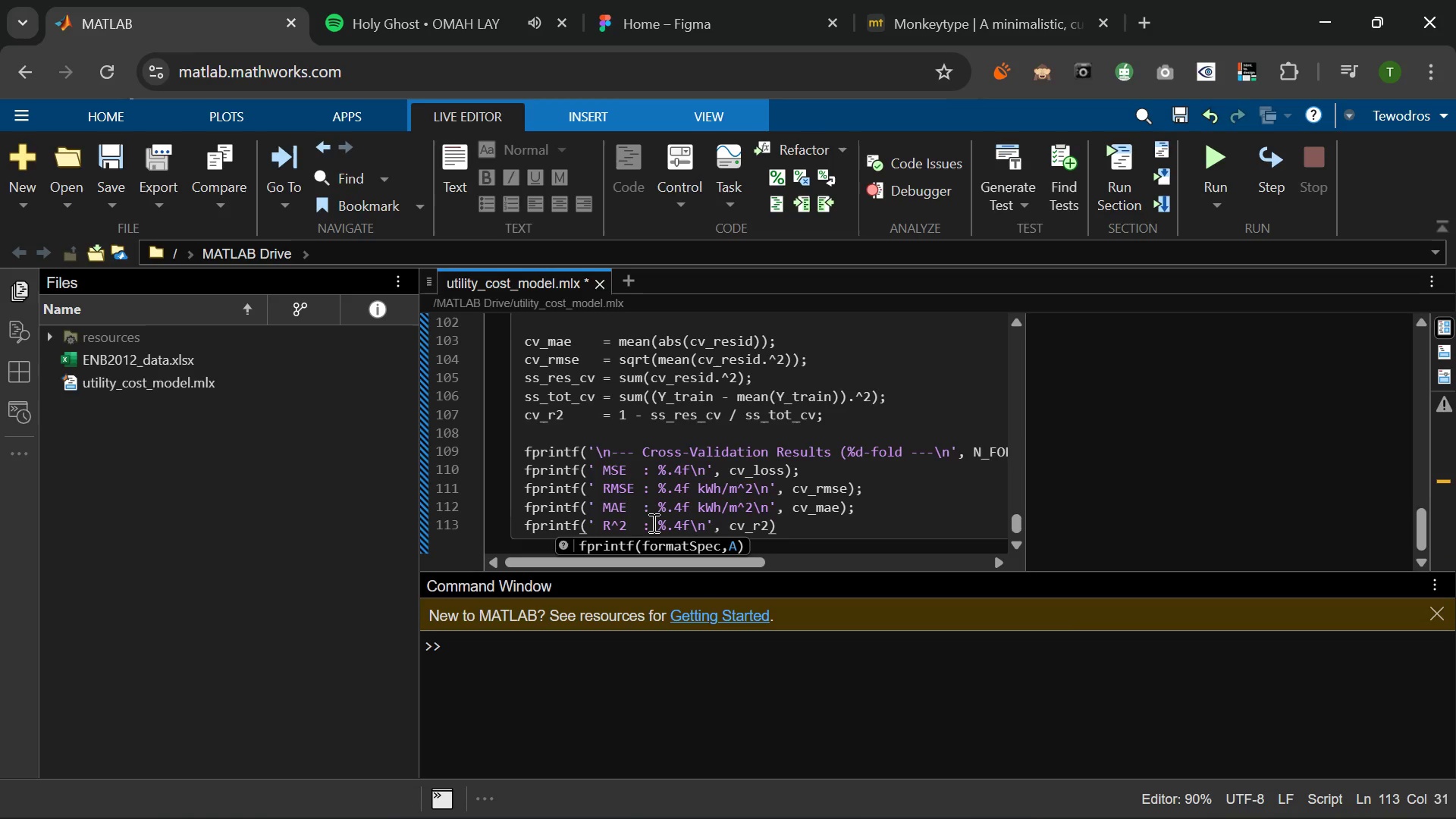 
key(ArrowRight)
 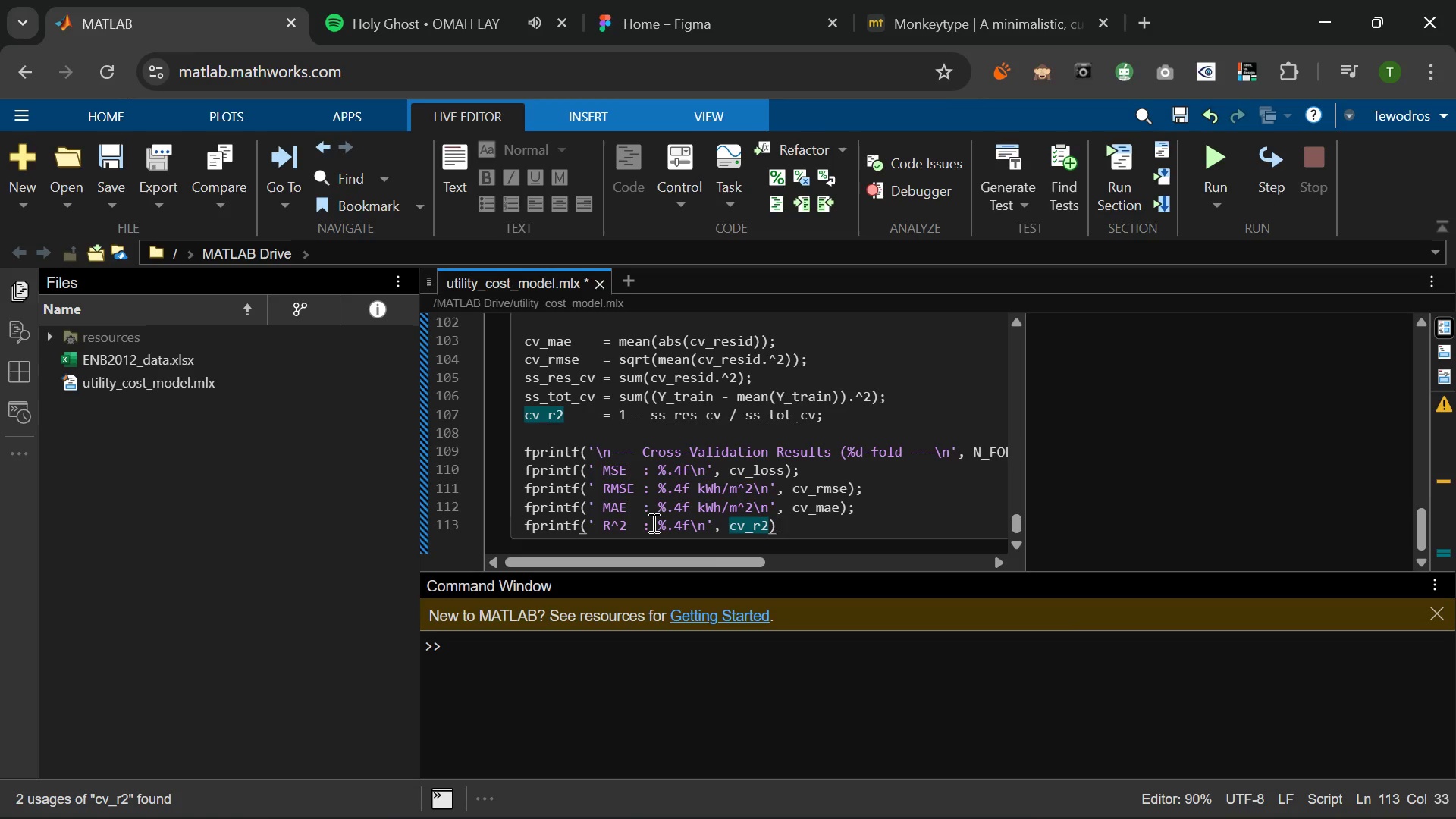 
key(Semicolon)
 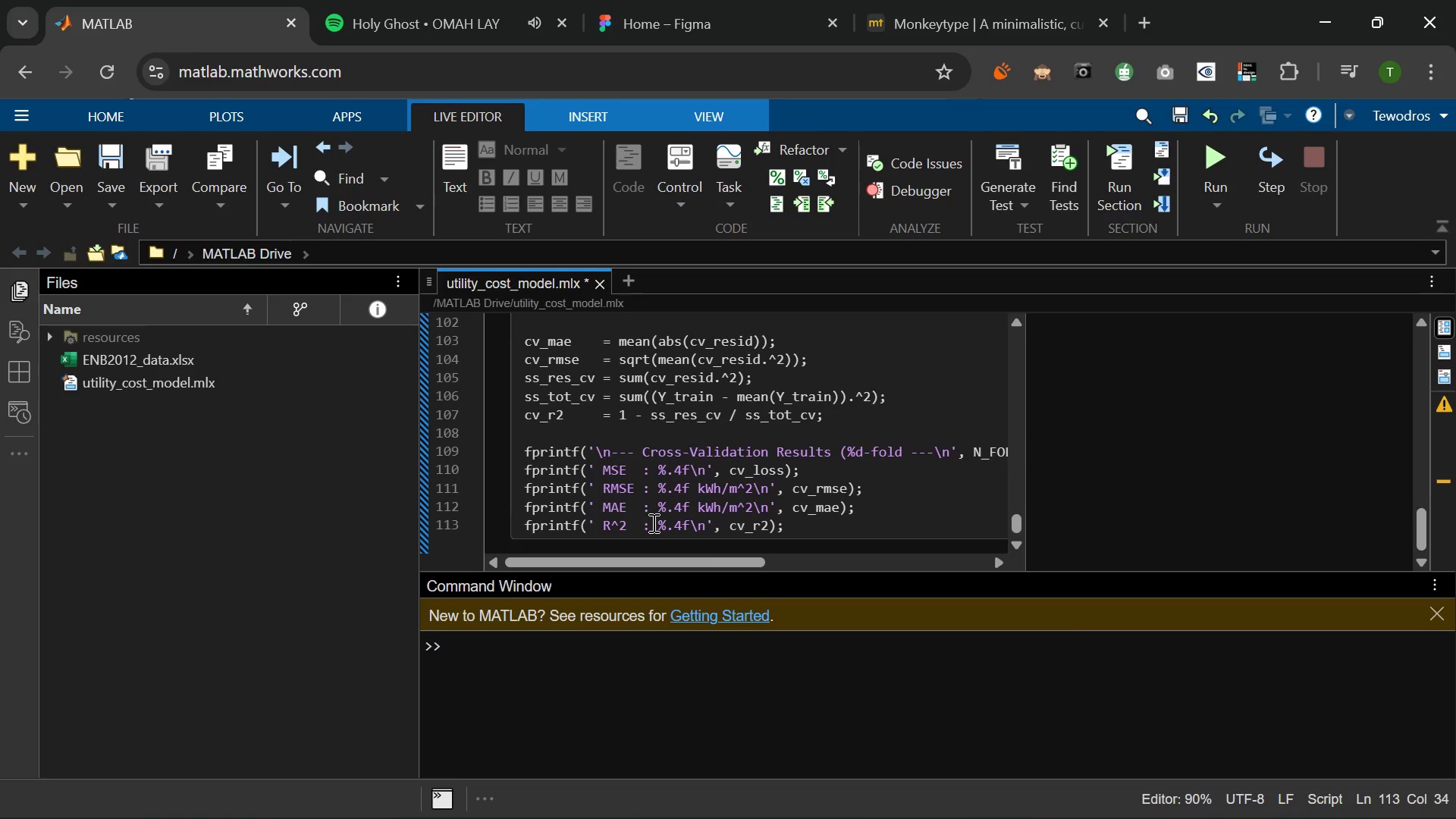 
key(Enter)
 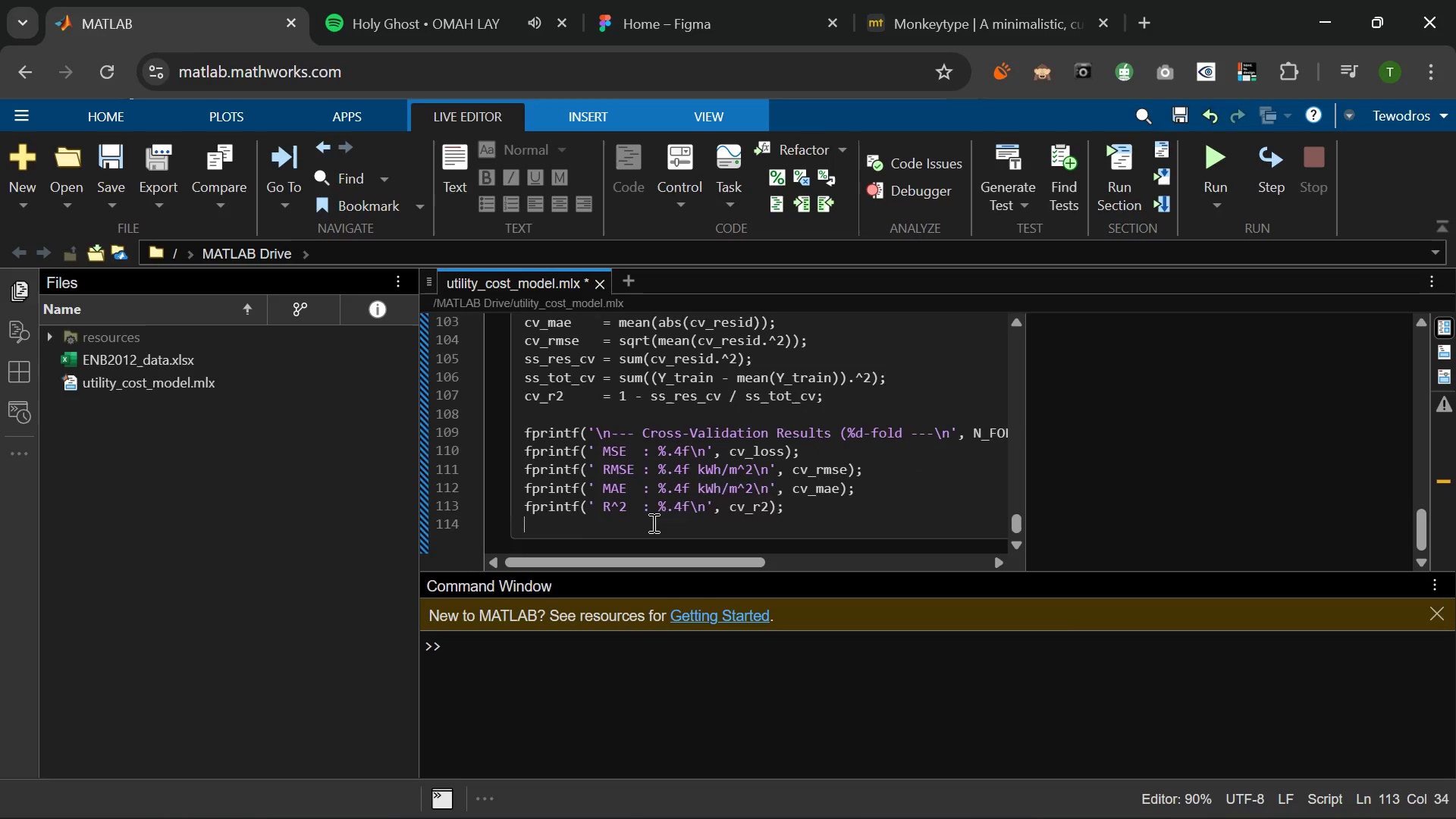 
key(Enter)
 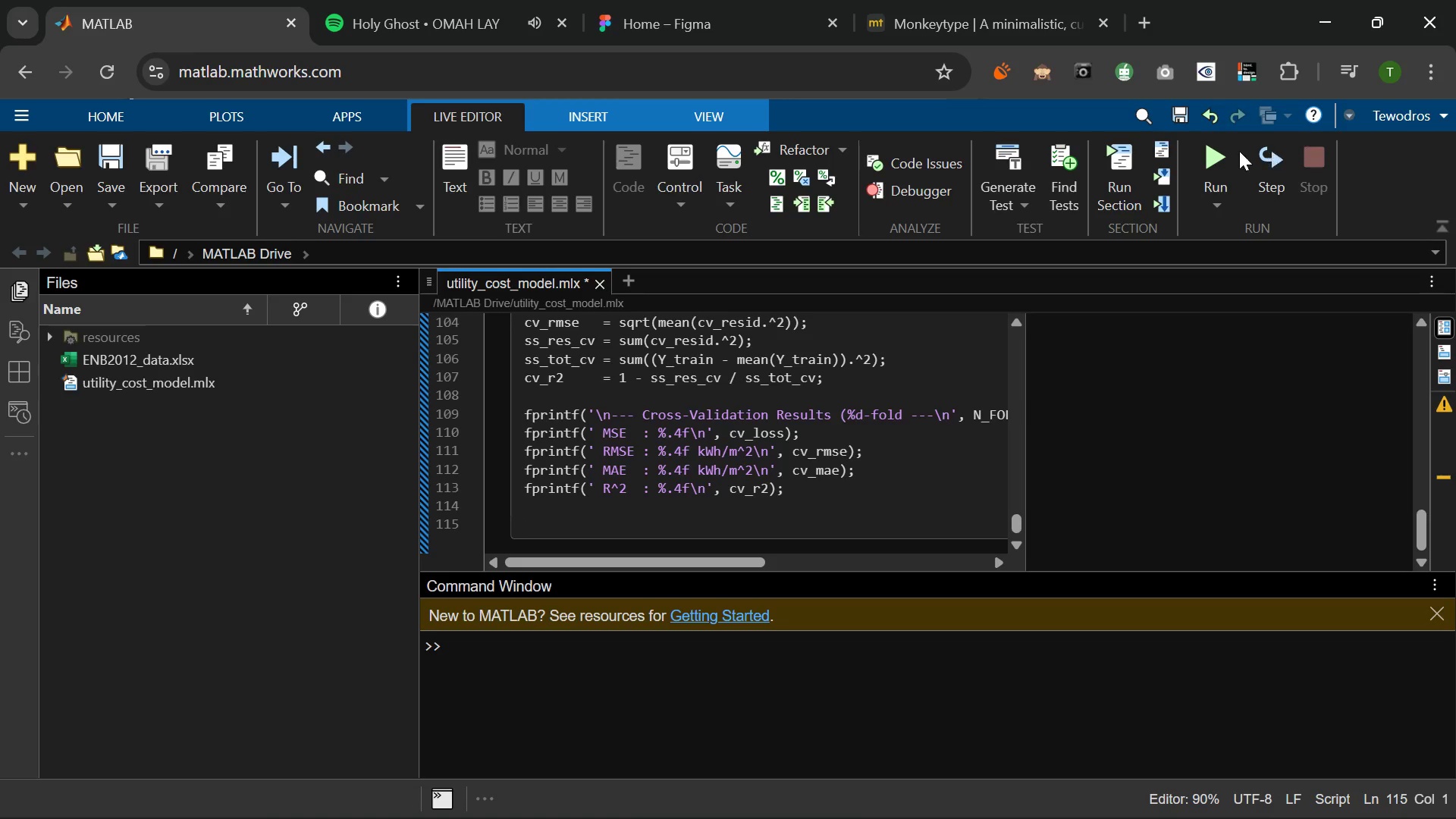 
left_click([1216, 163])
 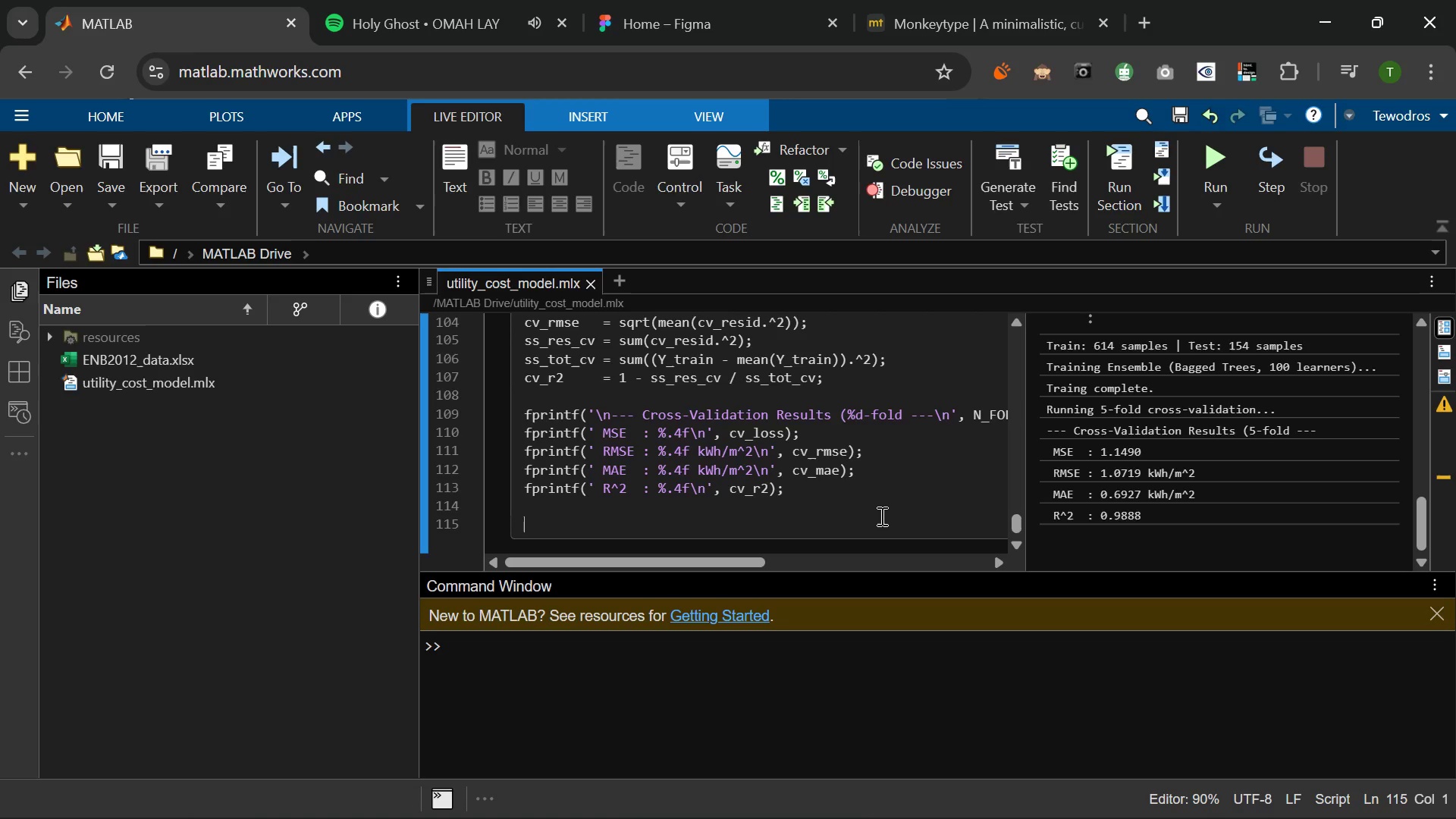 
wait(40.98)
 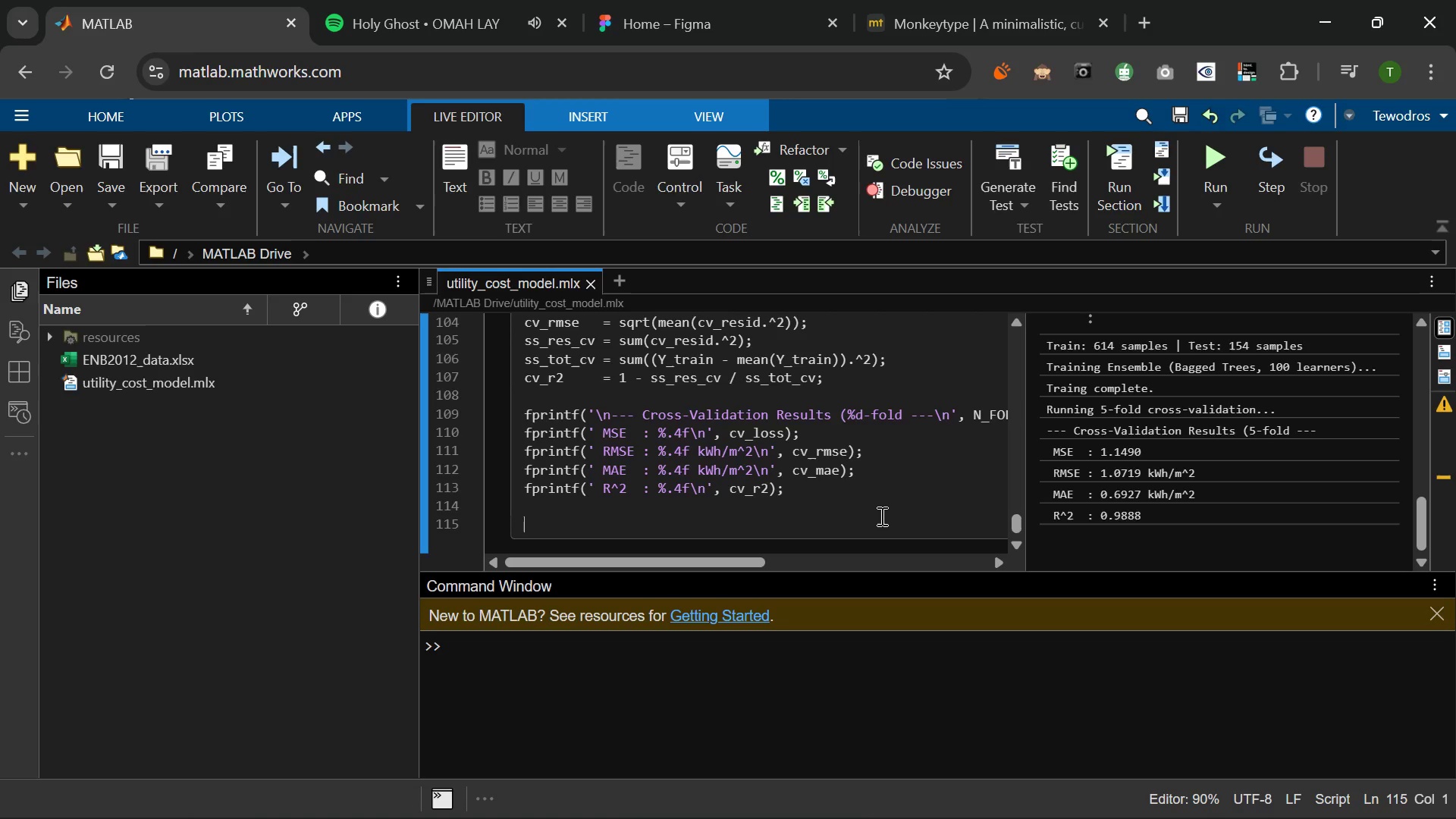 
mouse_move([868, 455])
 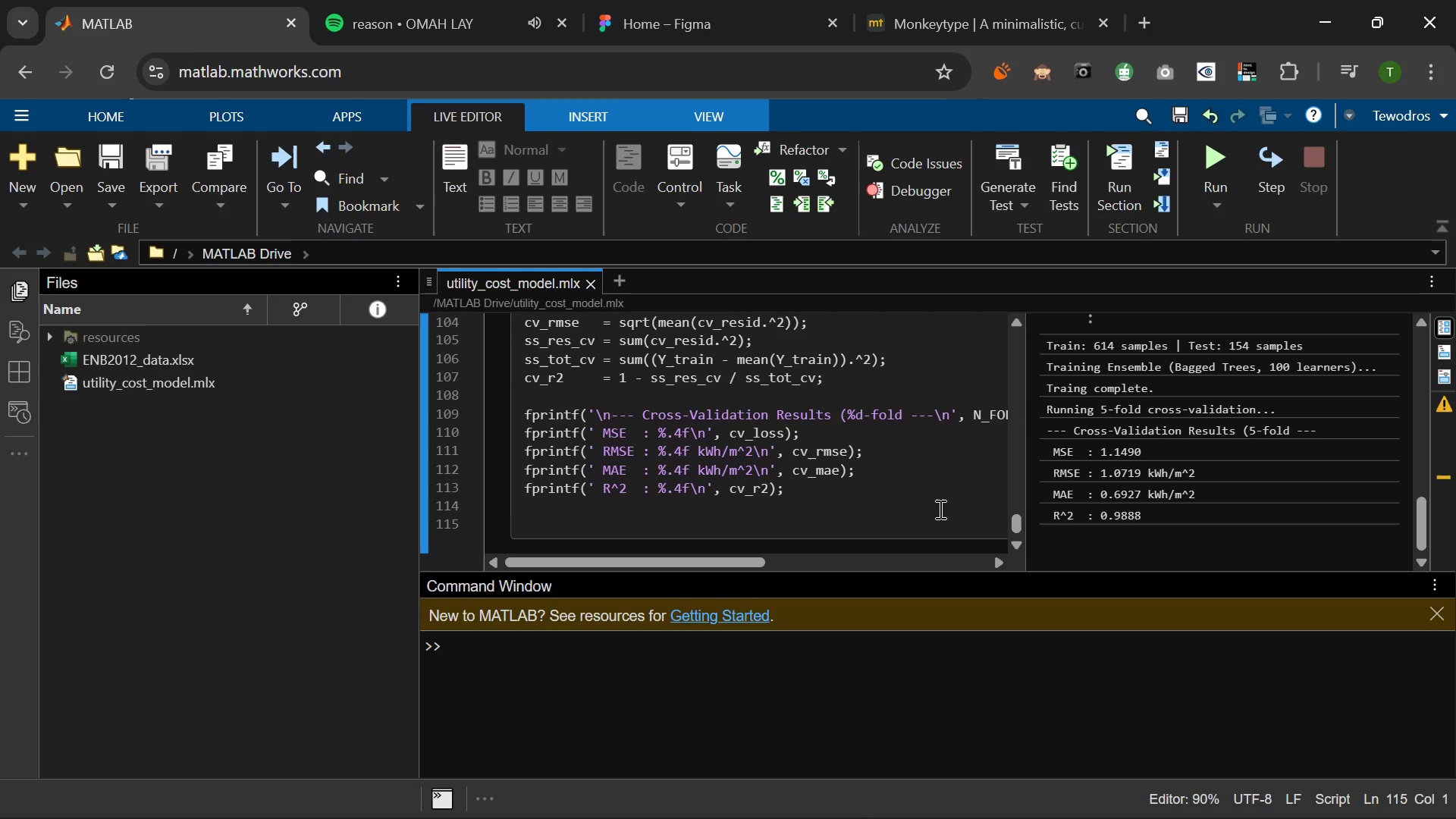 
wait(207.14)
 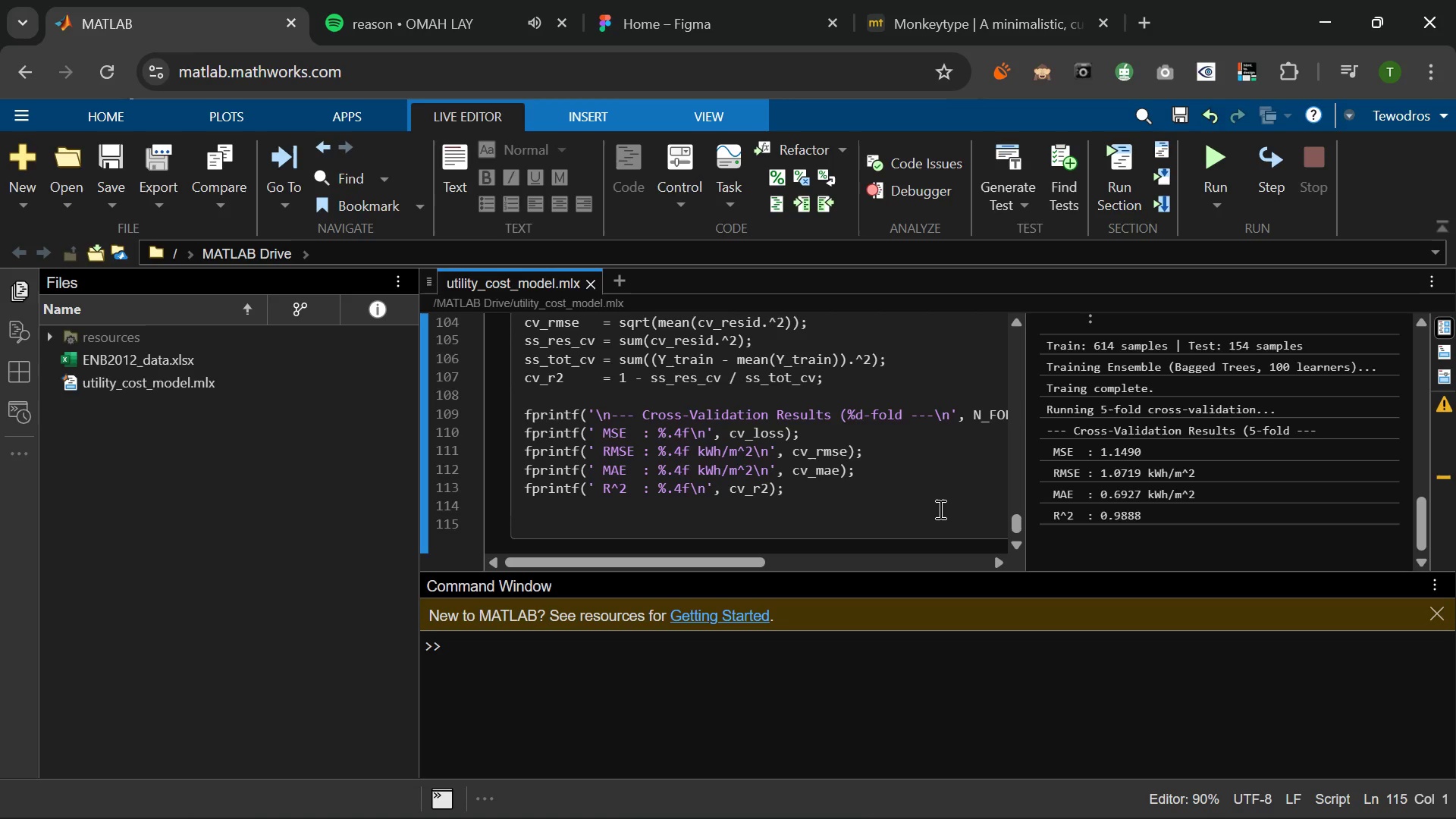 
mouse_move([814, 693])
 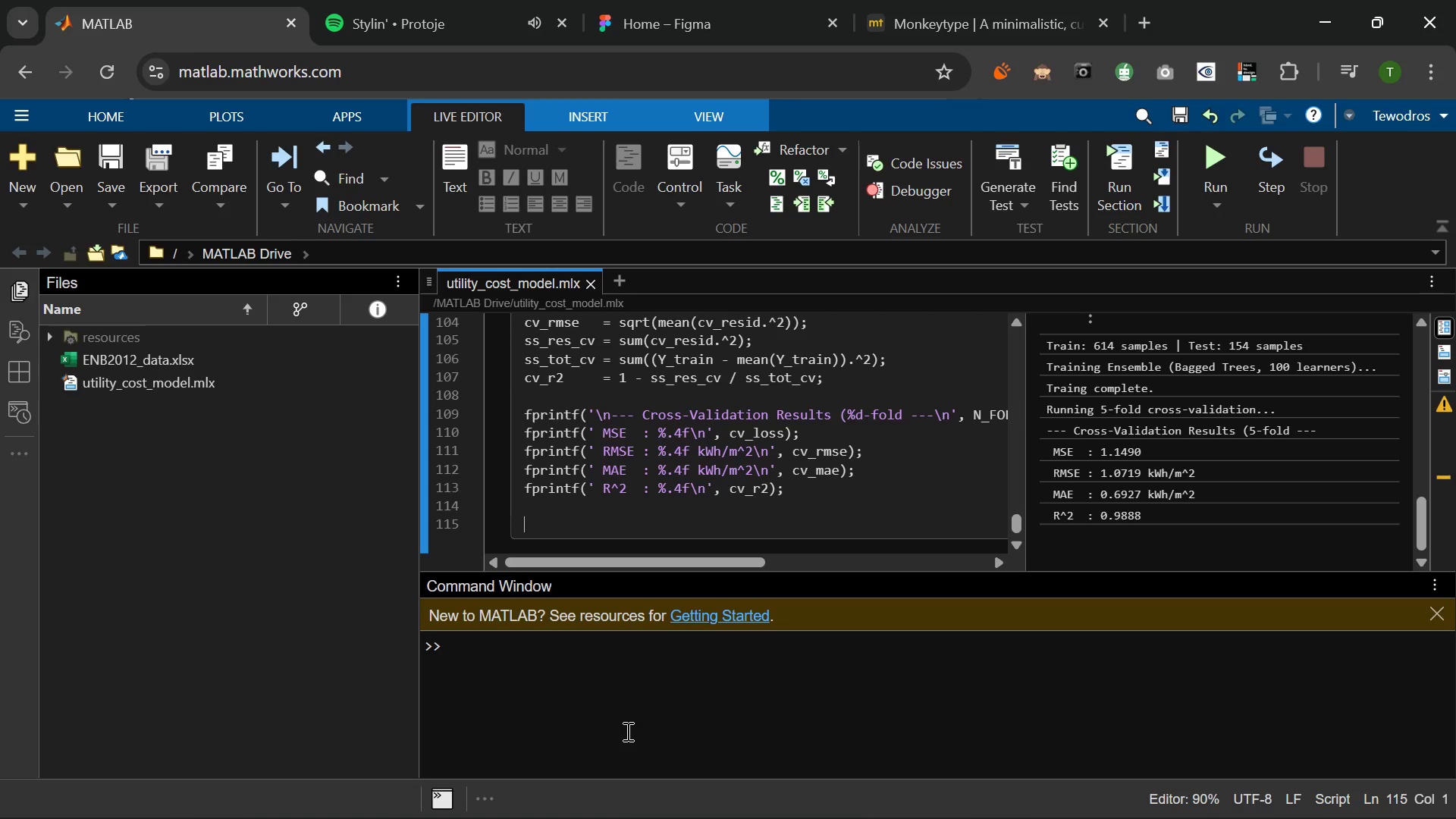 
wait(128.33)
 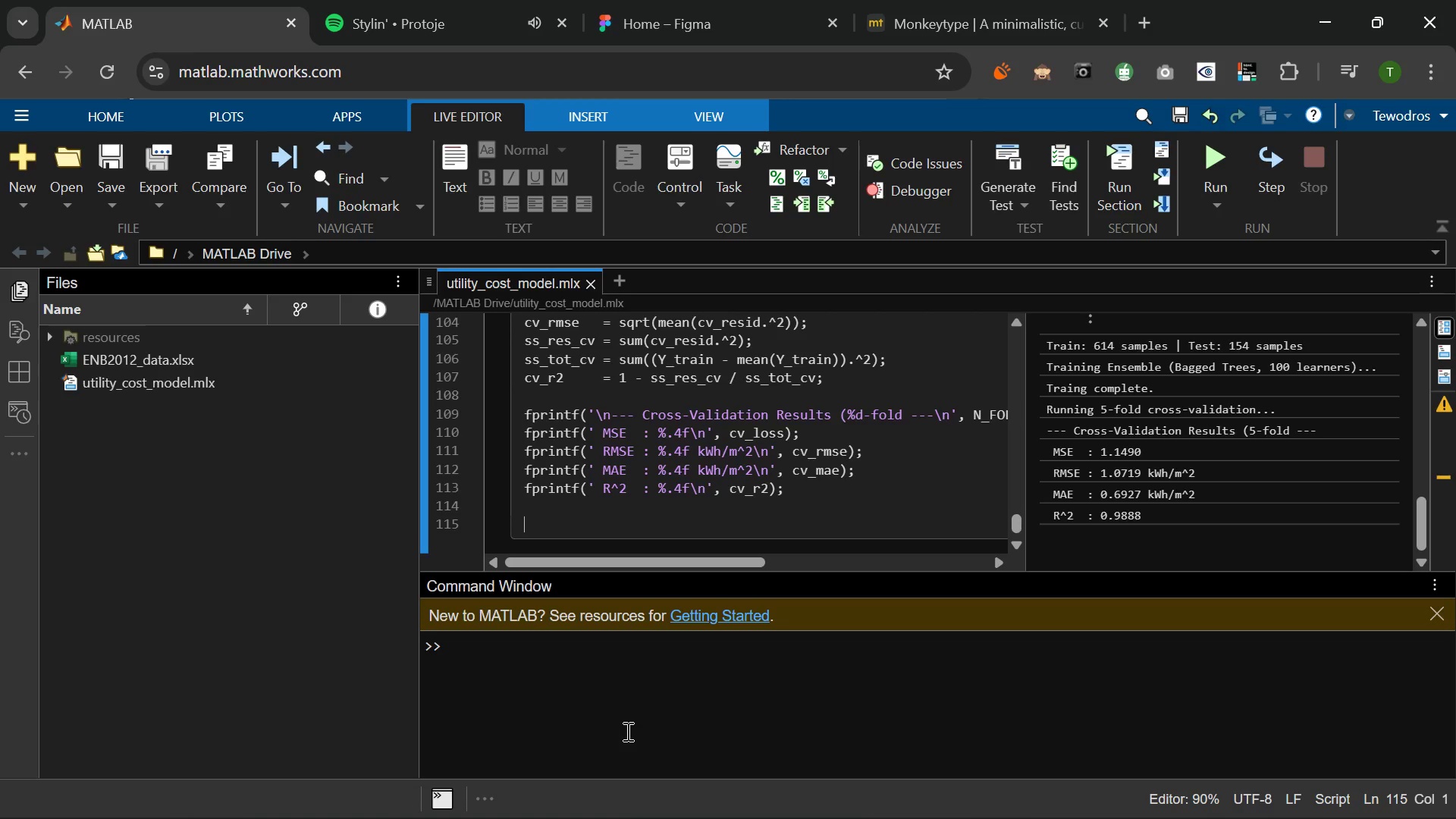 
left_click([747, 441])
 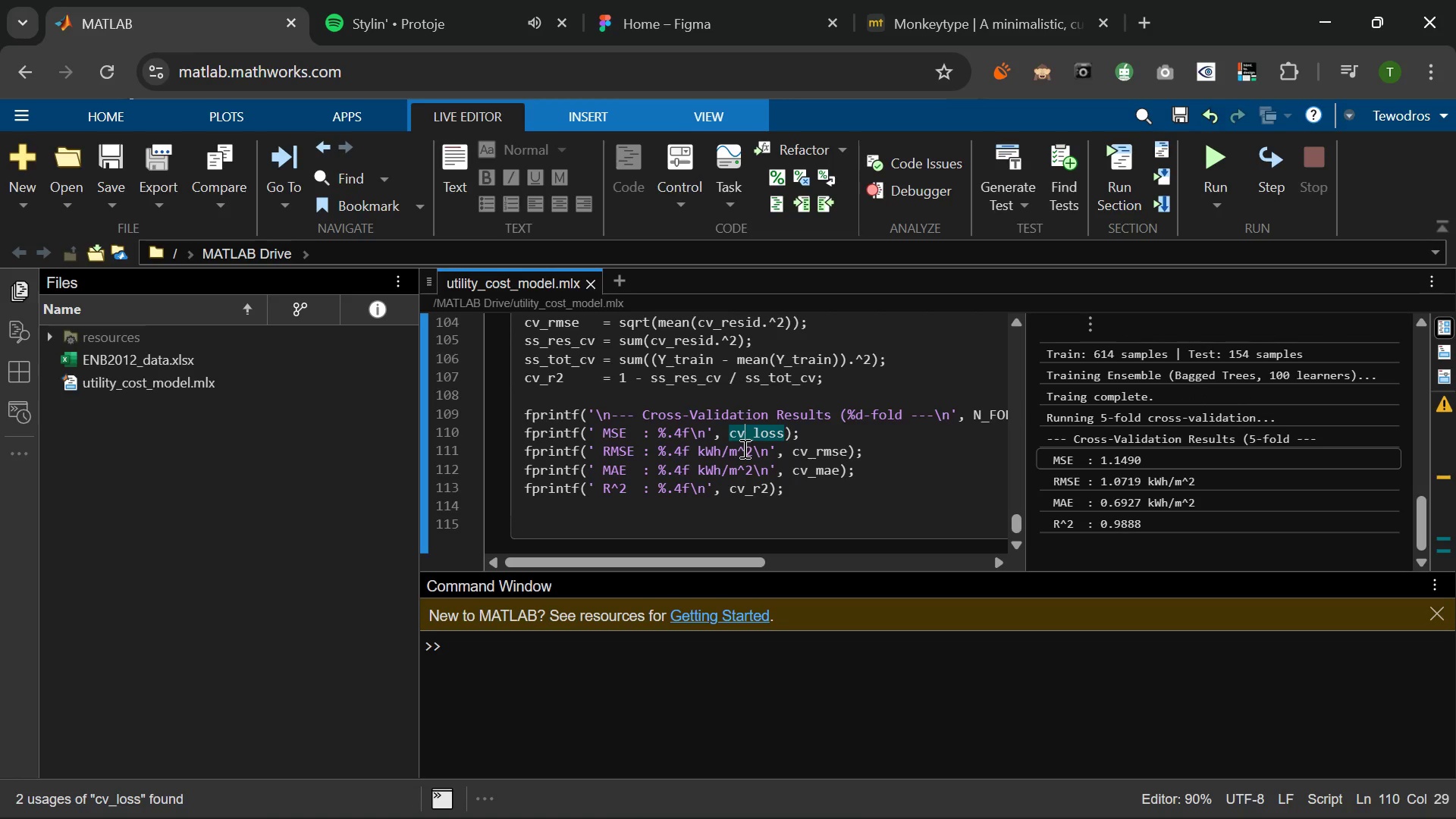 
left_click([743, 448])
 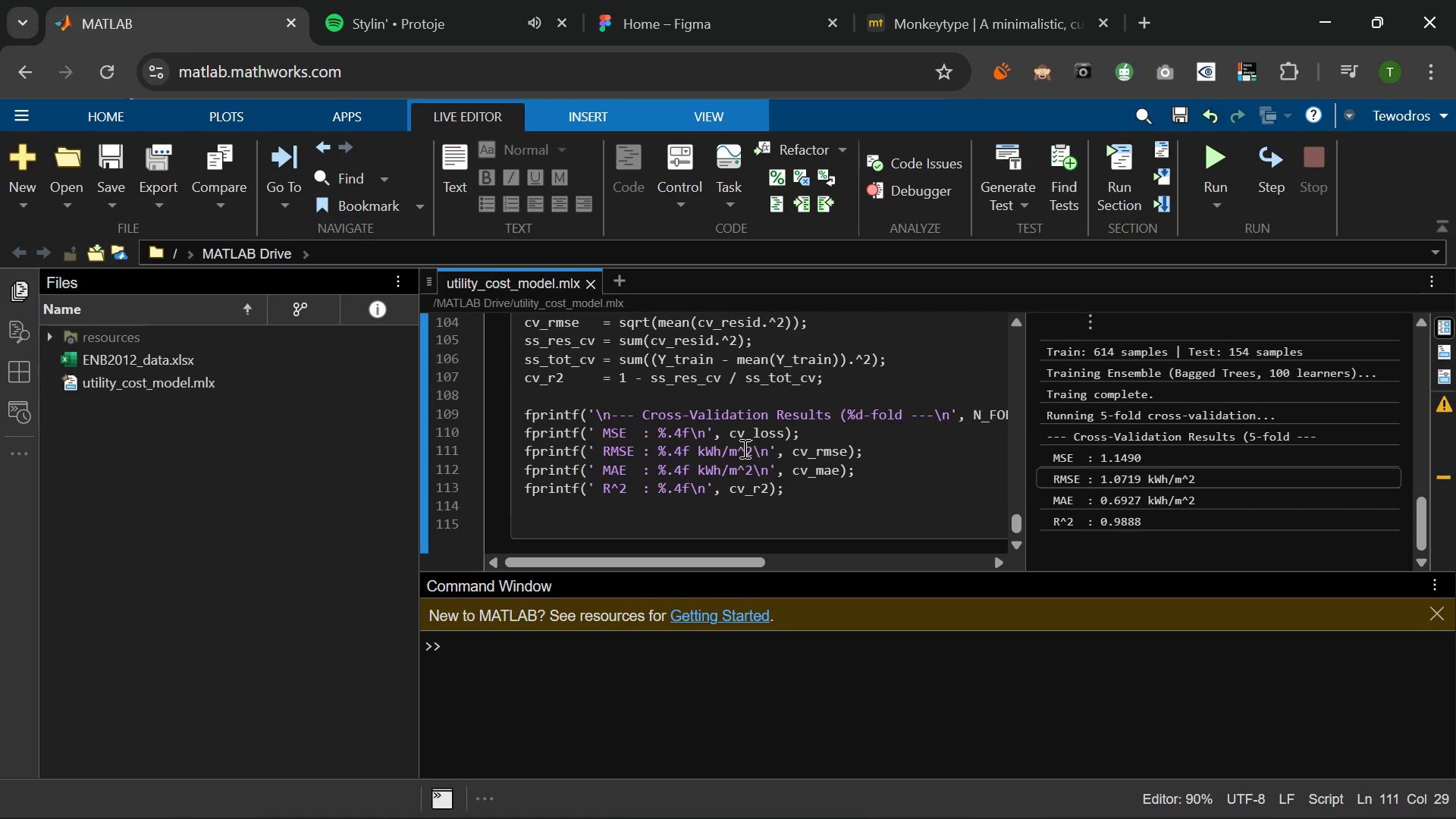 
key(Backspace)
 